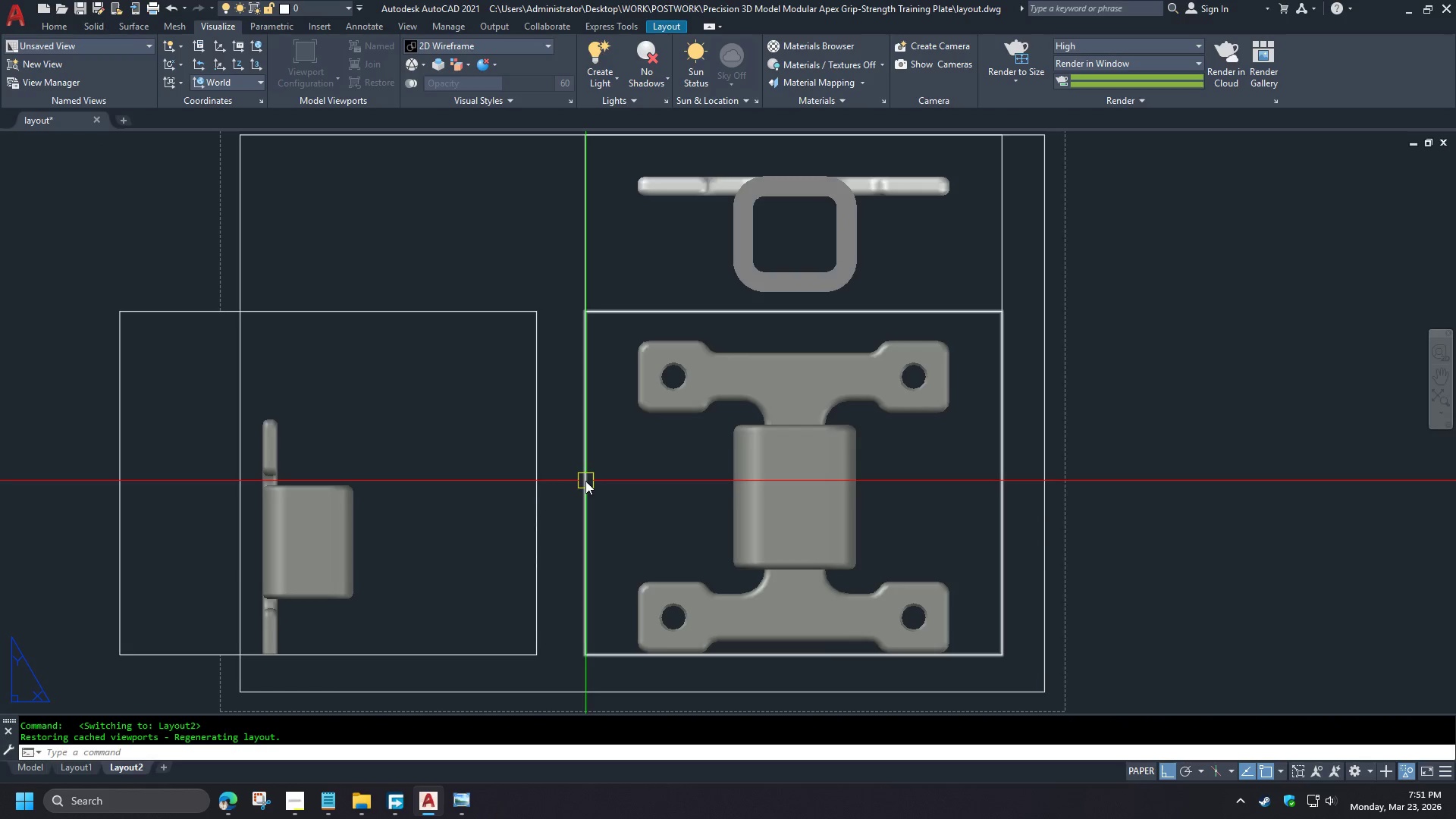 
scroll: coordinate [623, 325], scroll_direction: down, amount: 4.0
 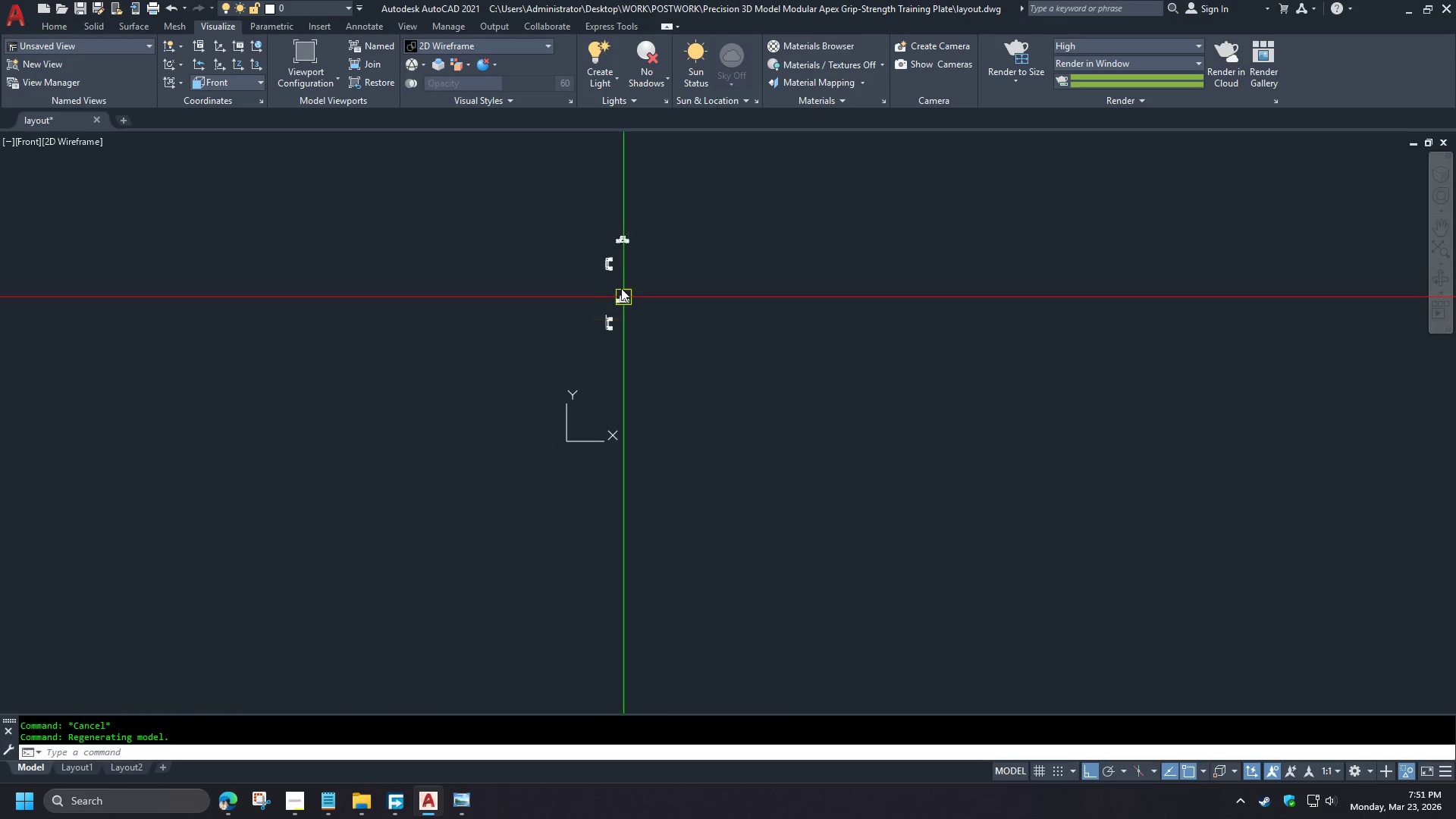 
scroll: coordinate [620, 252], scroll_direction: up, amount: 3.0
 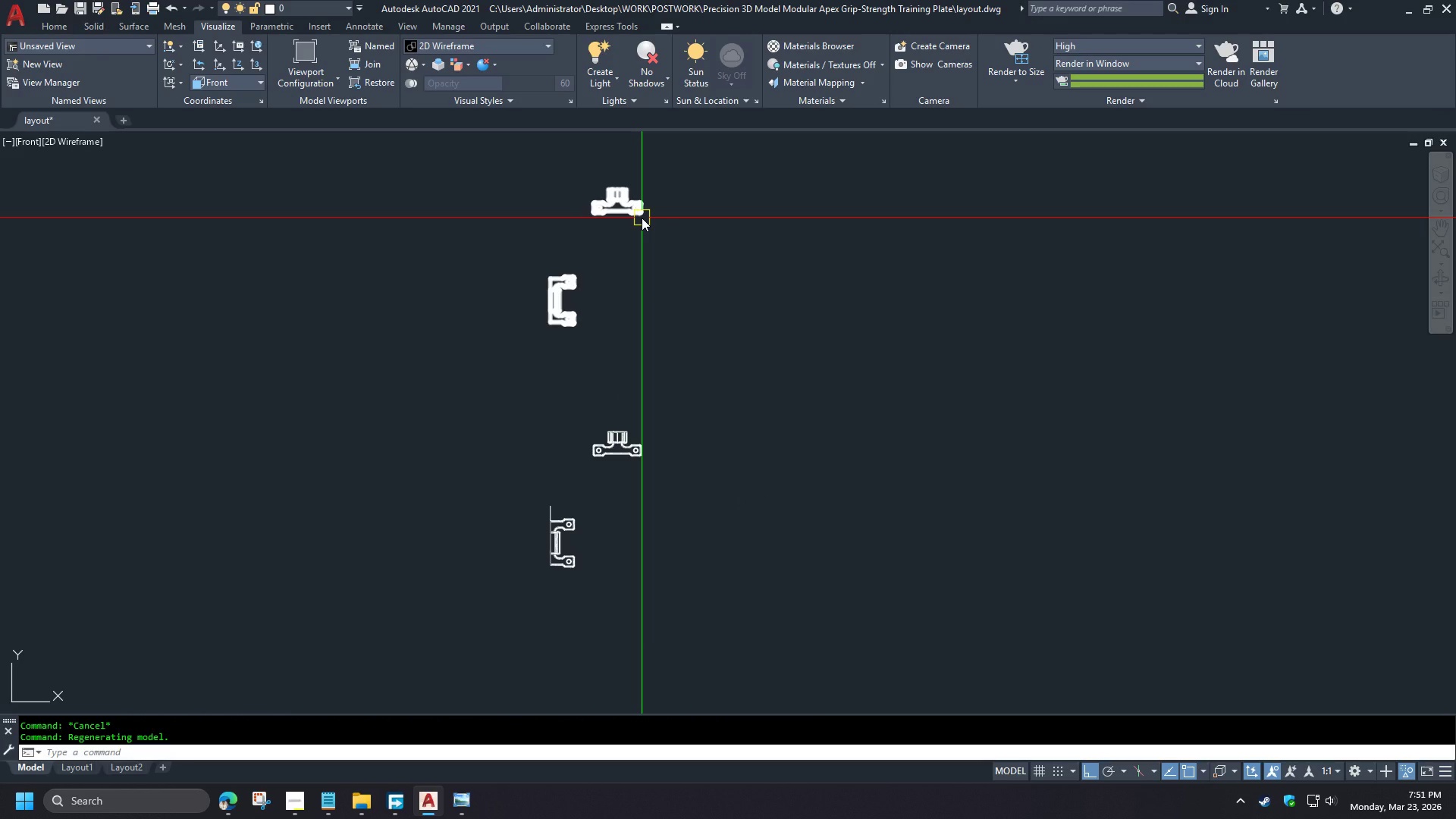 
double_click([397, 468])
 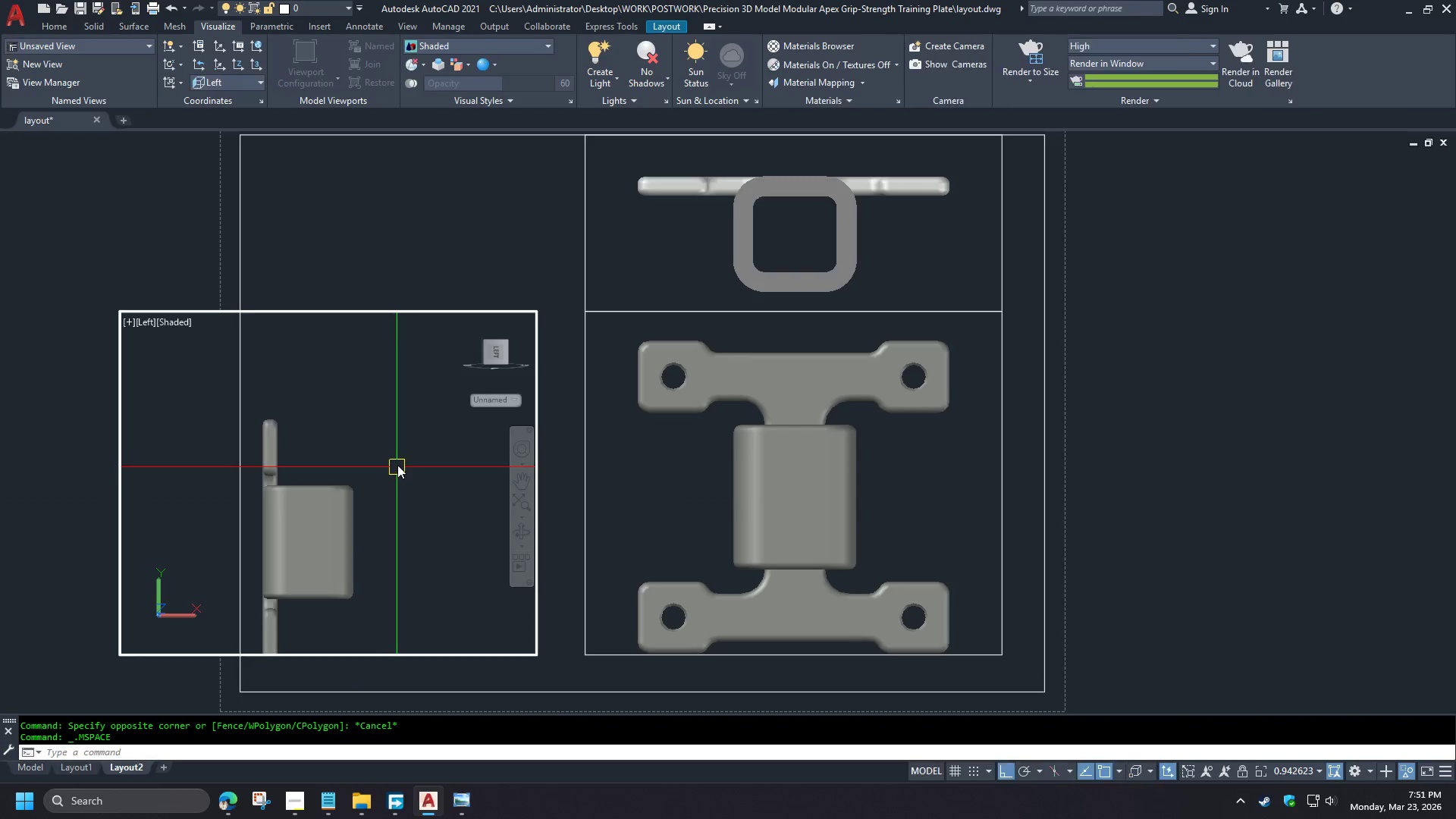 
key(Z)
 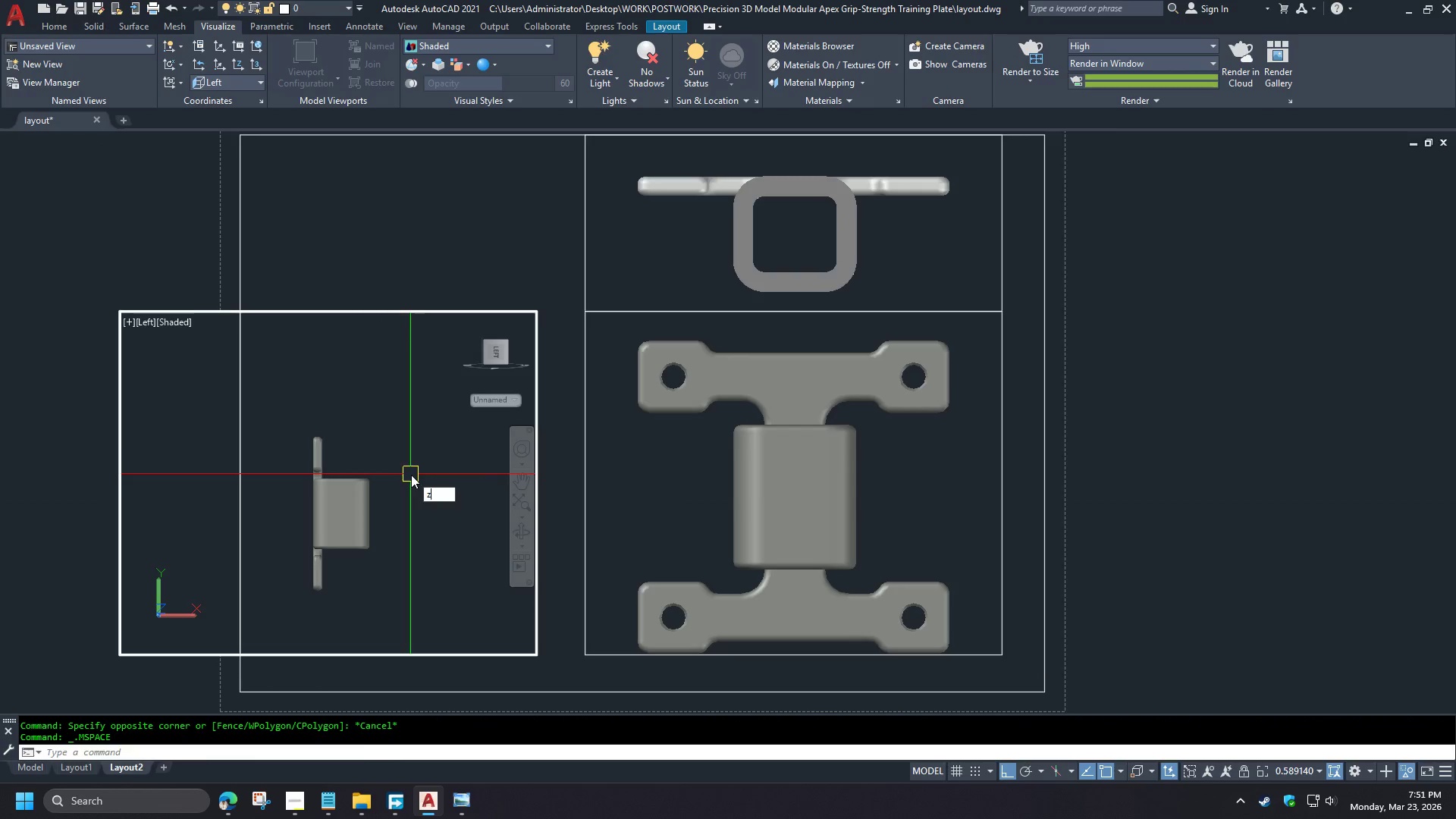 
key(Space)
 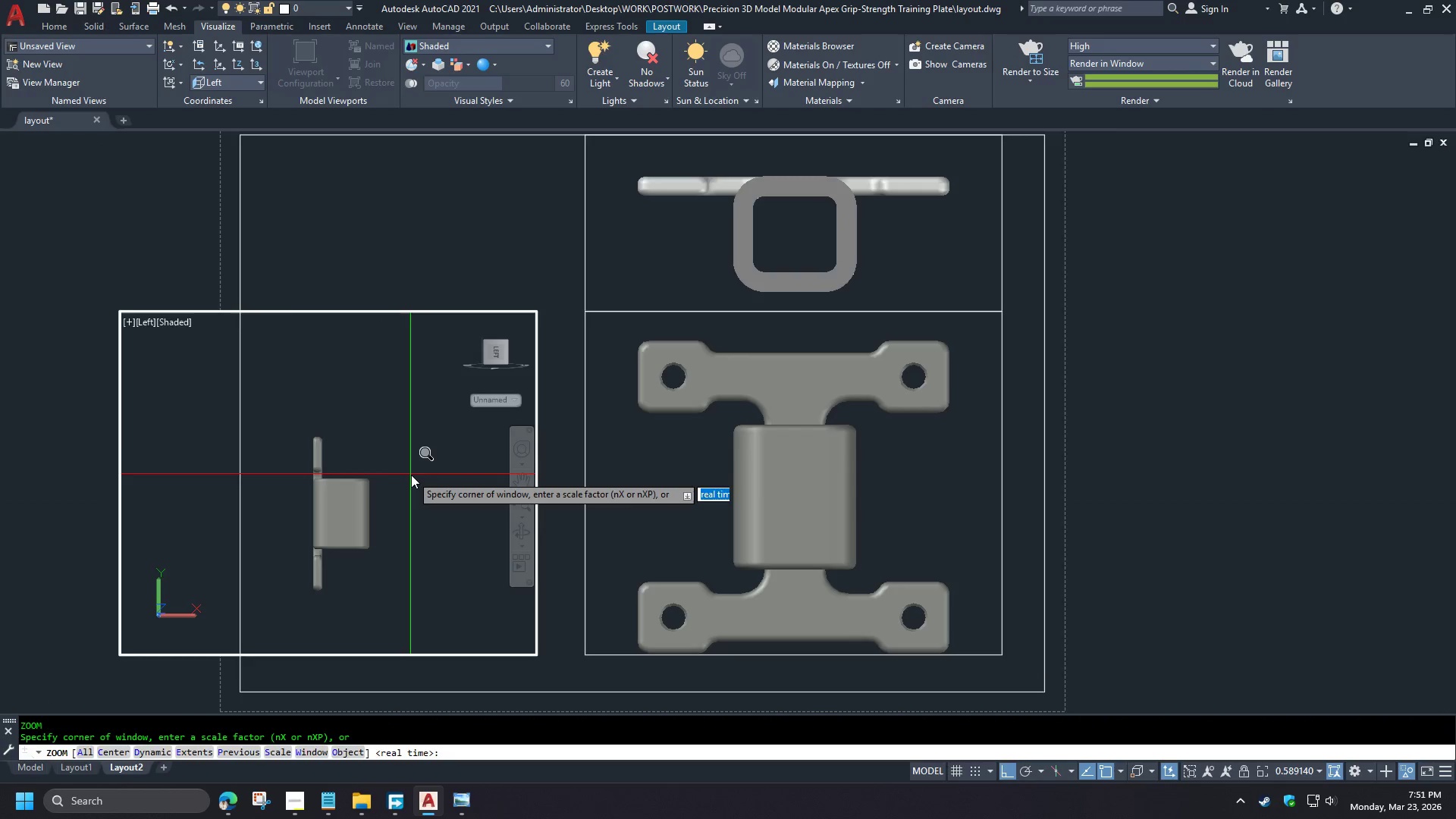 
key(E)
 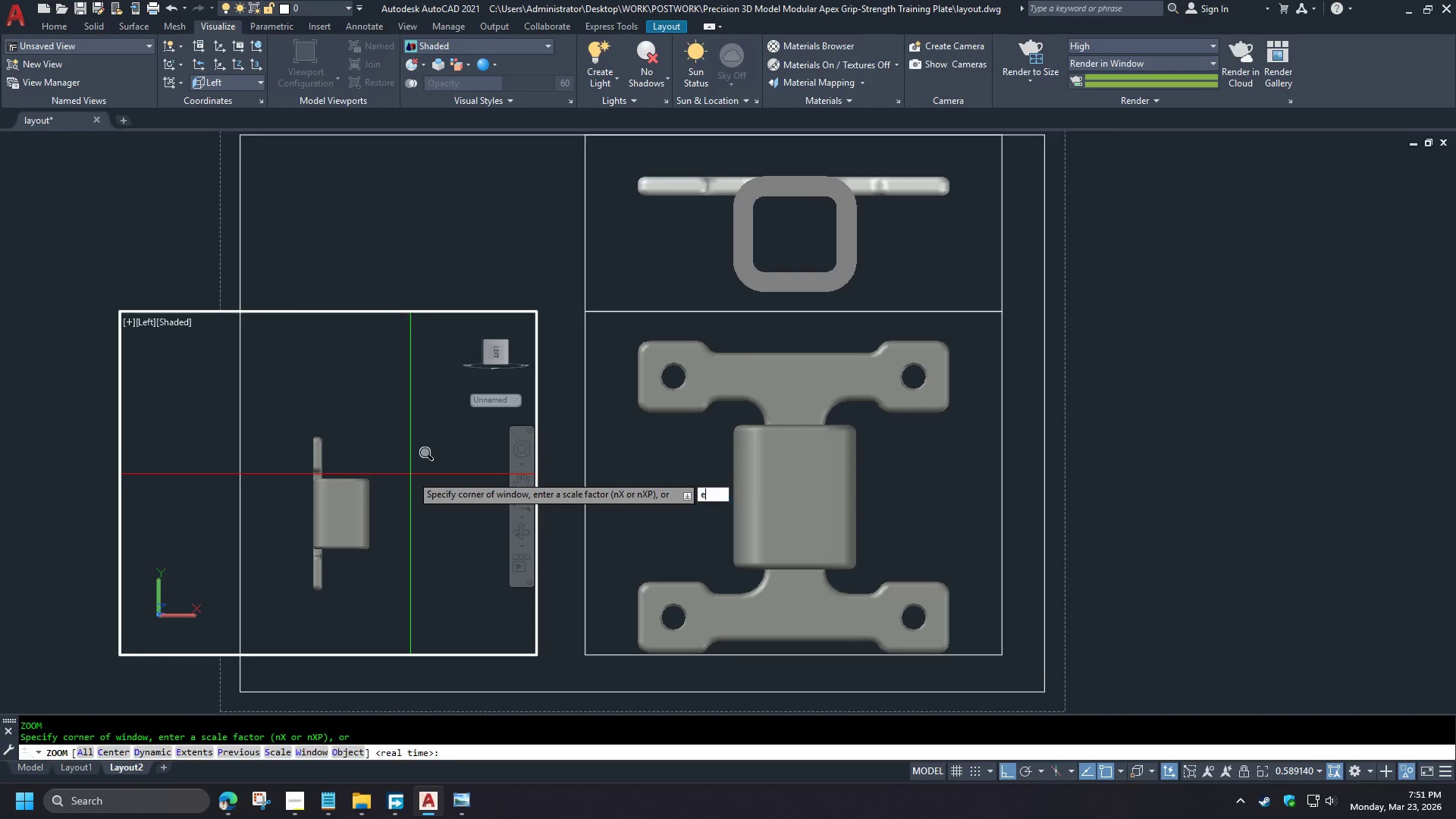 
key(Space)
 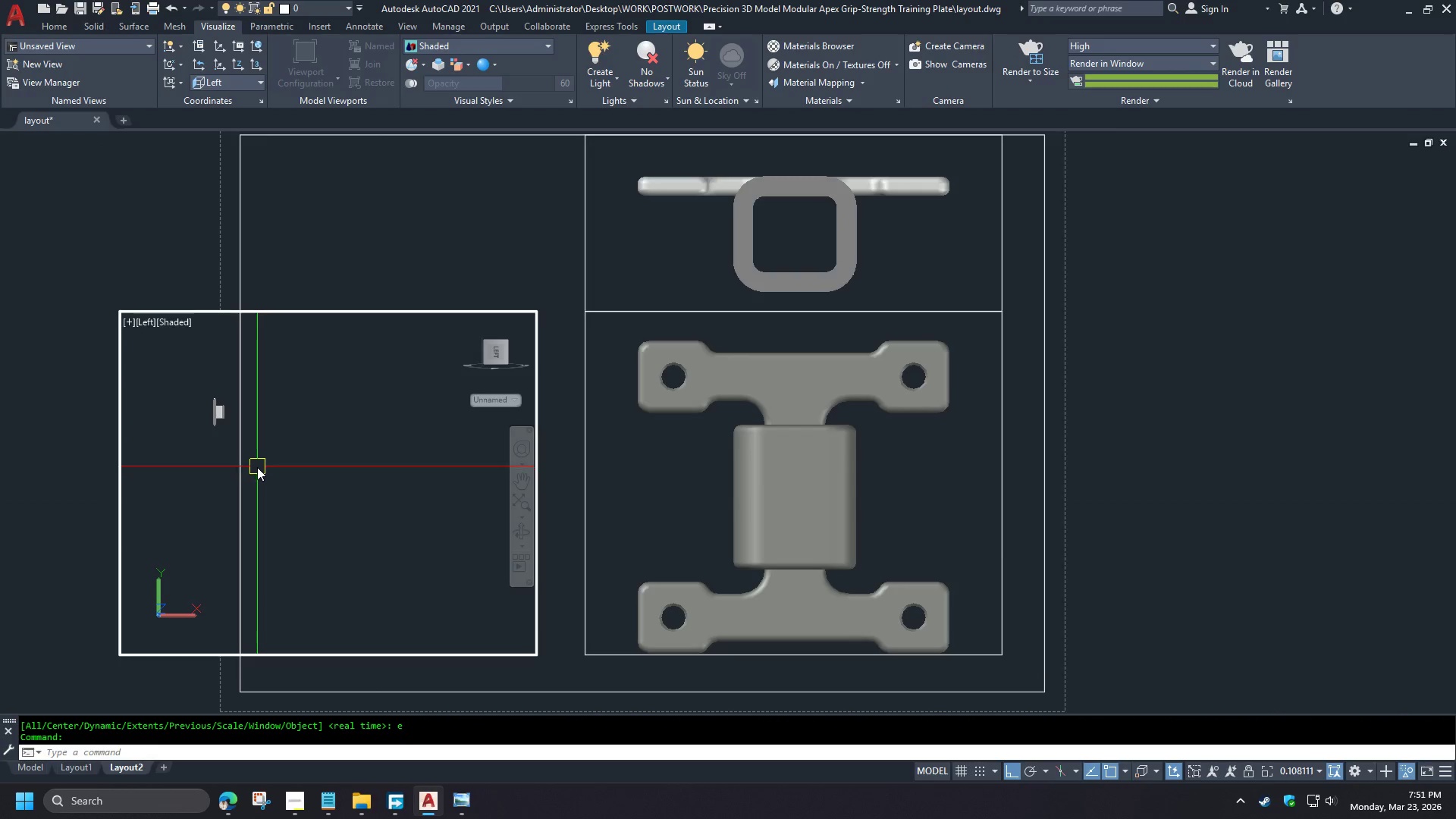 
left_click_drag(start_coordinate=[183, 384], to_coordinate=[187, 386])
 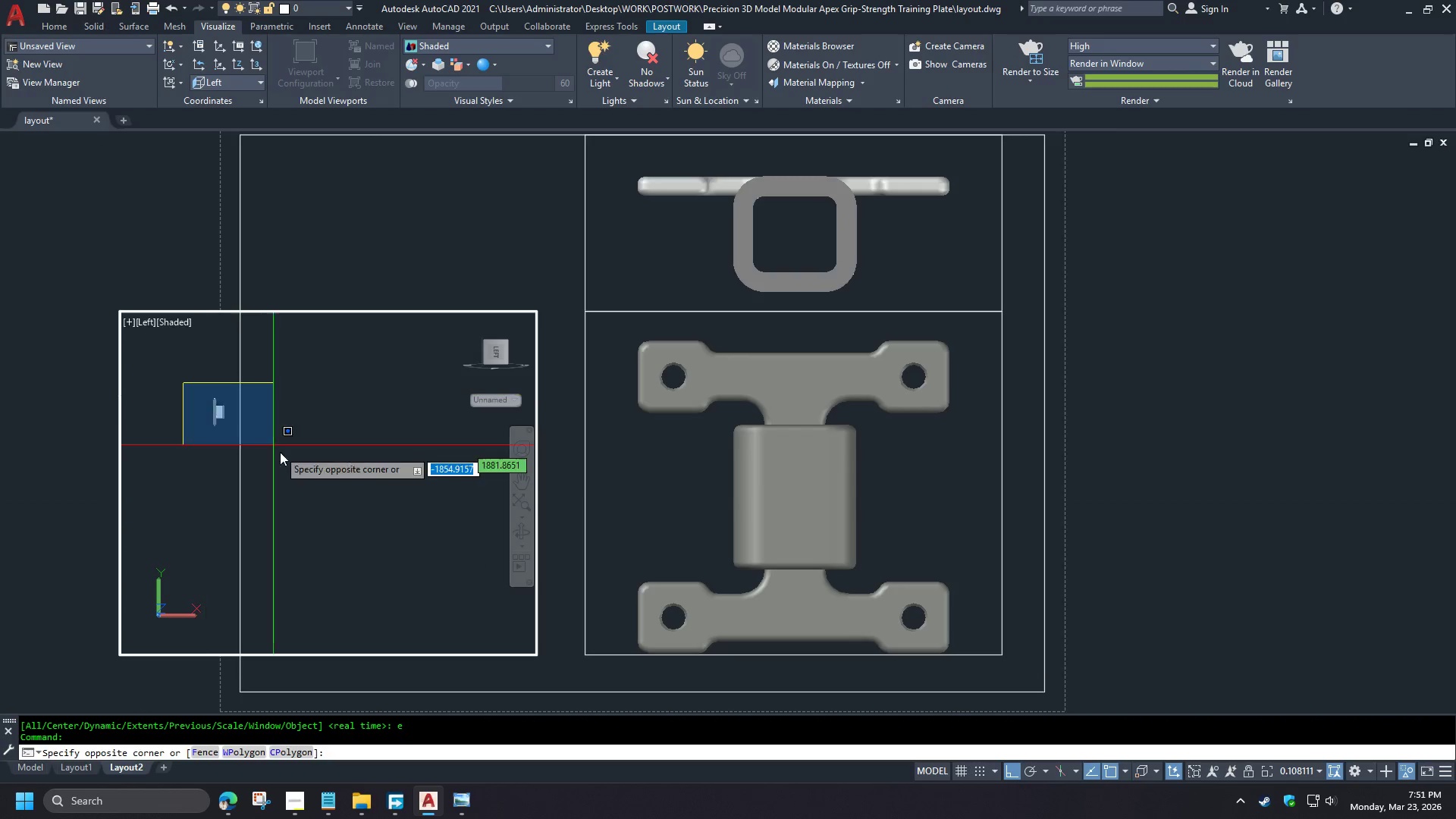 
double_click([283, 457])
 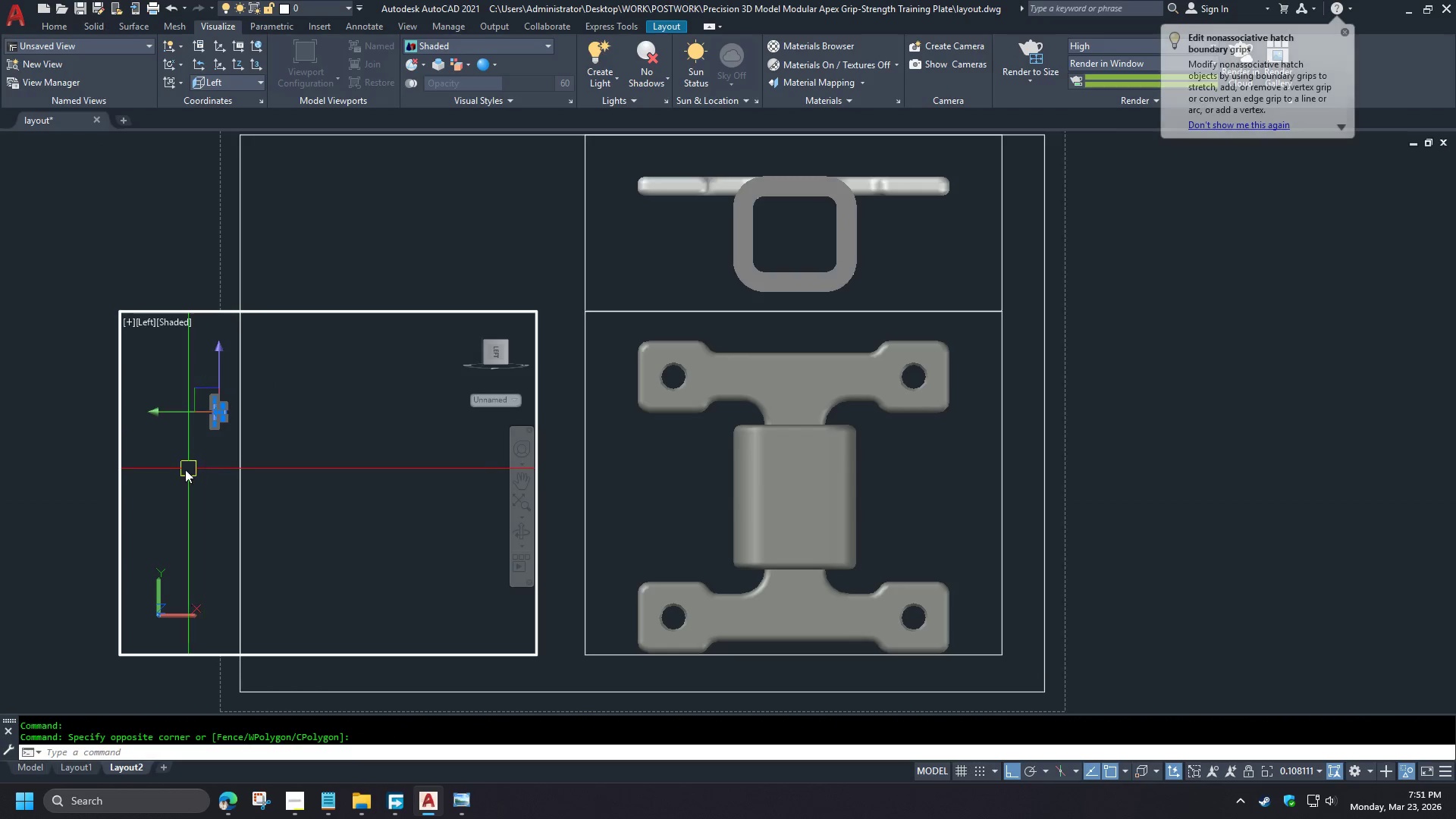 
key(M)
 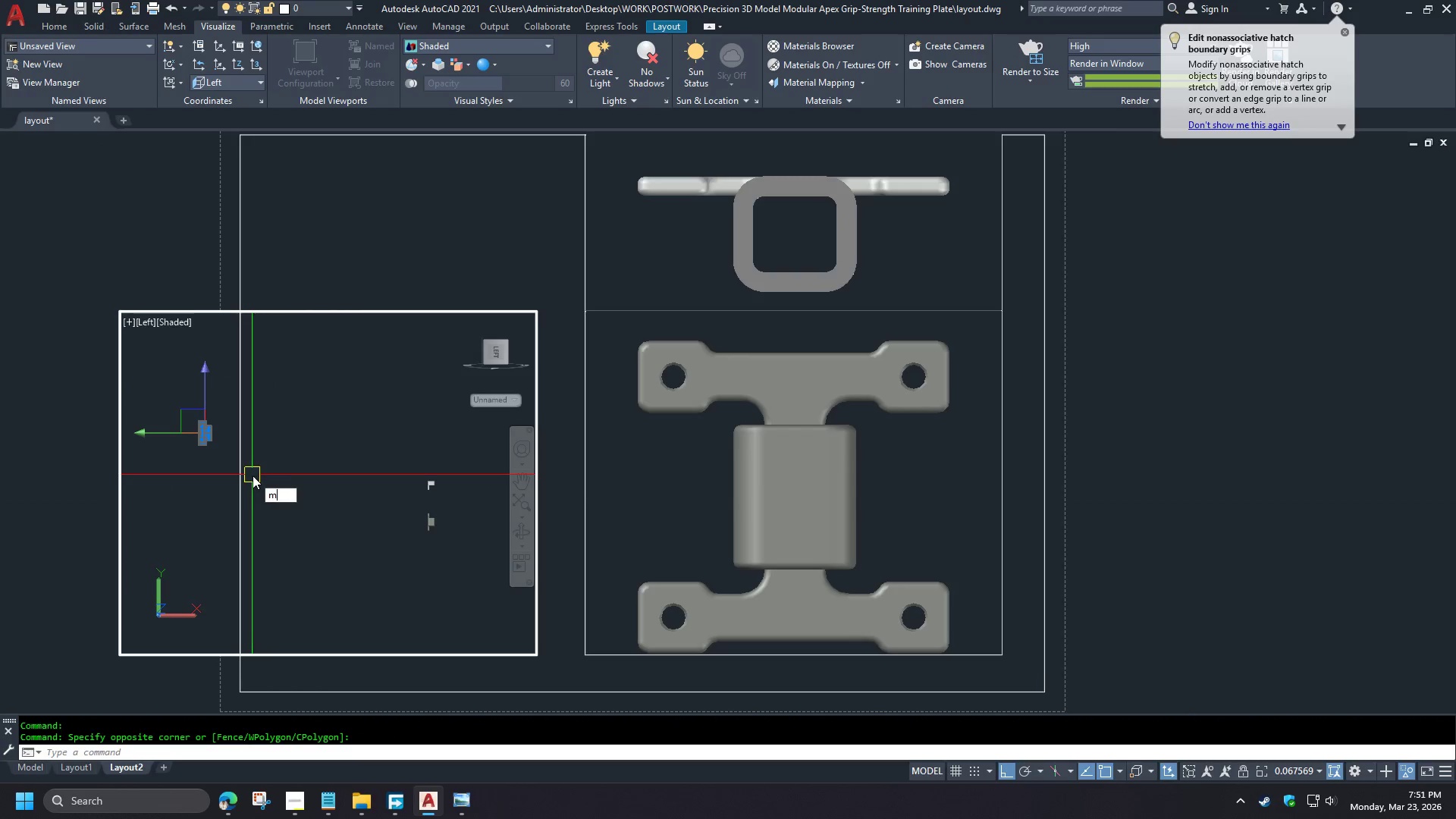 
key(Space)
 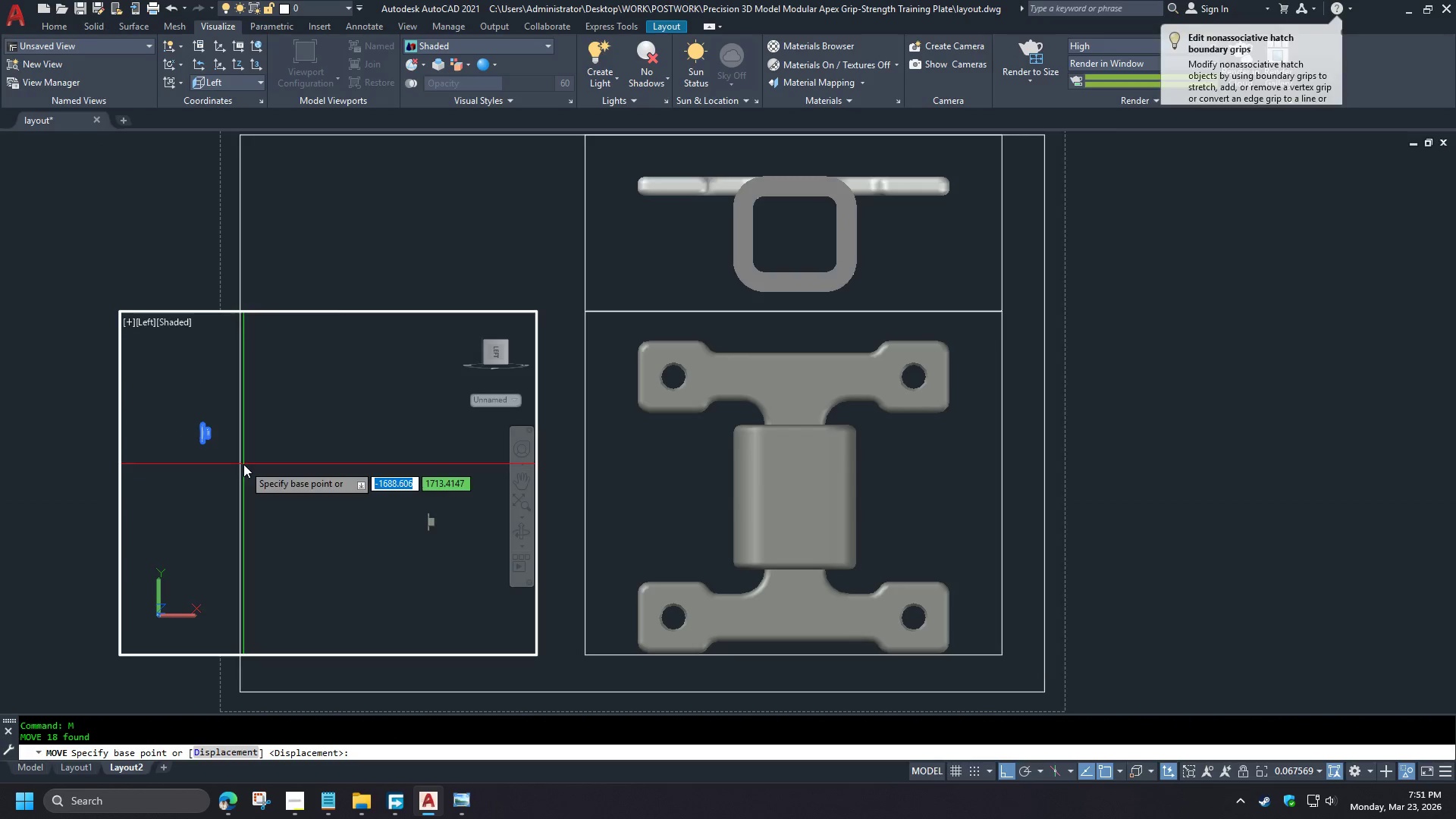 
left_click_drag(start_coordinate=[243, 463], to_coordinate=[248, 463])
 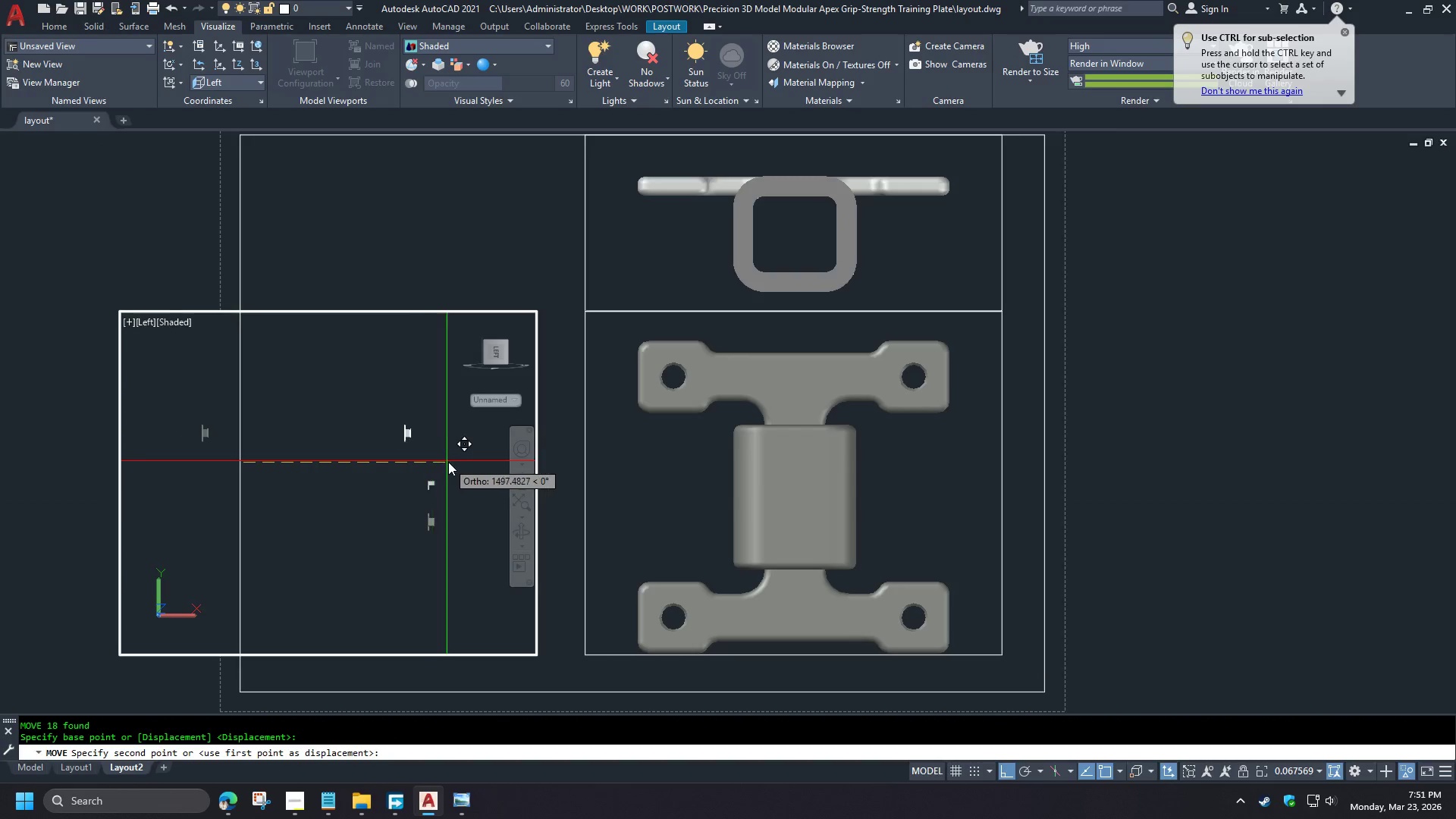 
left_click([449, 462])
 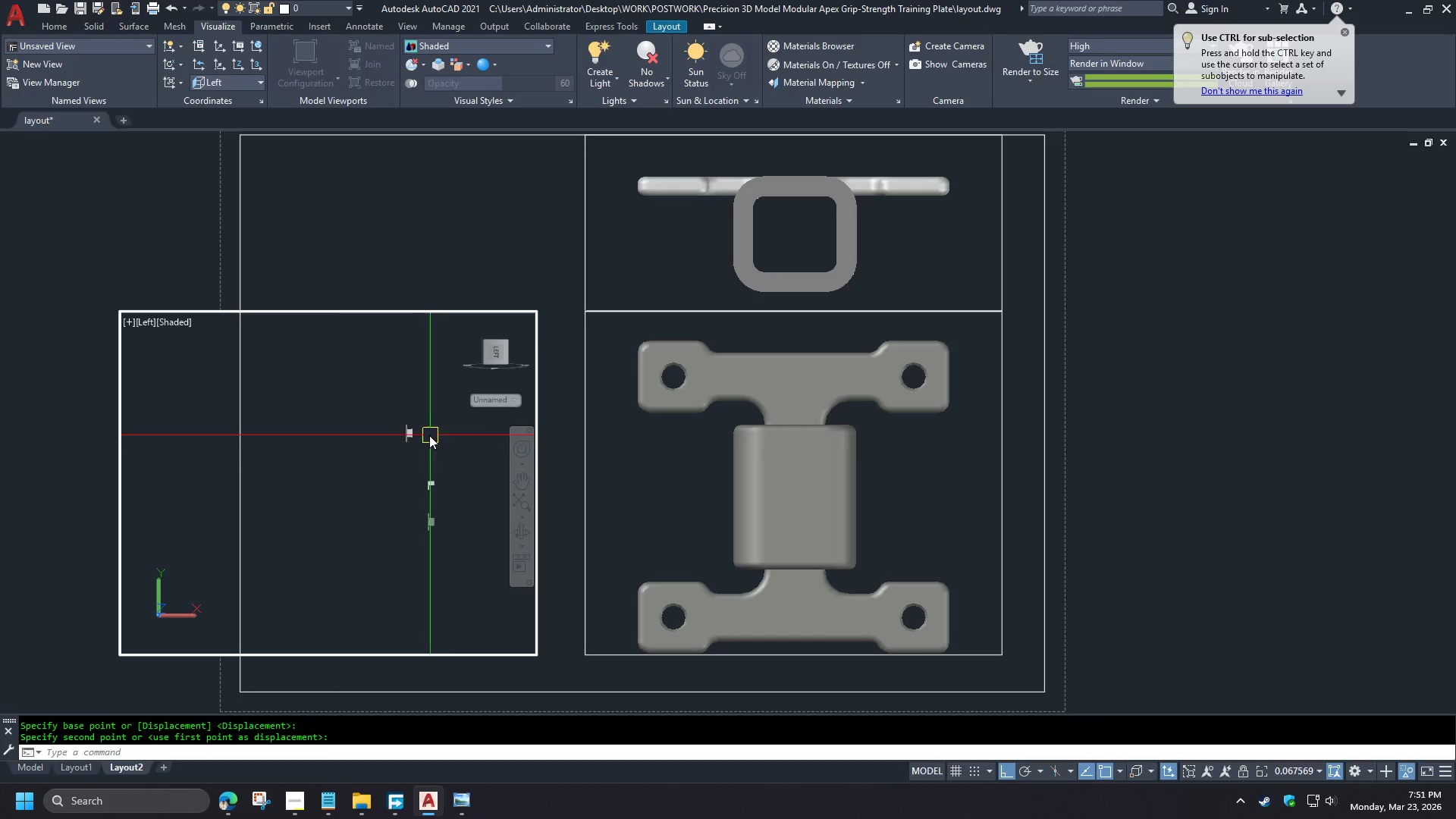 
key(Z)
 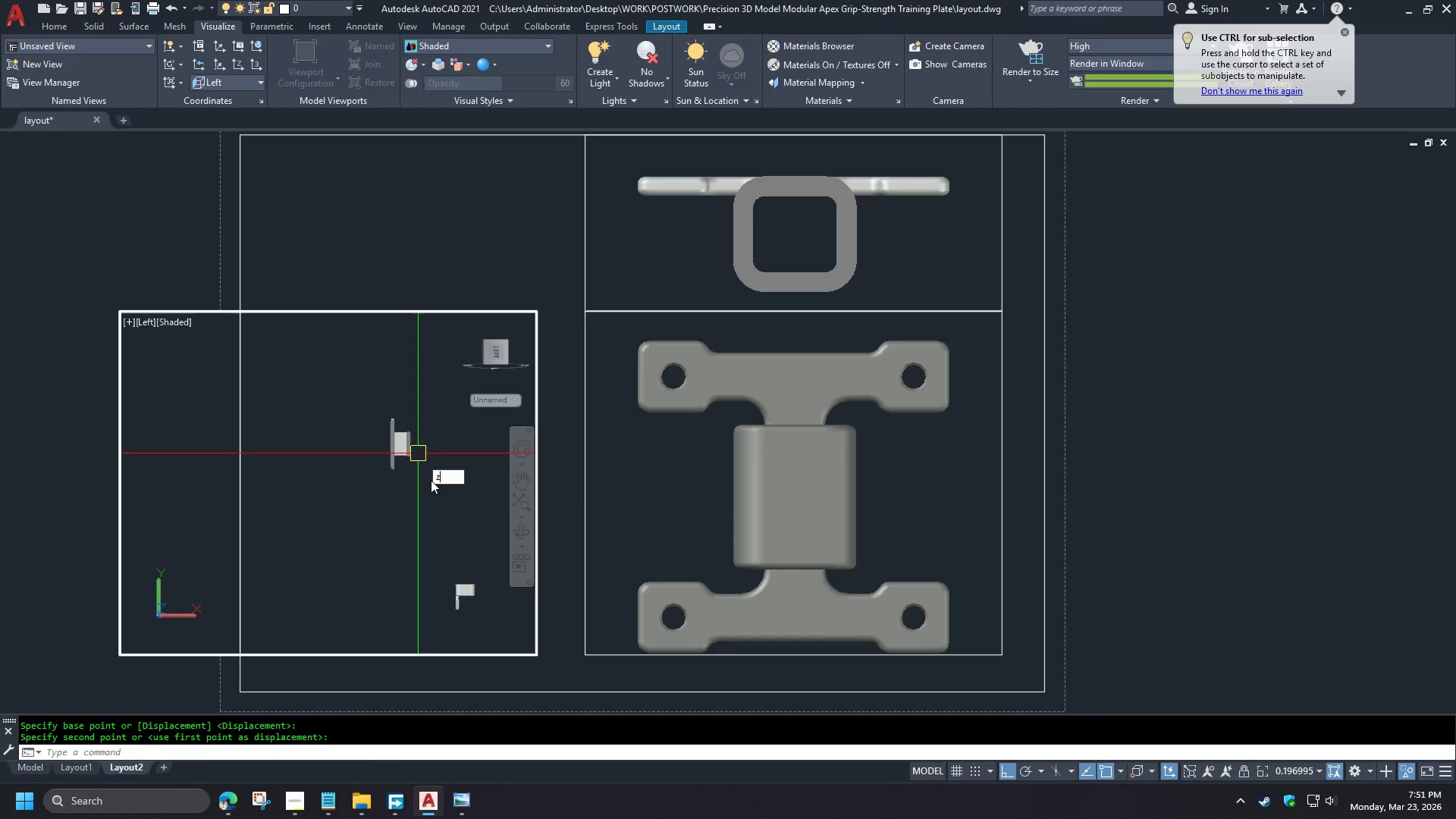 
key(Space)
 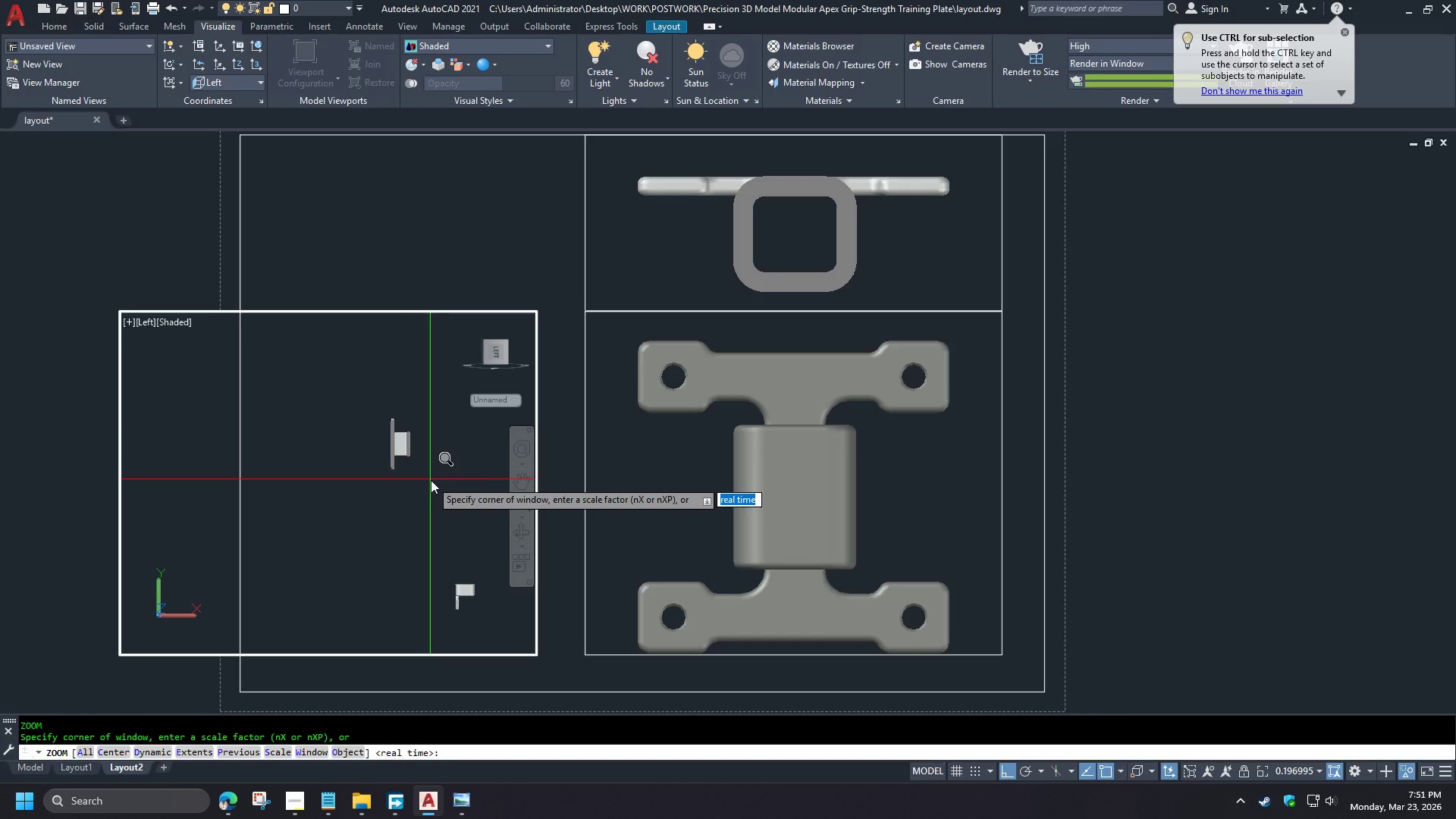 
key(O)
 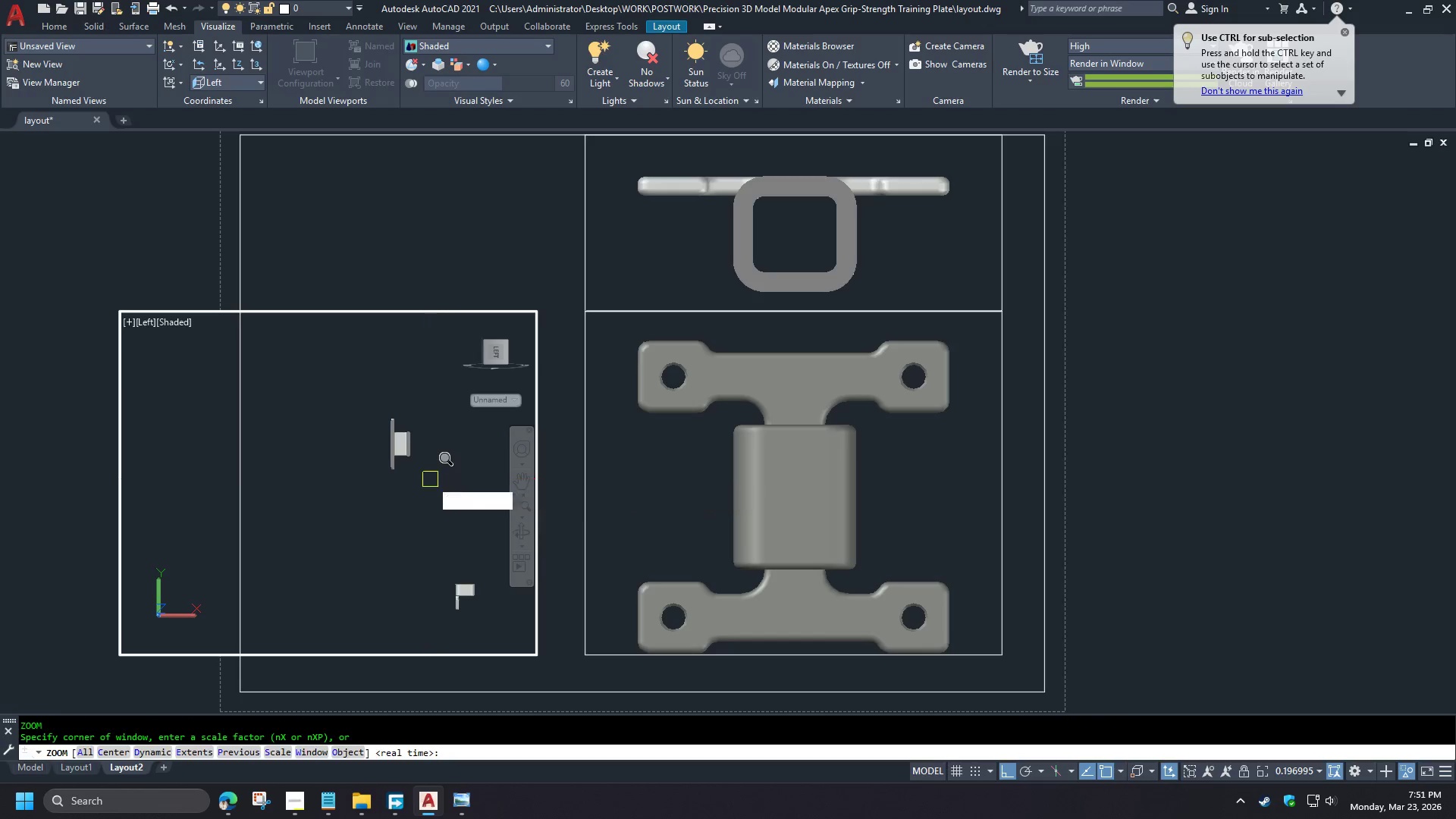 
key(Space)
 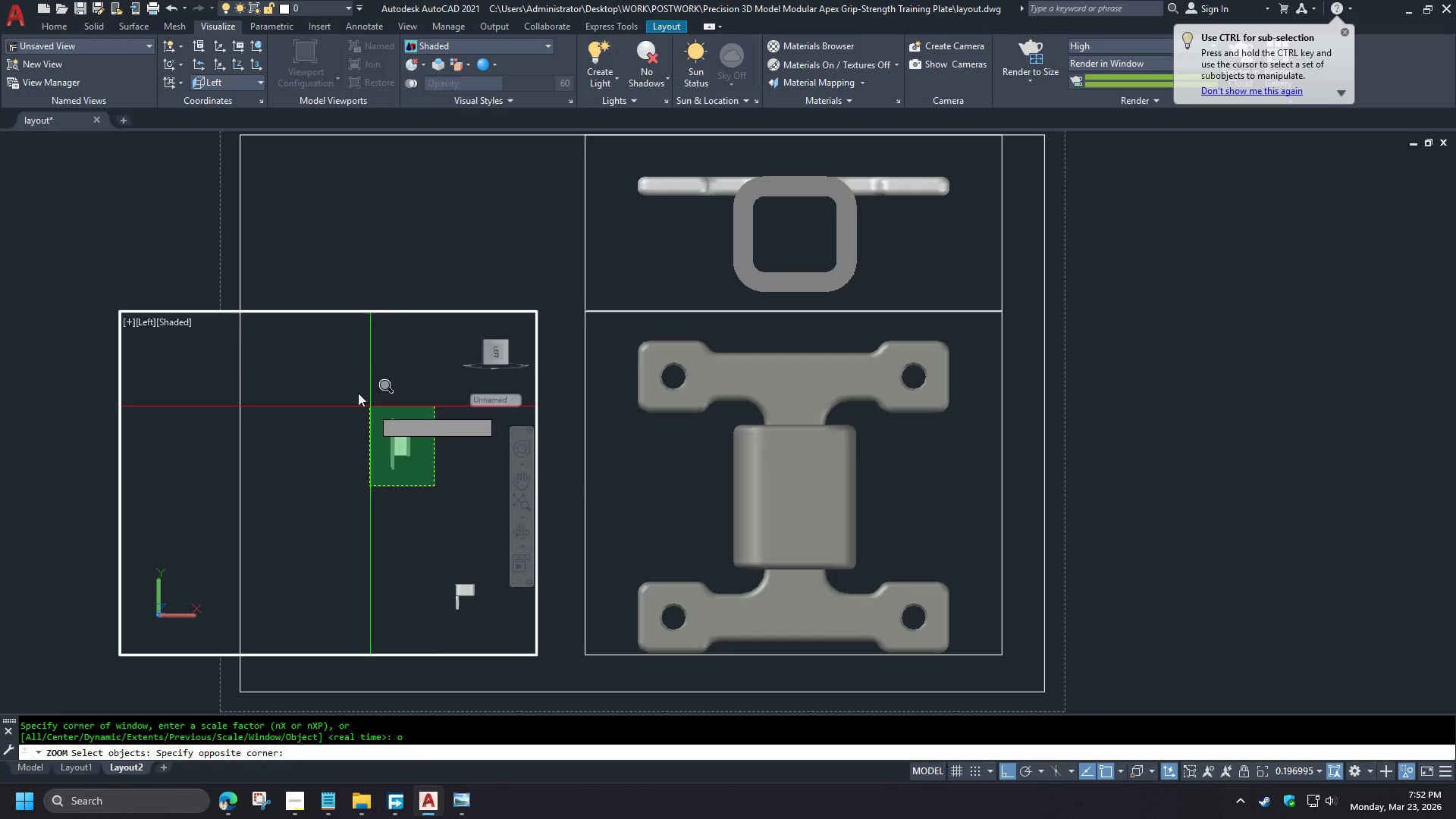 
double_click([343, 374])
 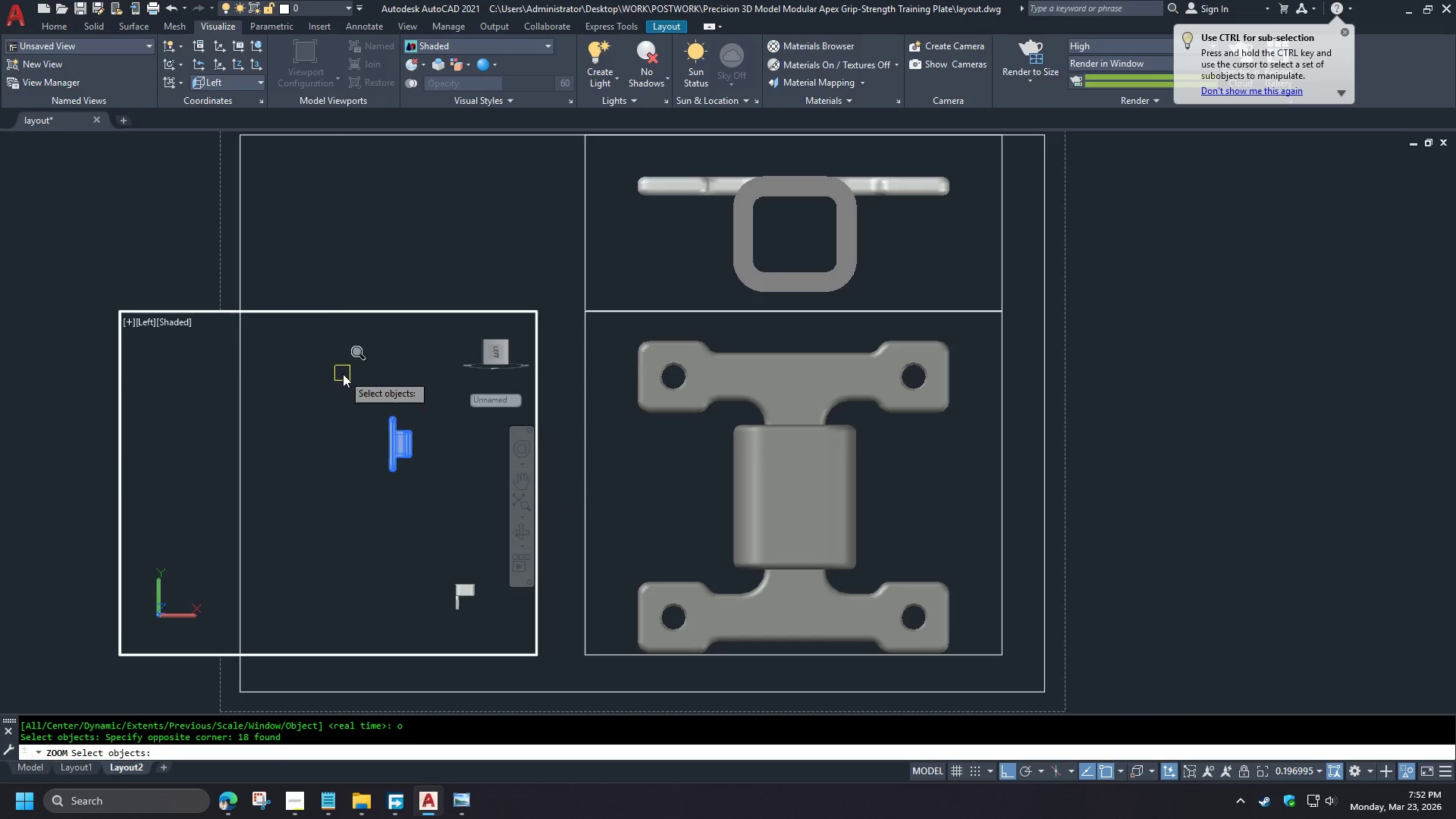 
key(Space)
 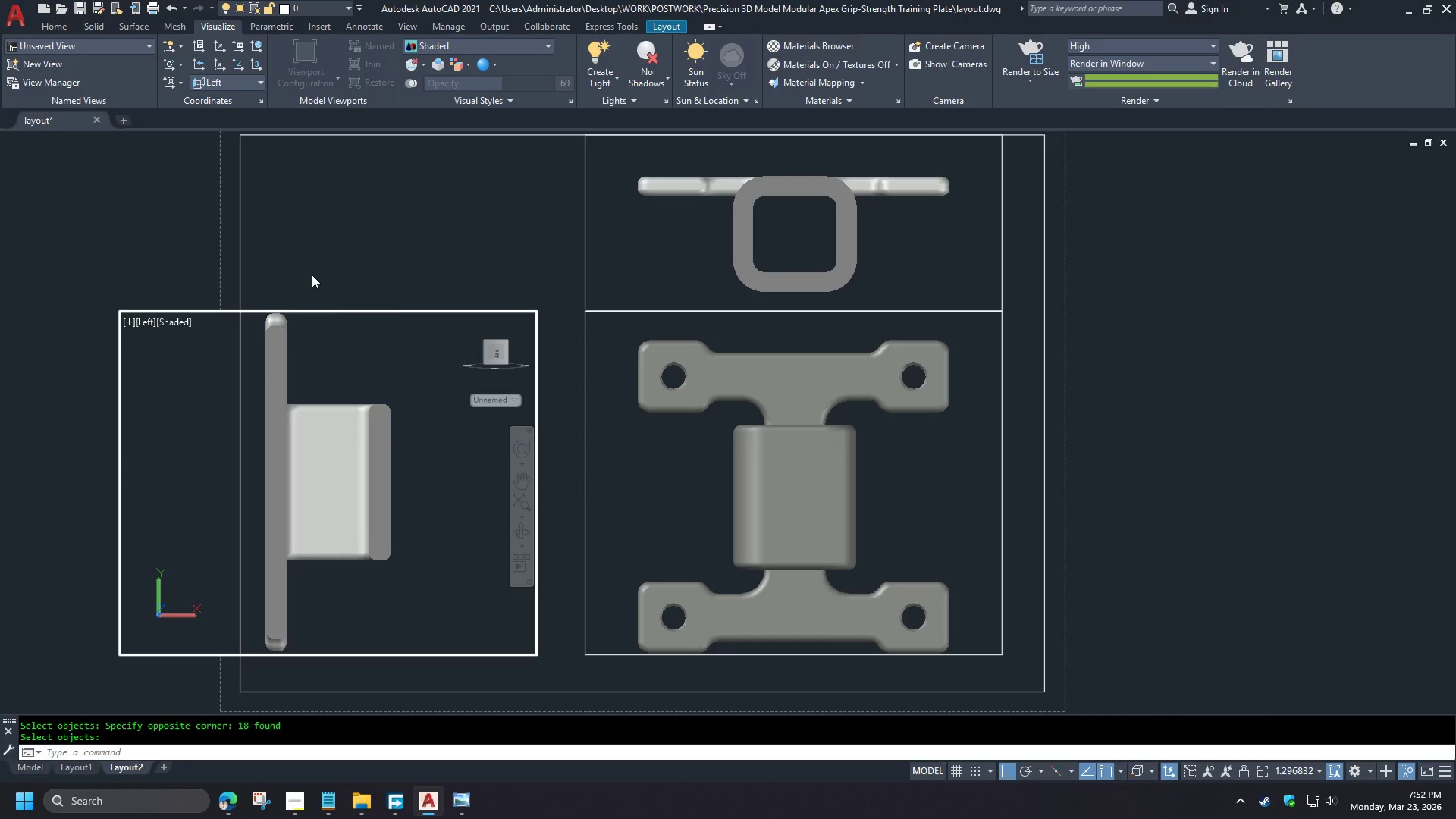 
scroll: coordinate [402, 486], scroll_direction: down, amount: 4.0
 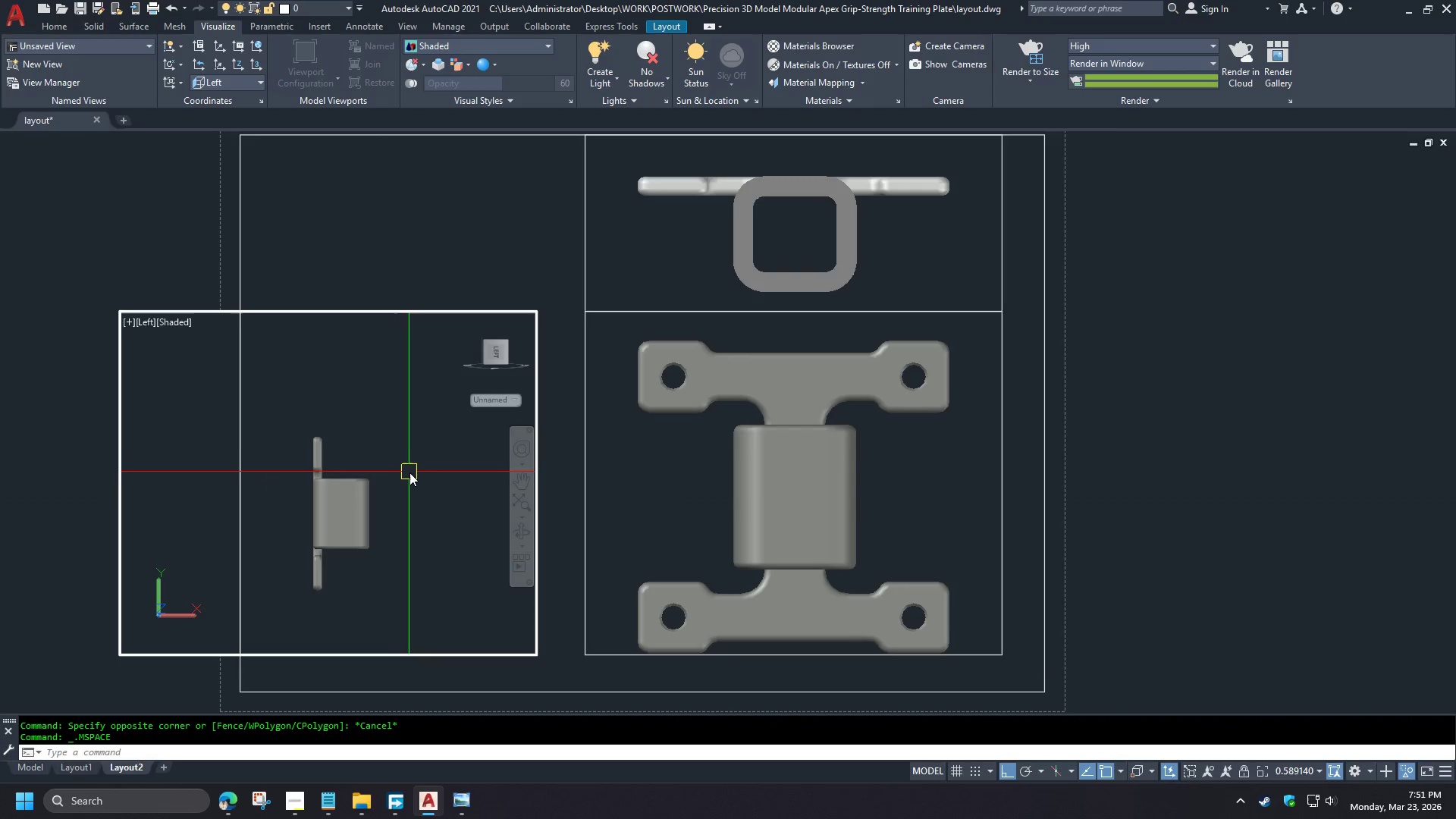 
double_click([312, 275])
 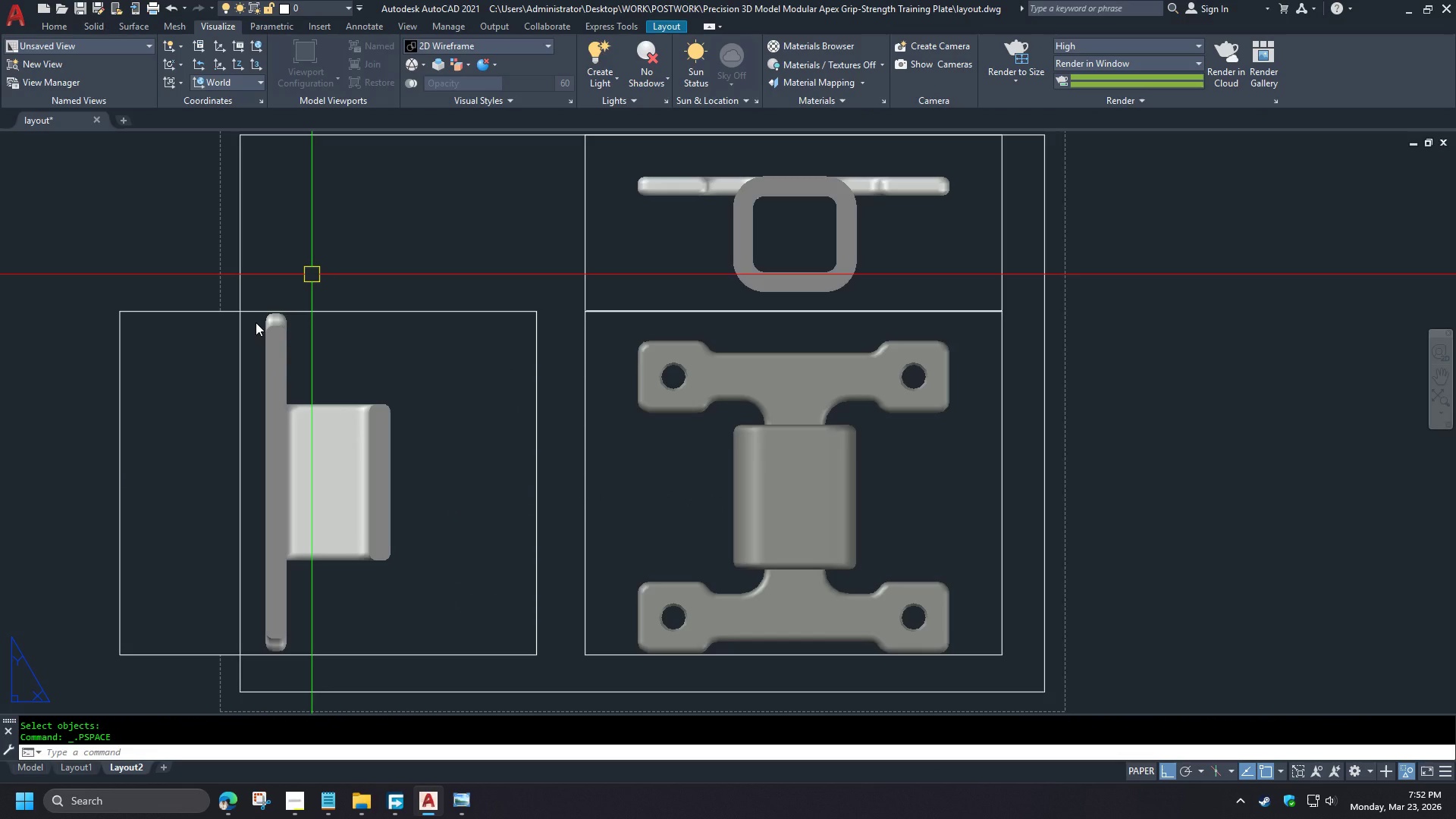 
scroll: coordinate [181, 469], scroll_direction: down, amount: 1.0
 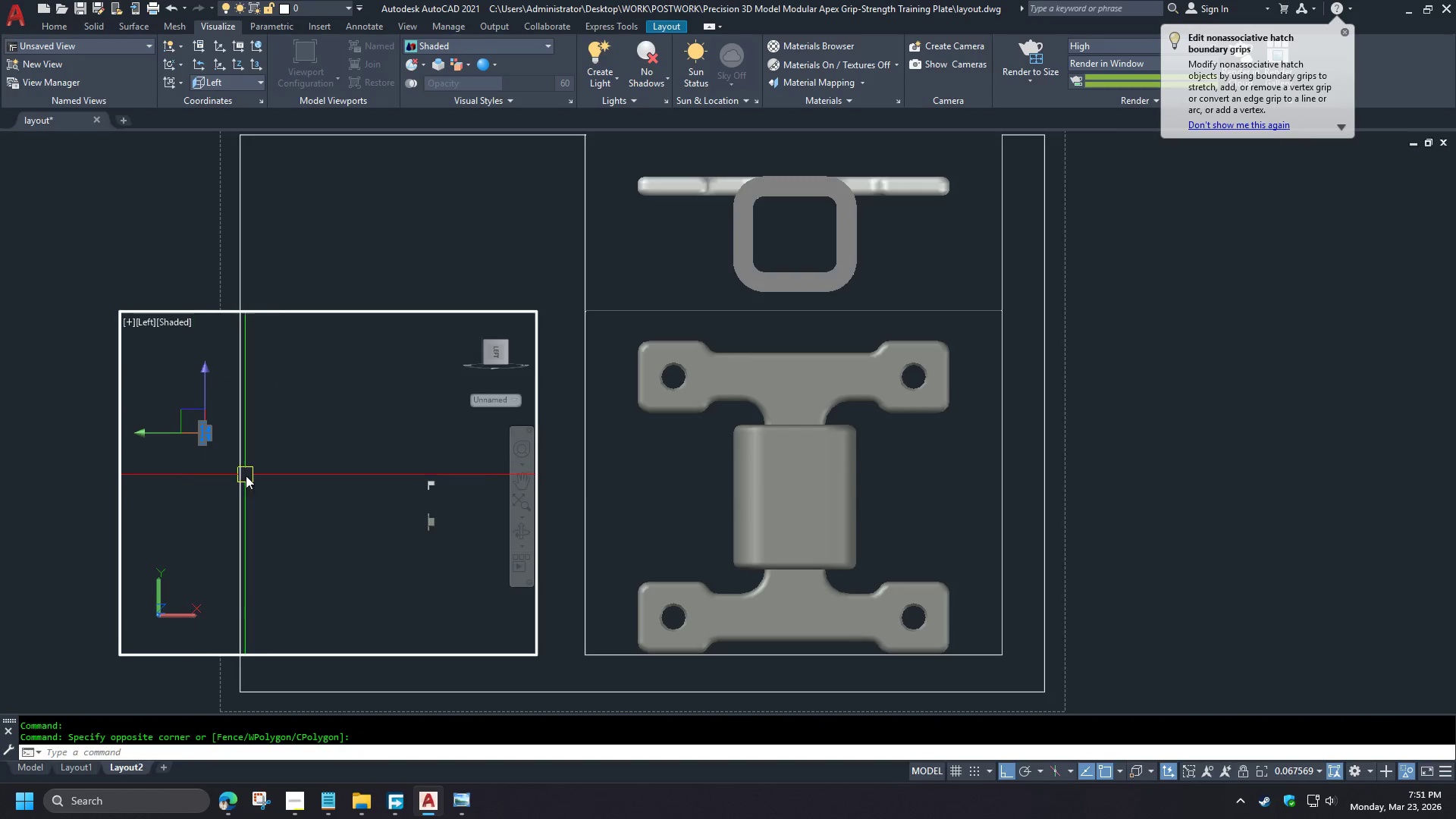 
scroll: coordinate [403, 425], scroll_direction: up, amount: 3.0
 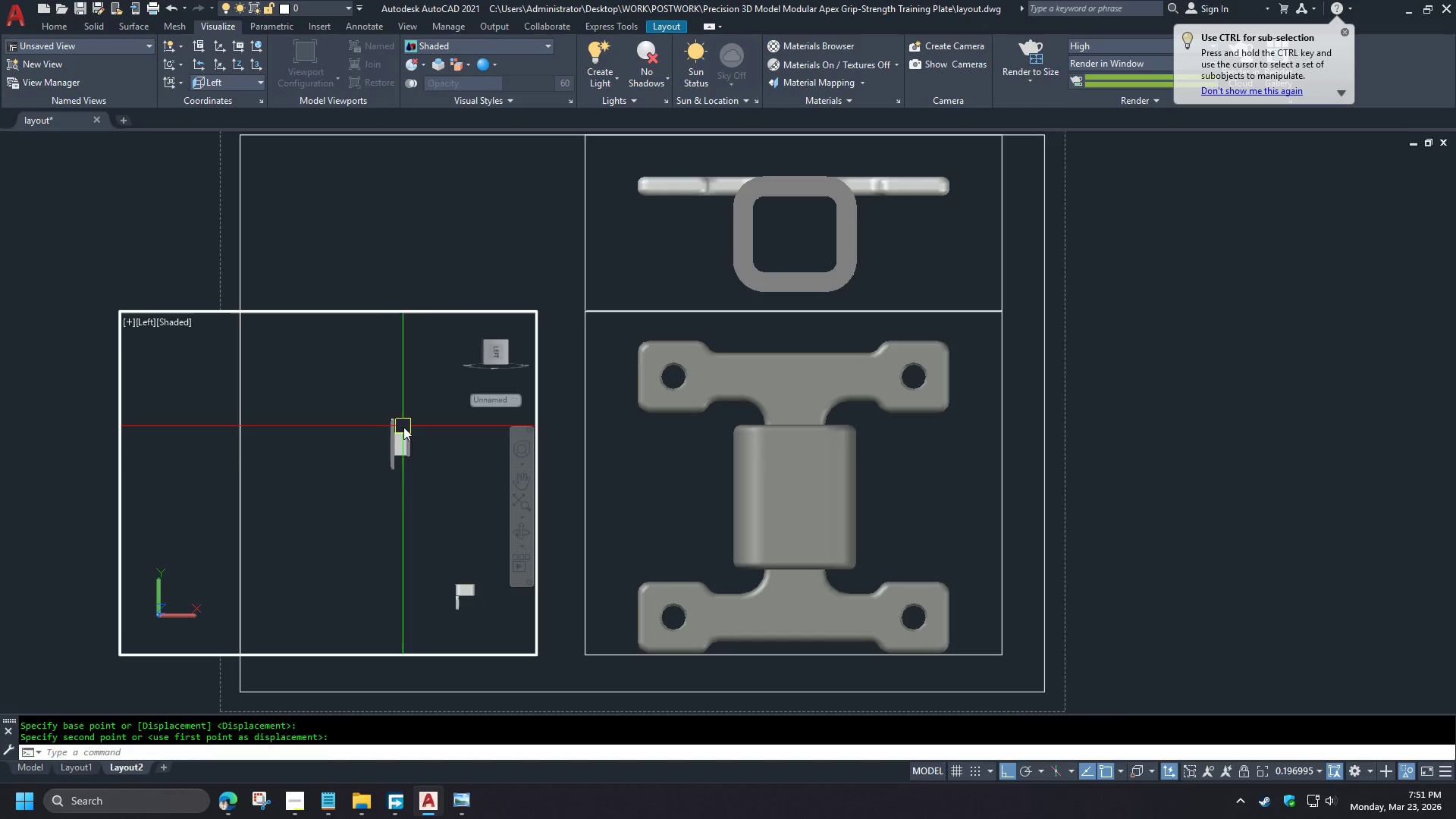 
wait(7.39)
 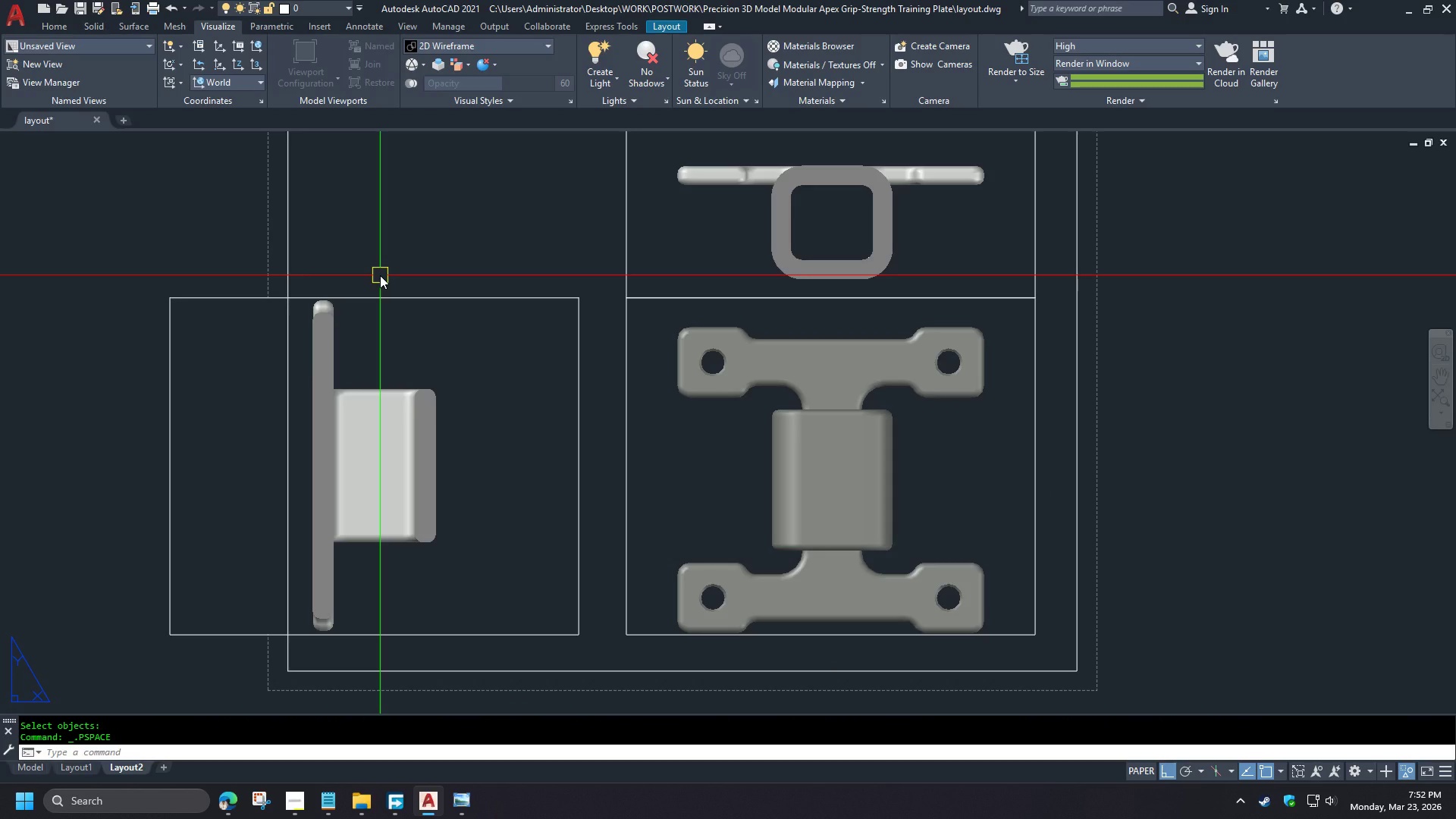 
type(ma )
 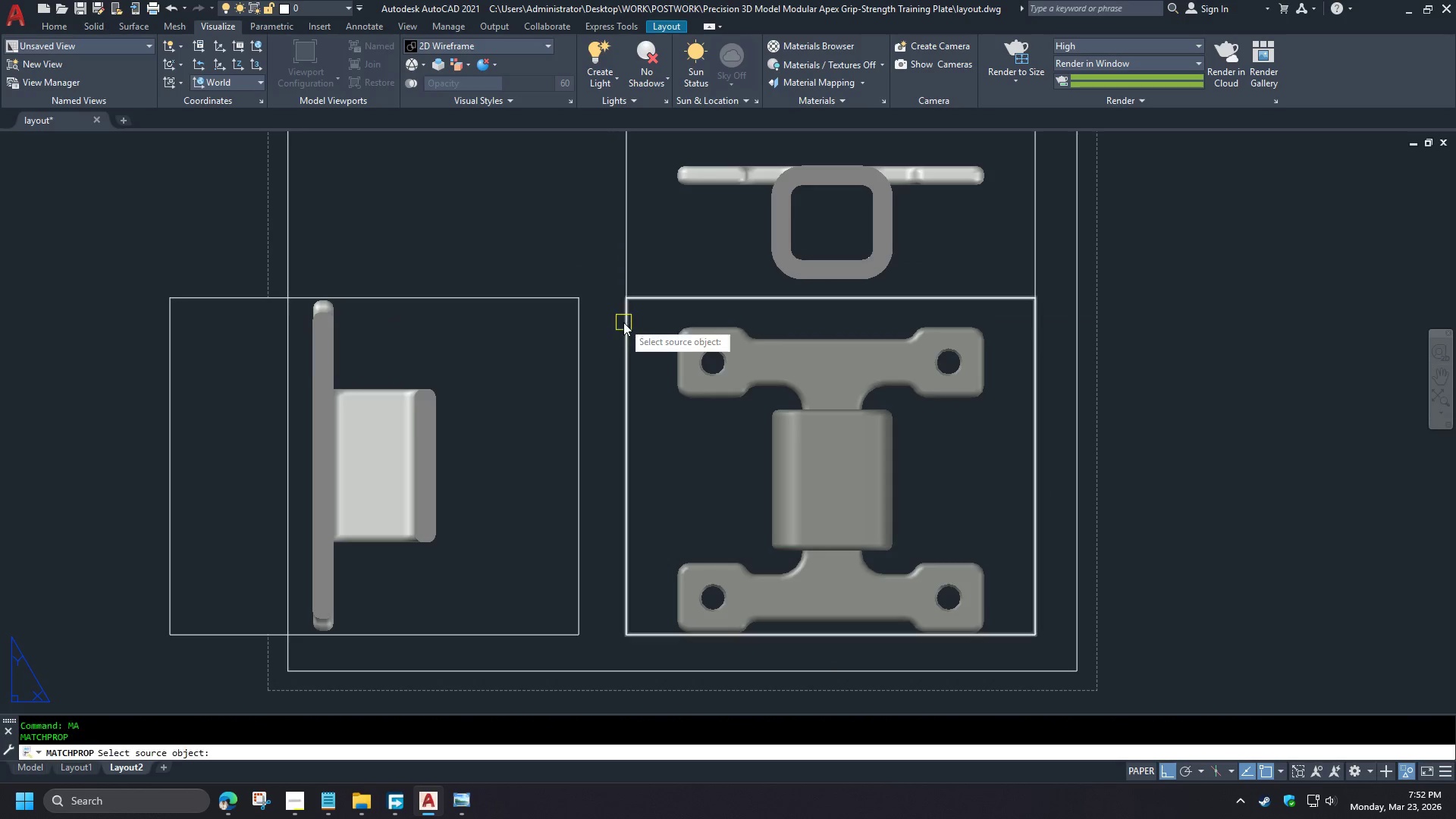 
left_click([623, 322])
 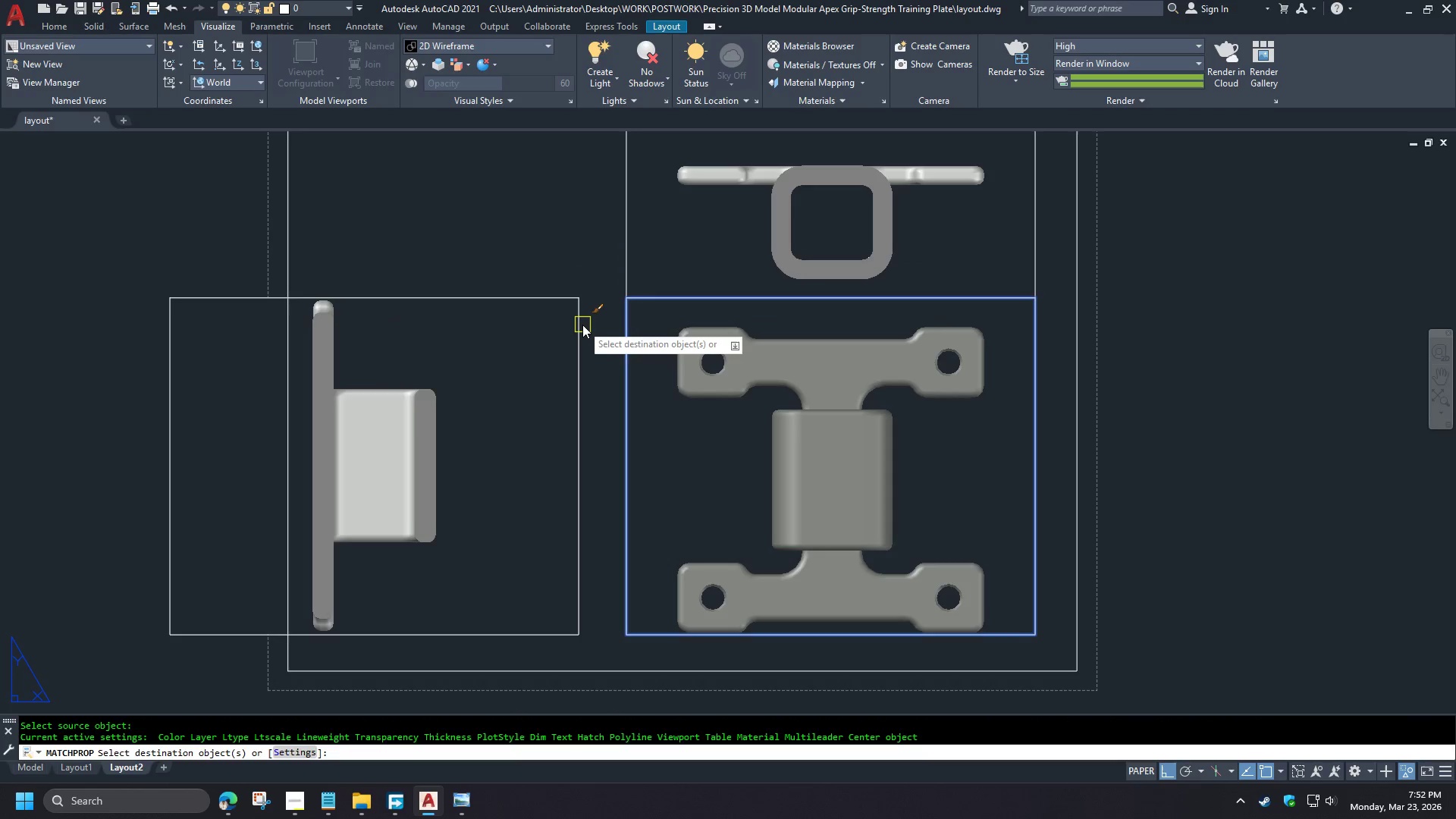 
left_click([582, 325])
 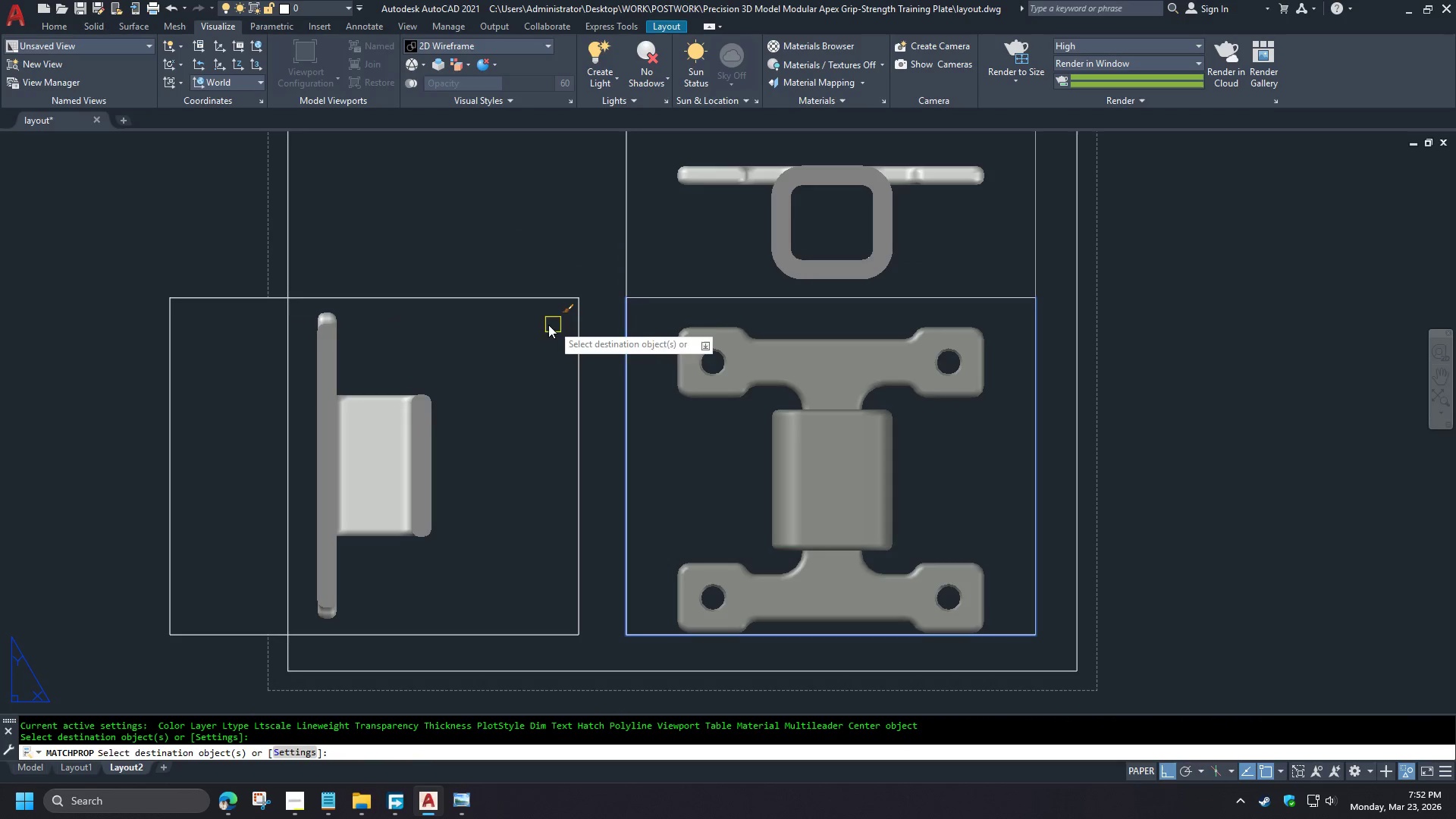 
key(Space)
 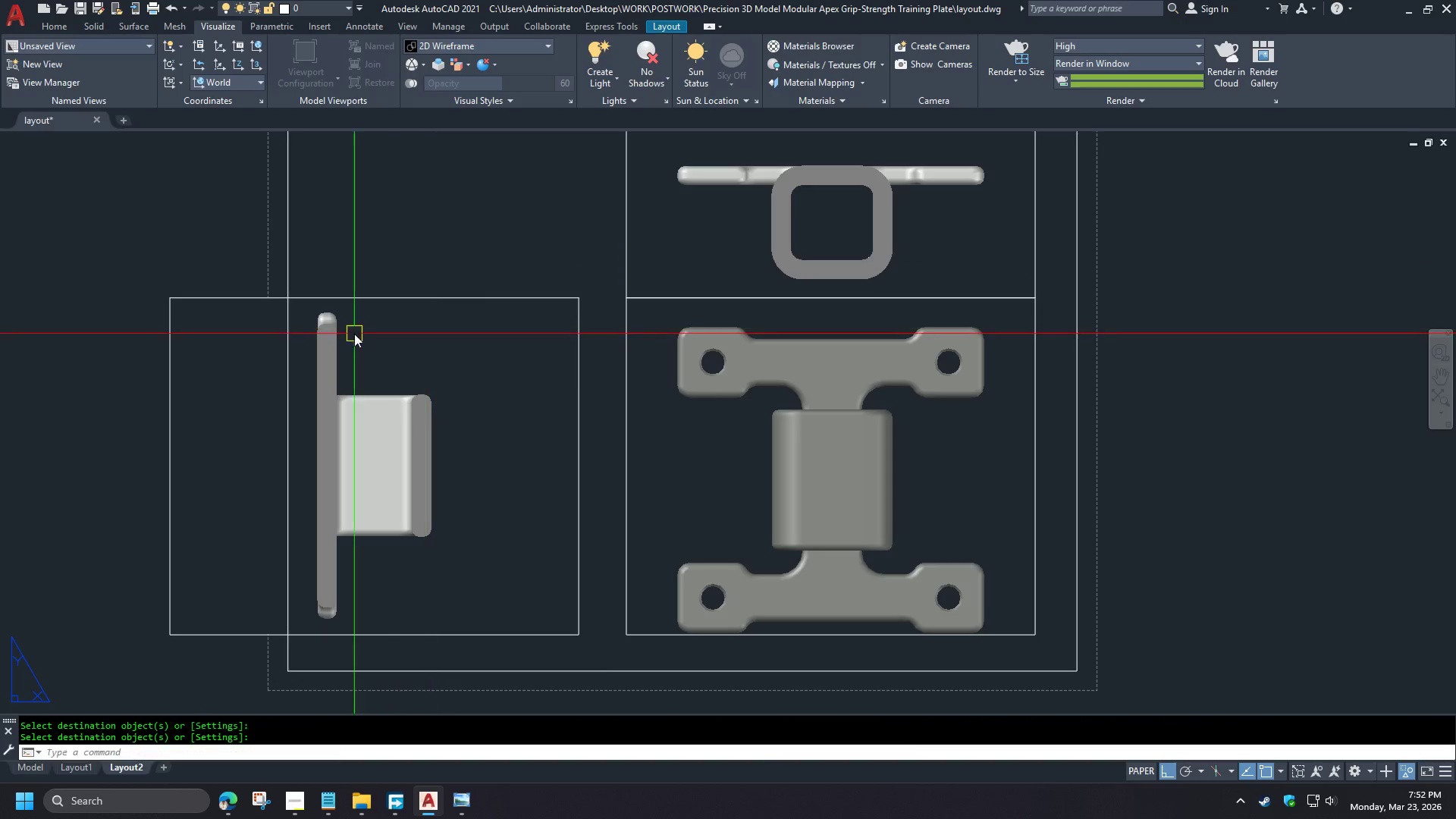 
left_click([383, 310])
 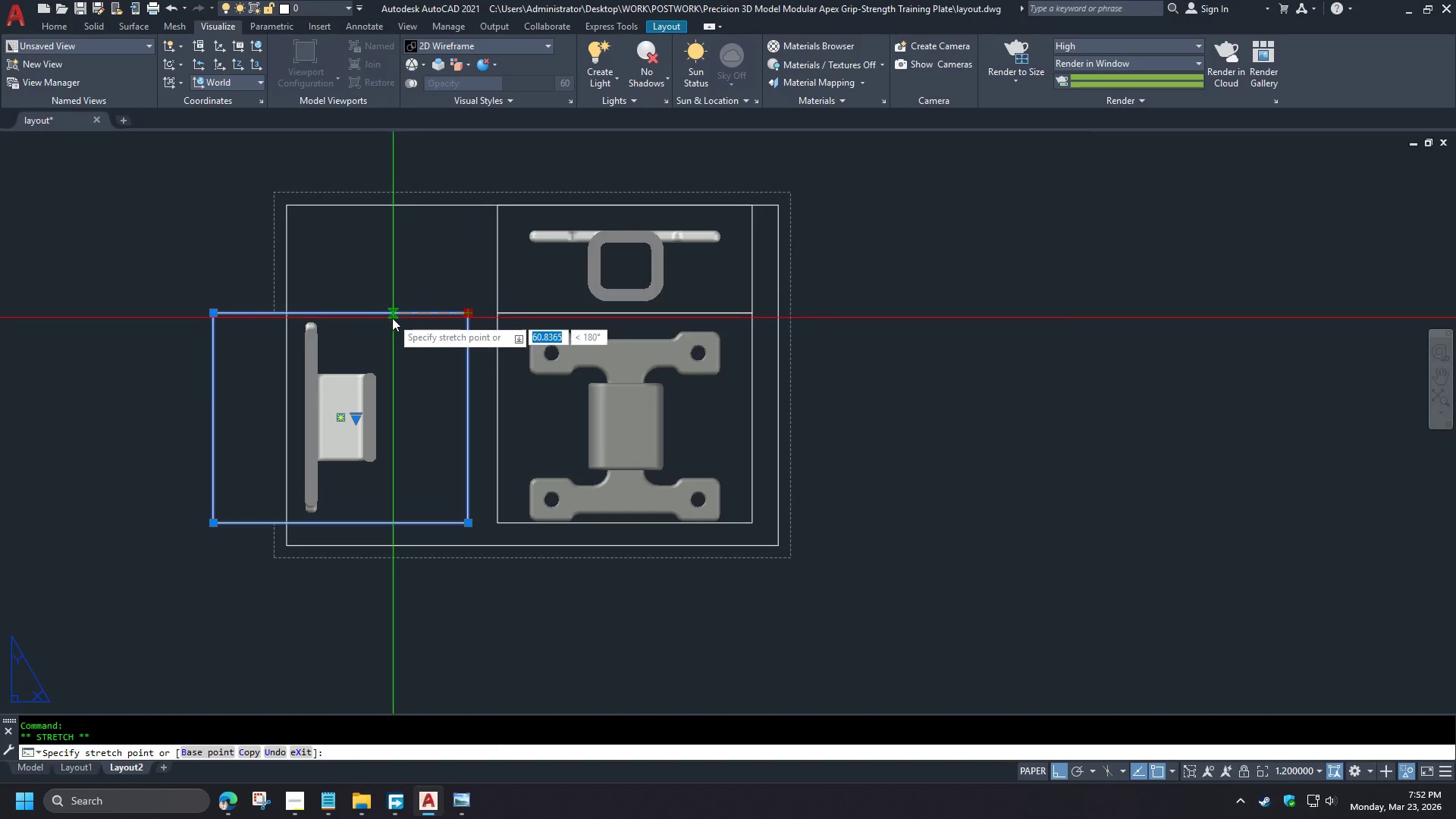 
left_click([391, 318])
 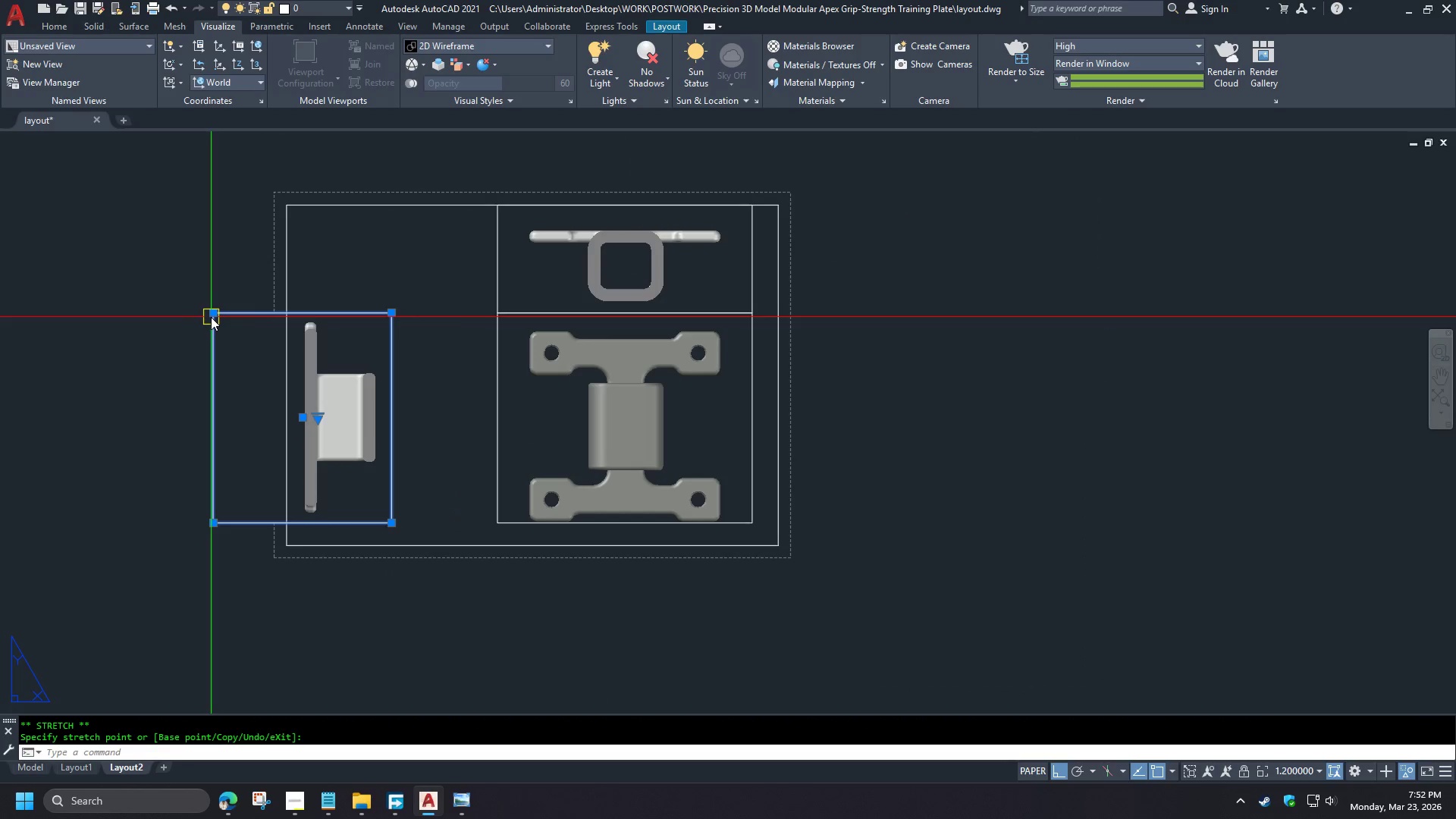 
scroll: coordinate [269, 319], scroll_direction: up, amount: 6.0
 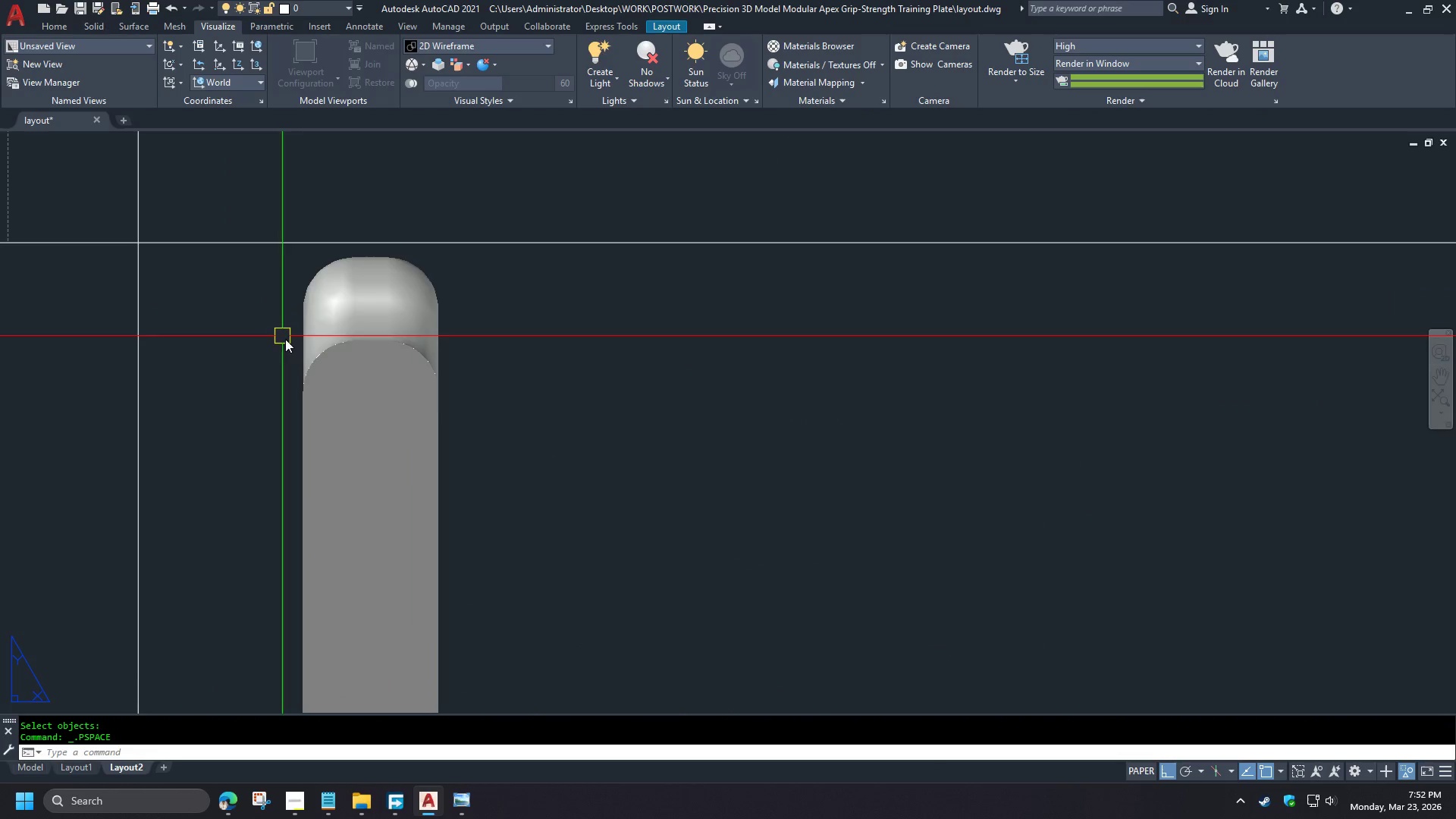 
left_click_drag(start_coordinate=[212, 315], to_coordinate=[216, 315])
 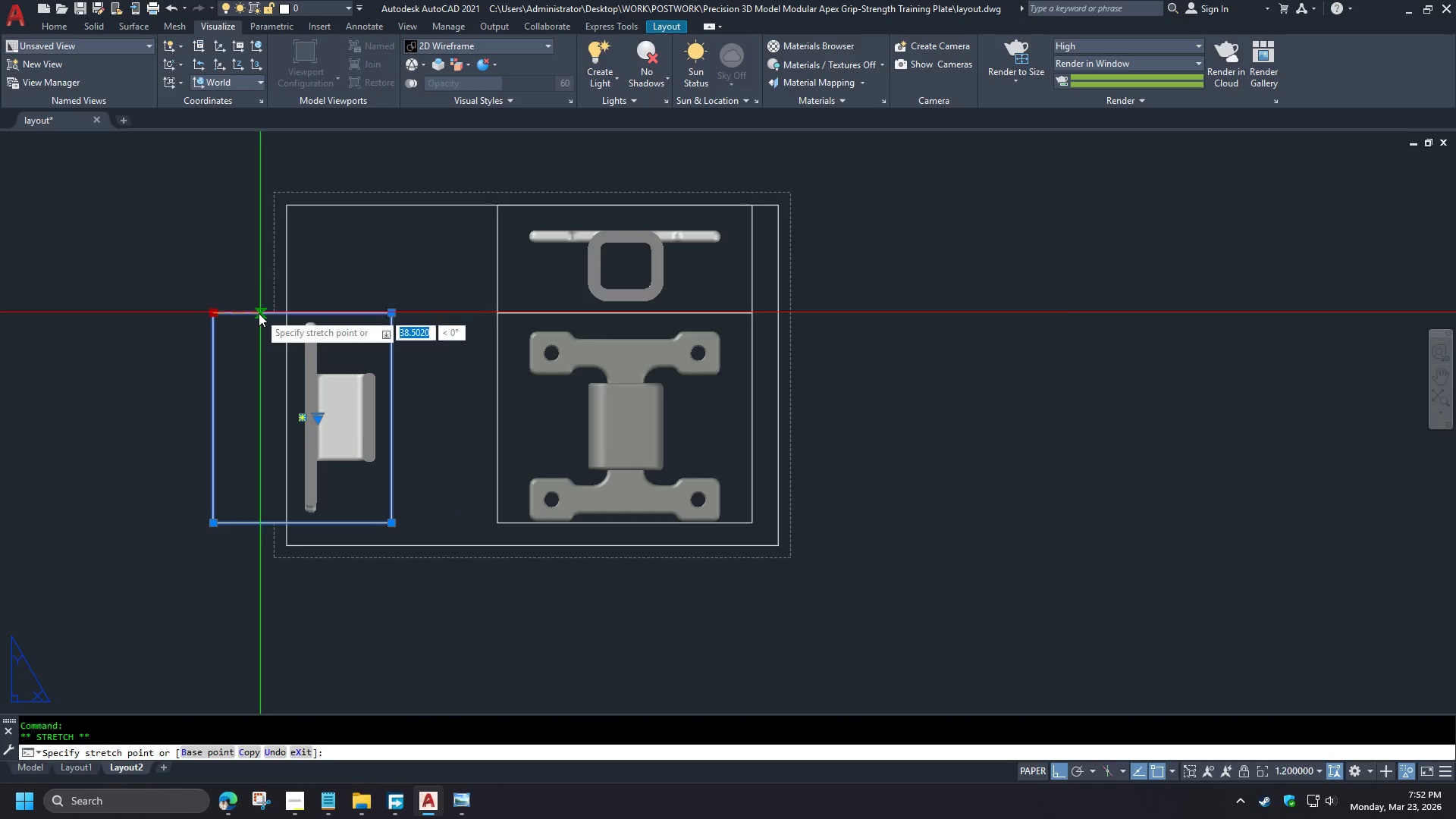 
left_click([257, 313])
 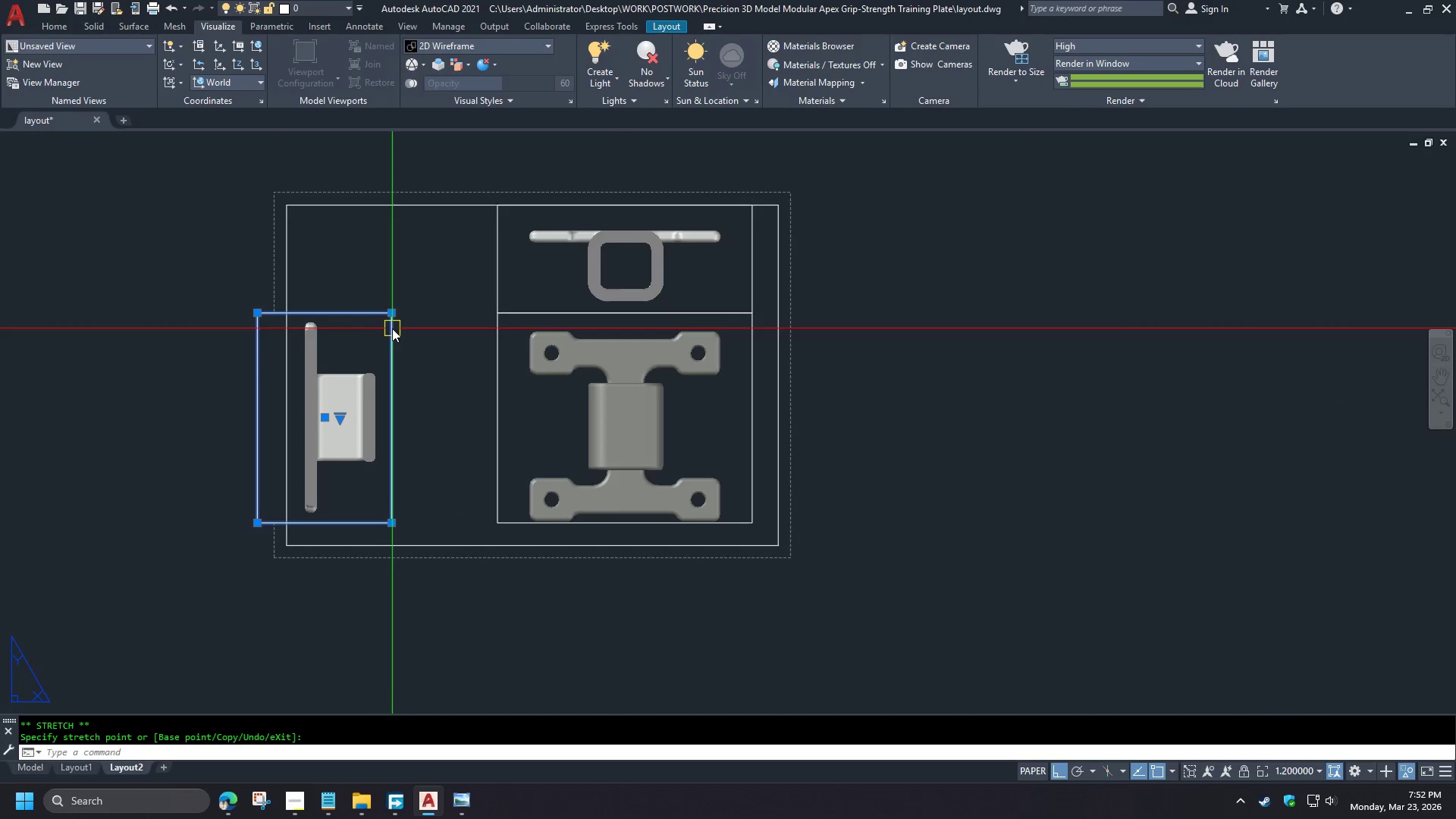 
key(M)
 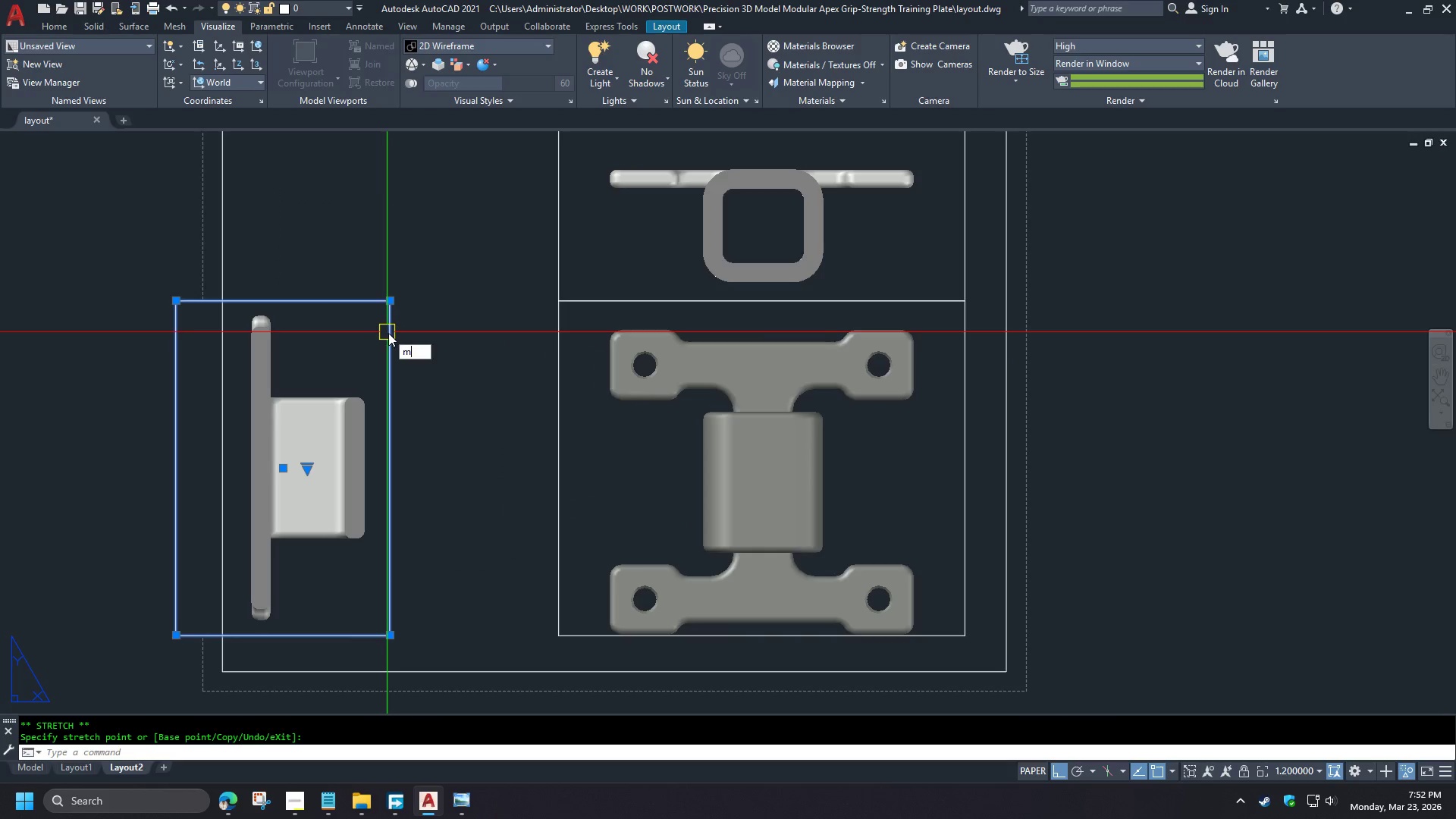 
scroll: coordinate [336, 293], scroll_direction: down, amount: 4.0
 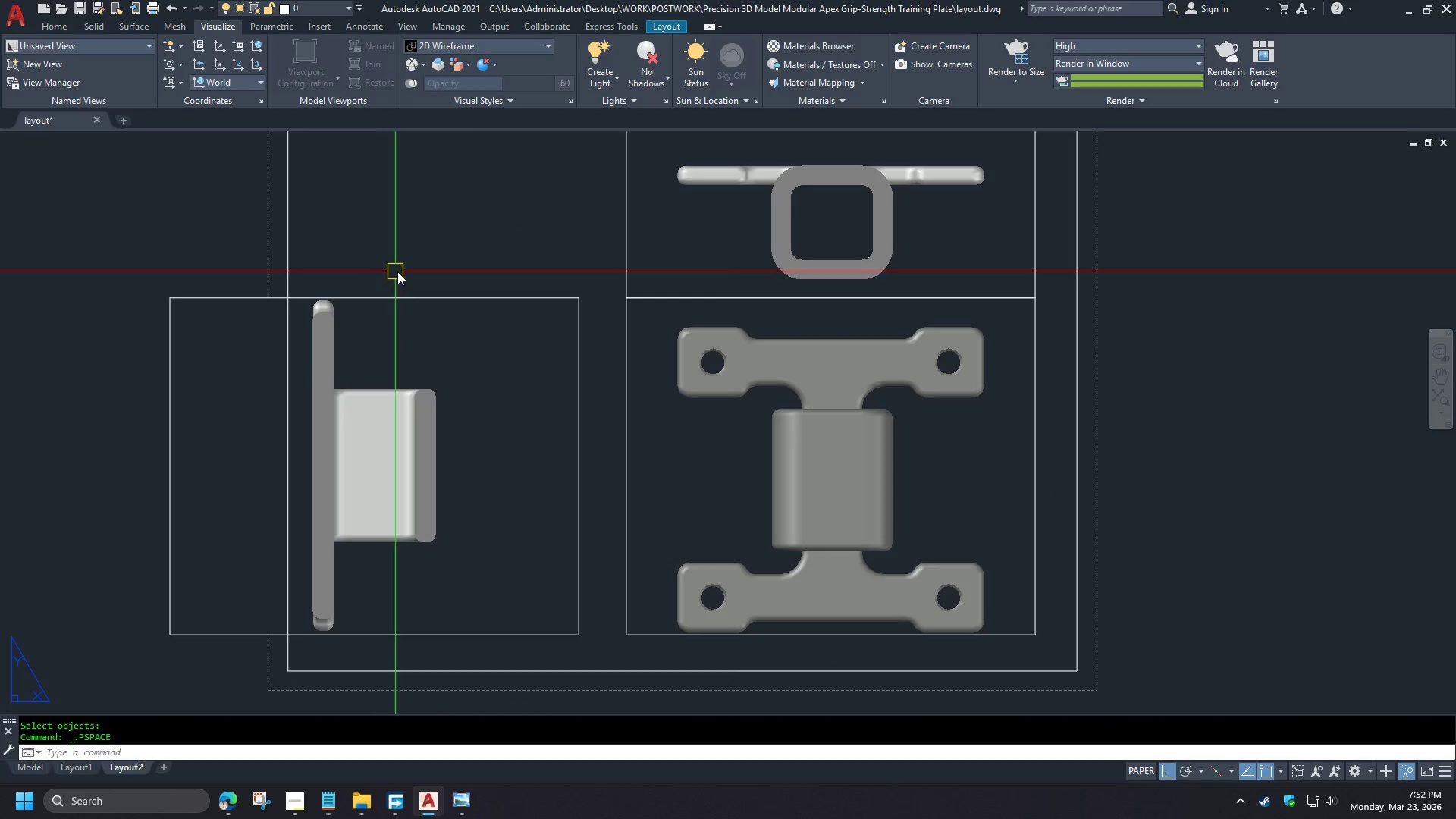 
key(Space)
 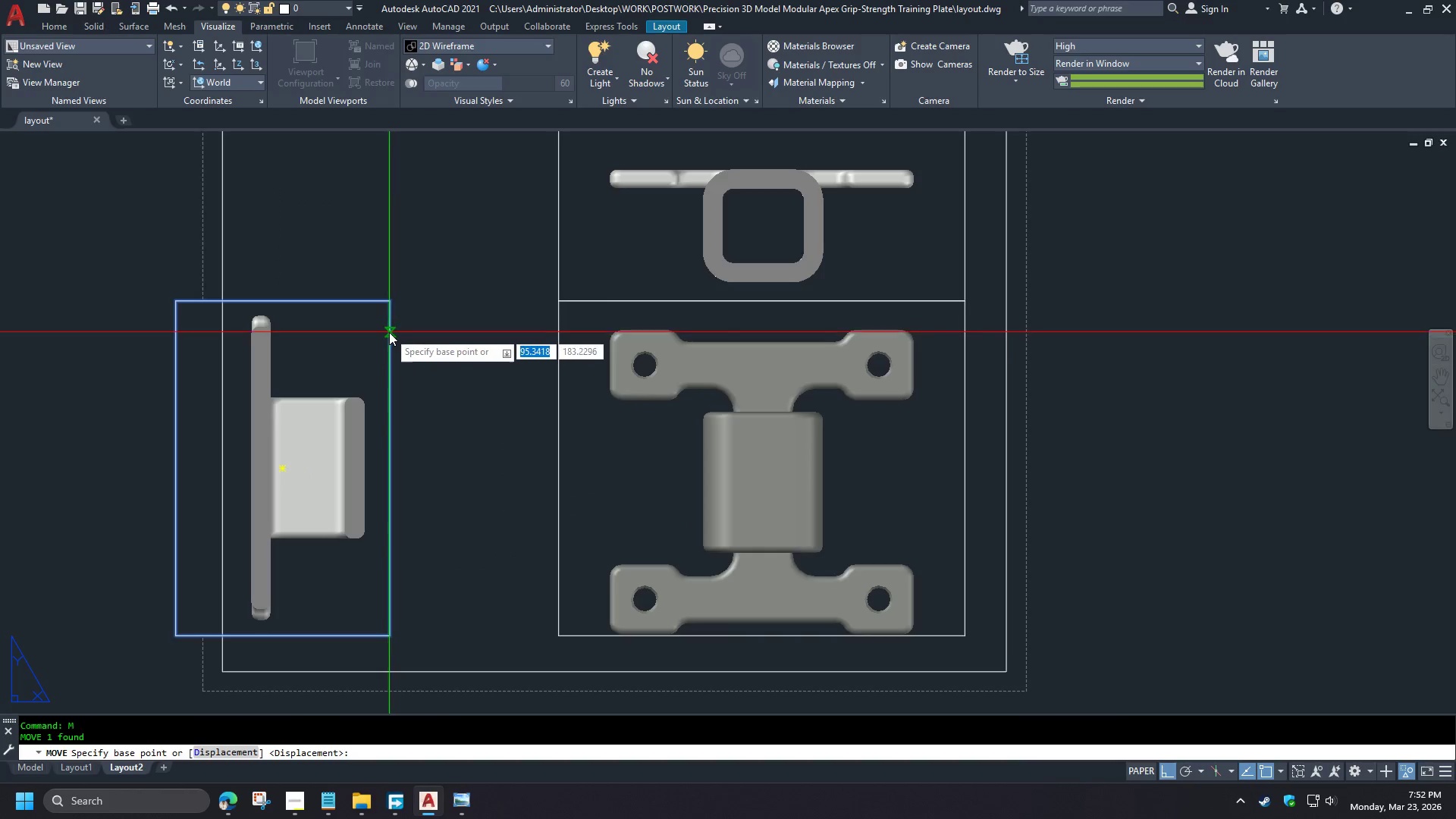 
left_click([389, 332])
 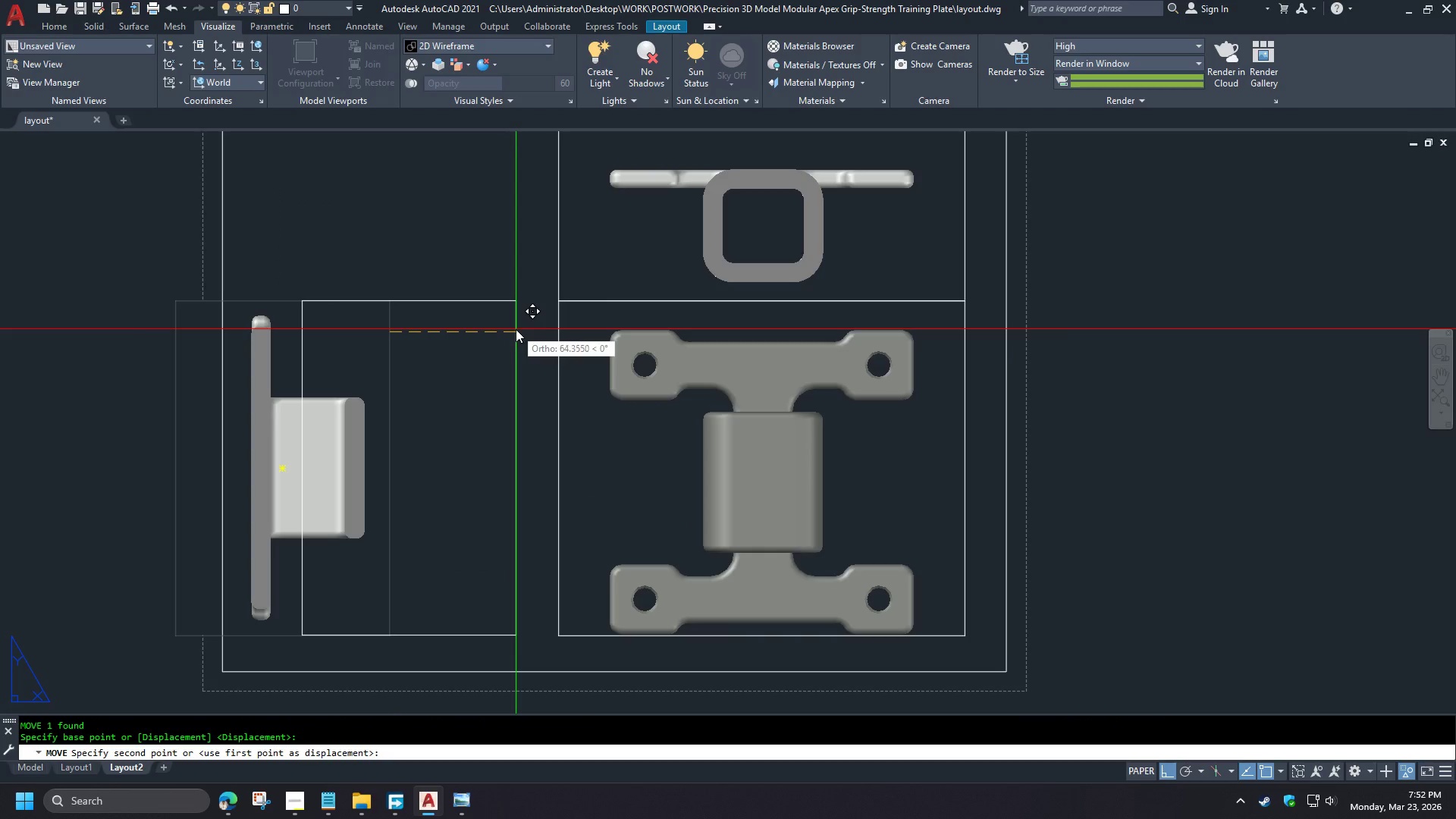 
left_click([520, 332])
 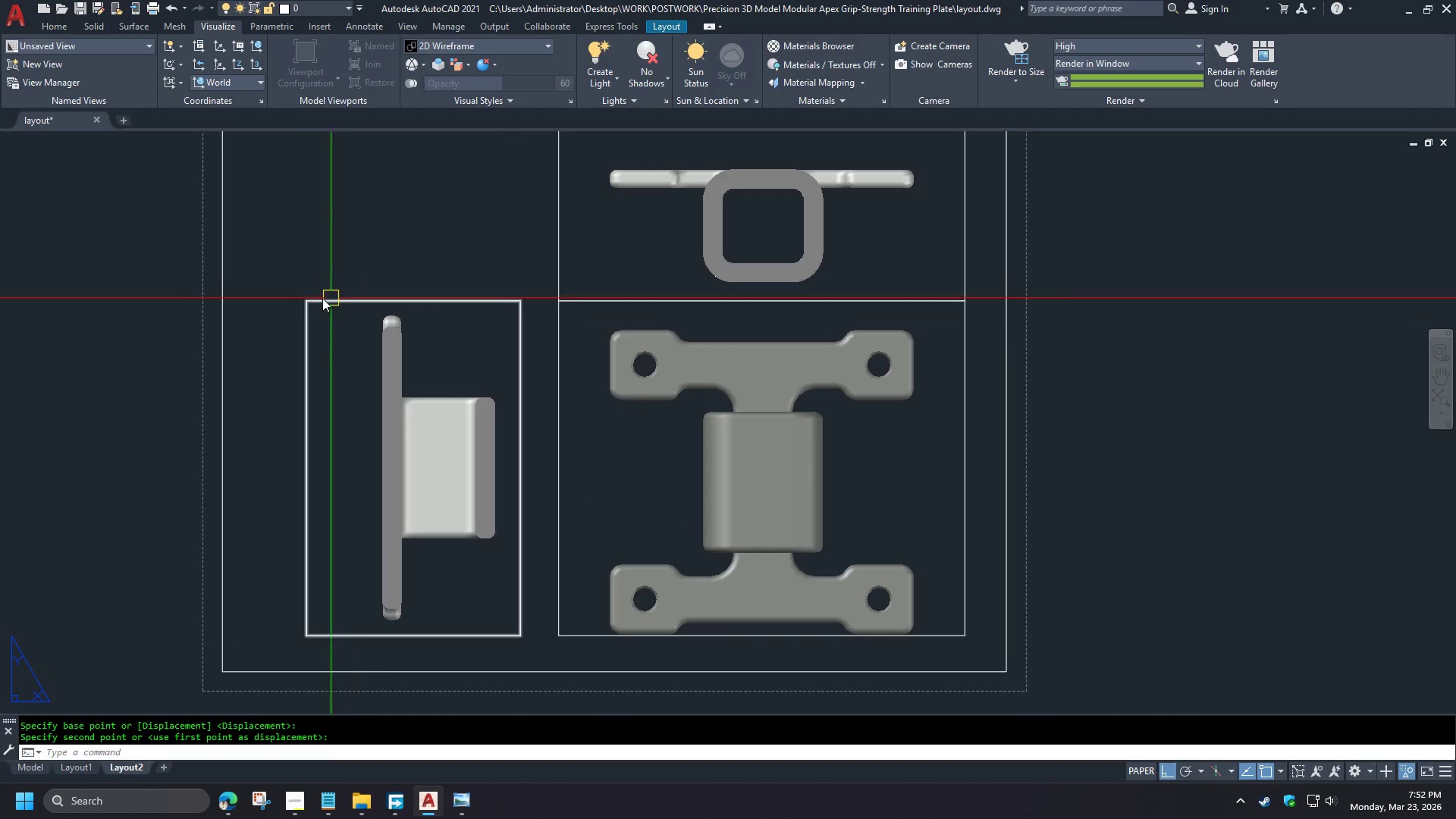 
scroll: coordinate [328, 327], scroll_direction: down, amount: 2.0
 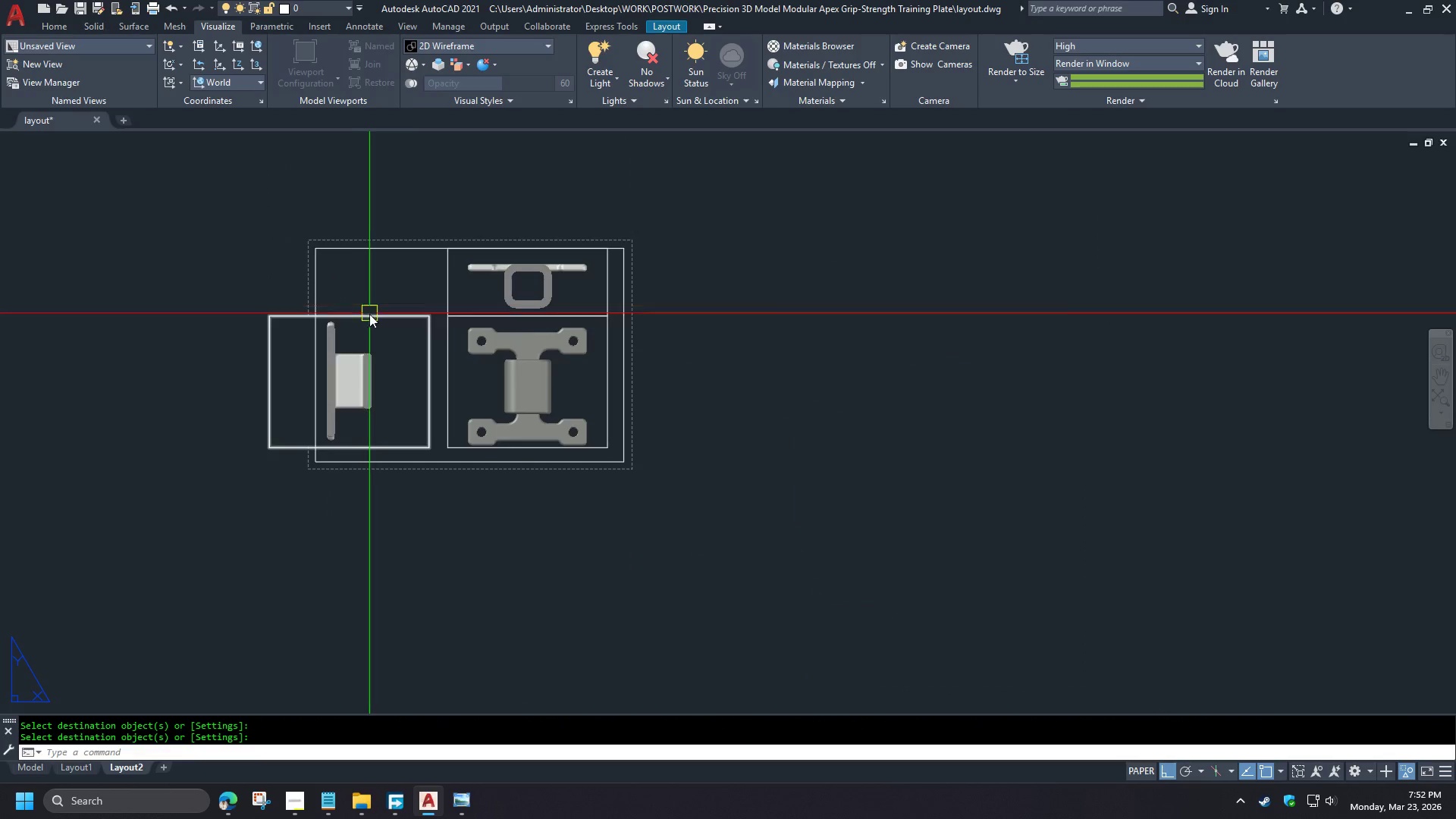 
scroll: coordinate [362, 322], scroll_direction: up, amount: 1.0
 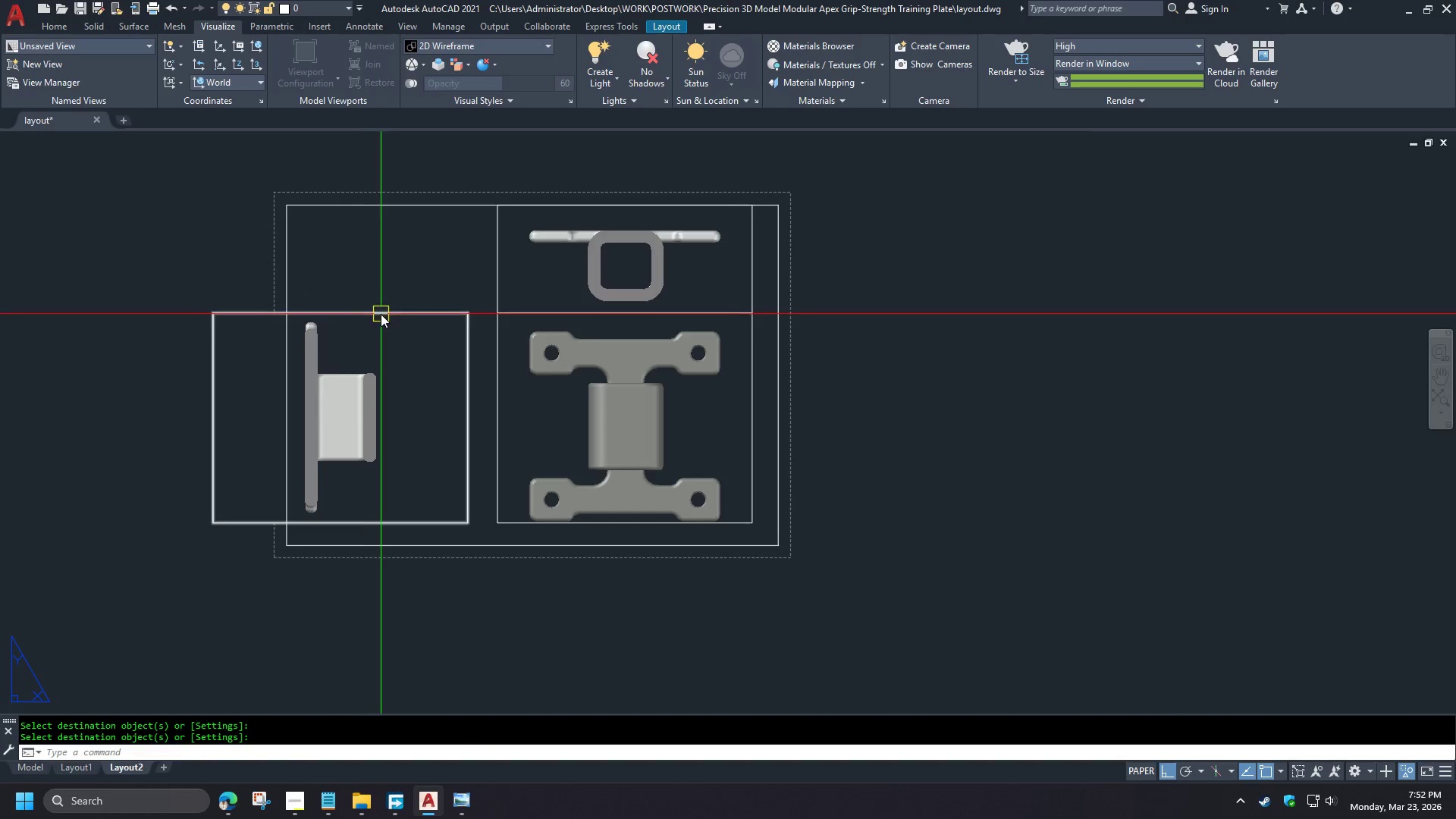 
type(pre )
 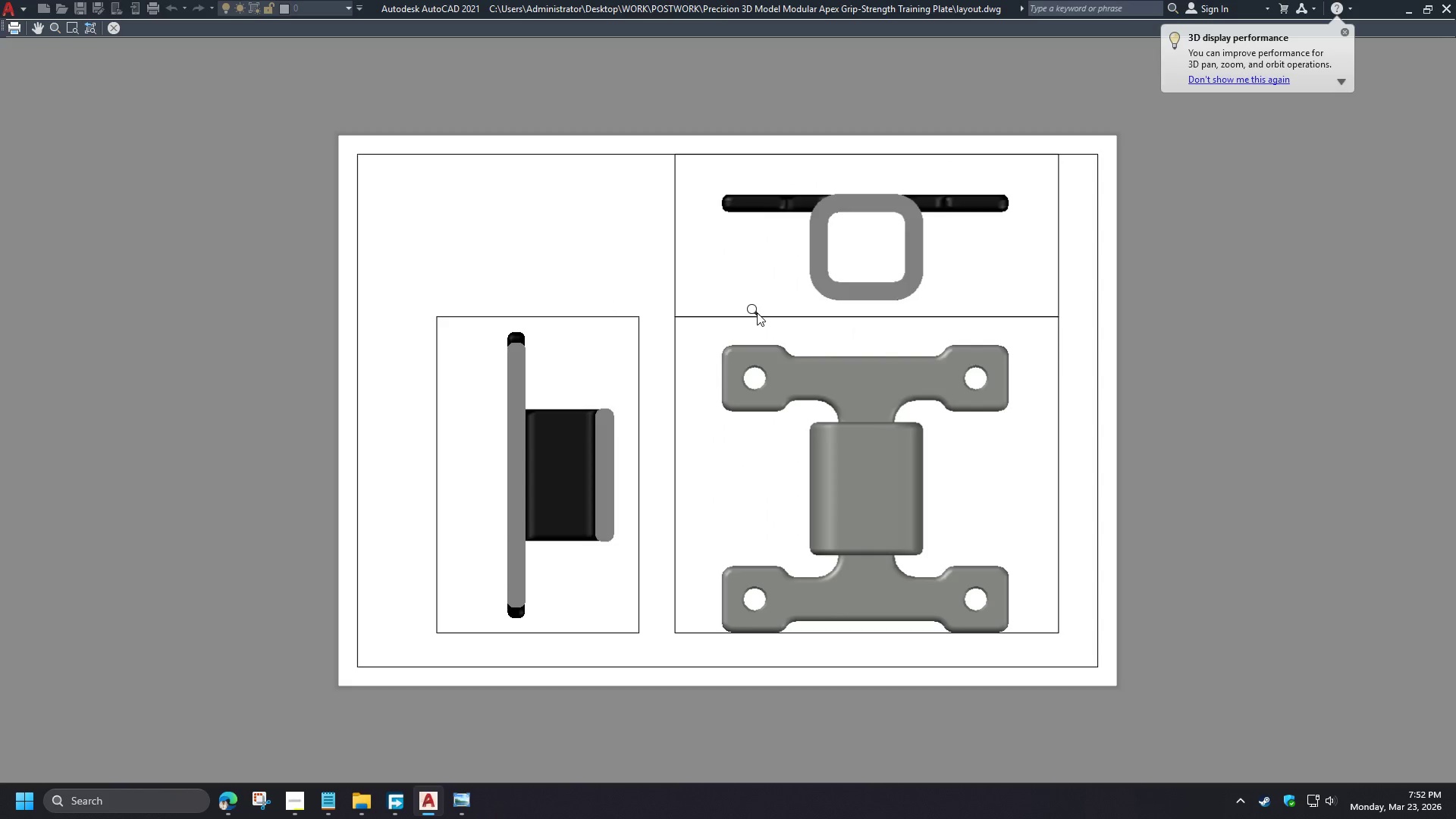 
scroll: coordinate [392, 334], scroll_direction: up, amount: 1.0
 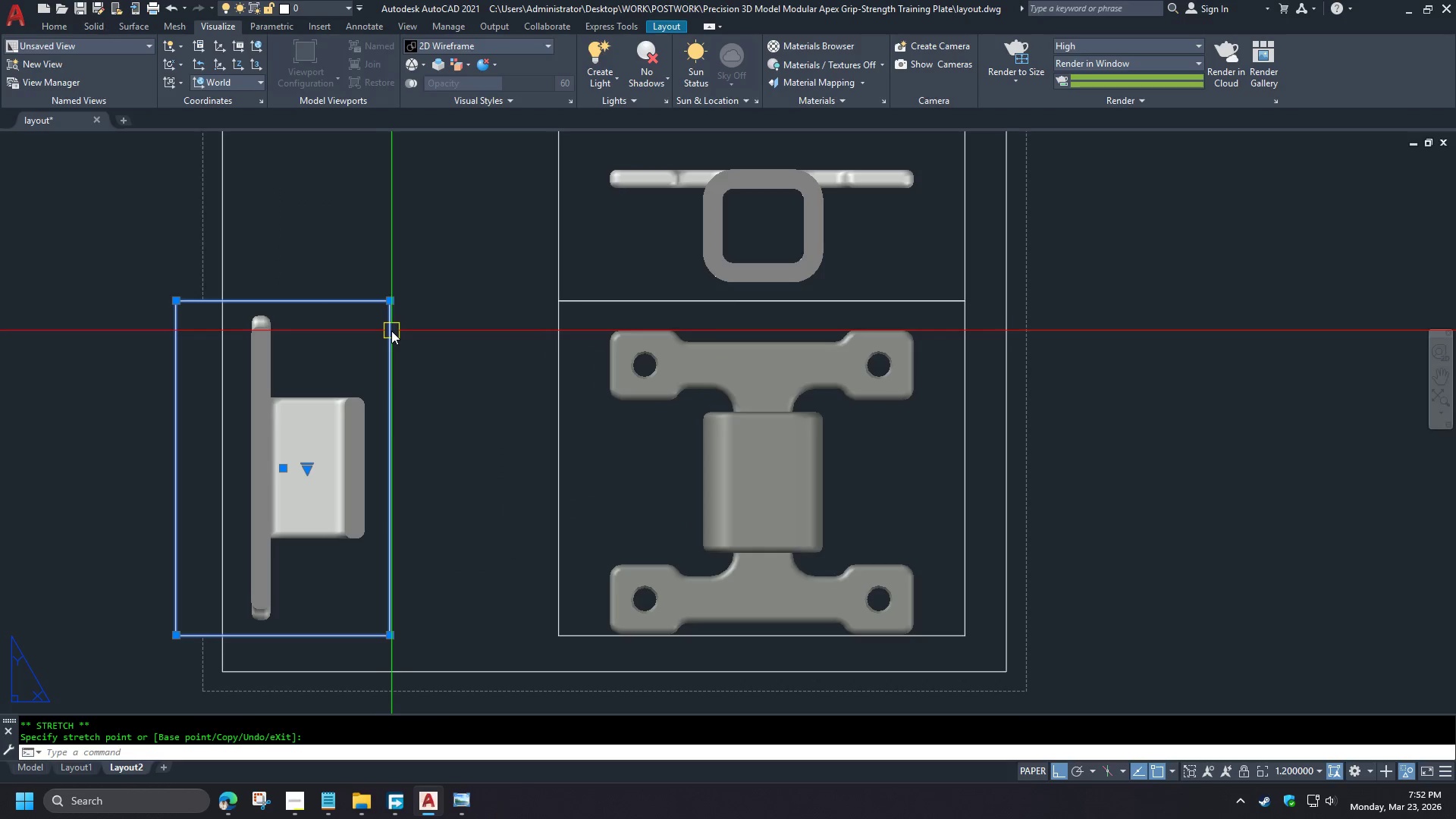 
key(Escape)
 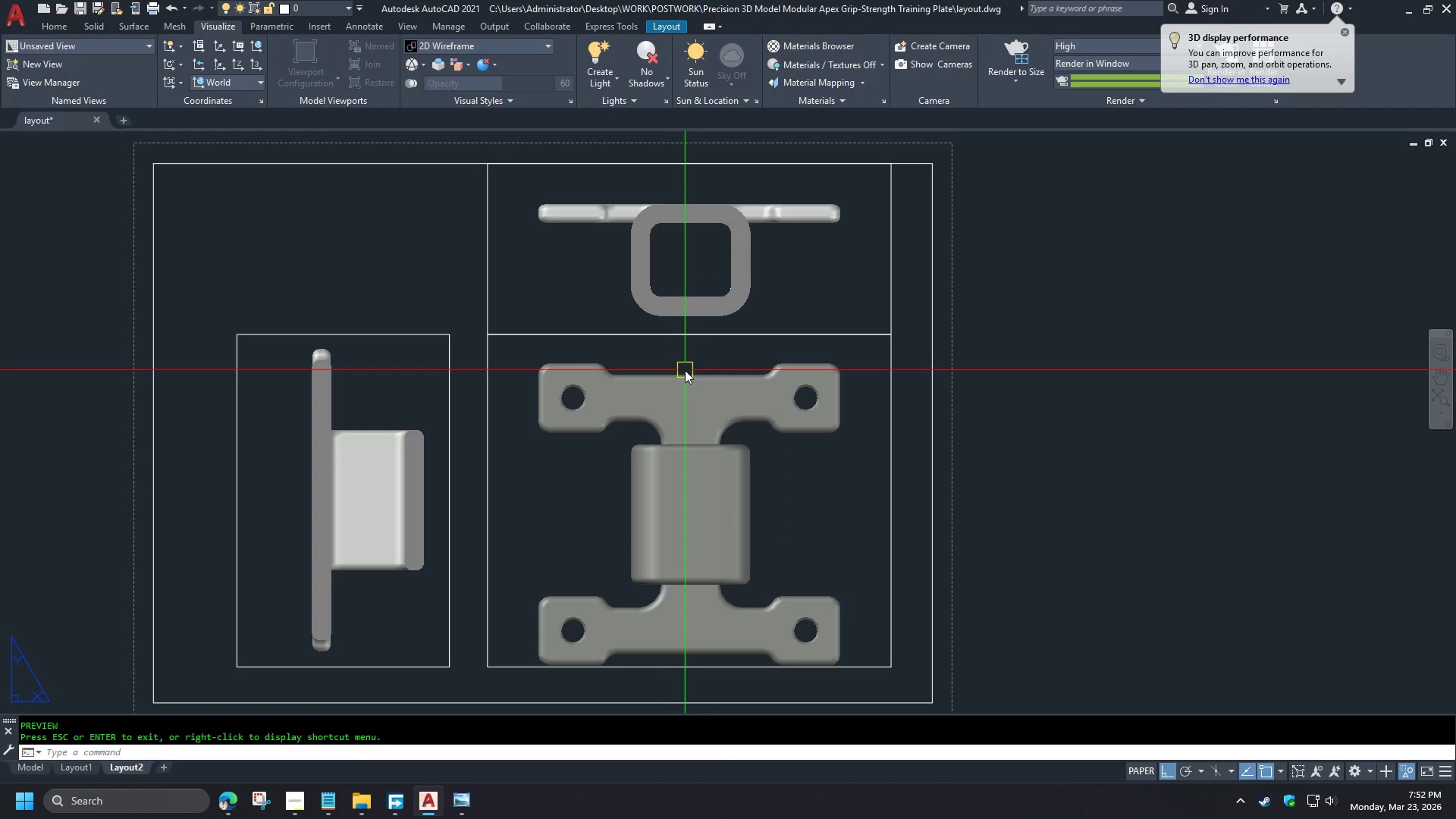 
double_click([540, 475])
 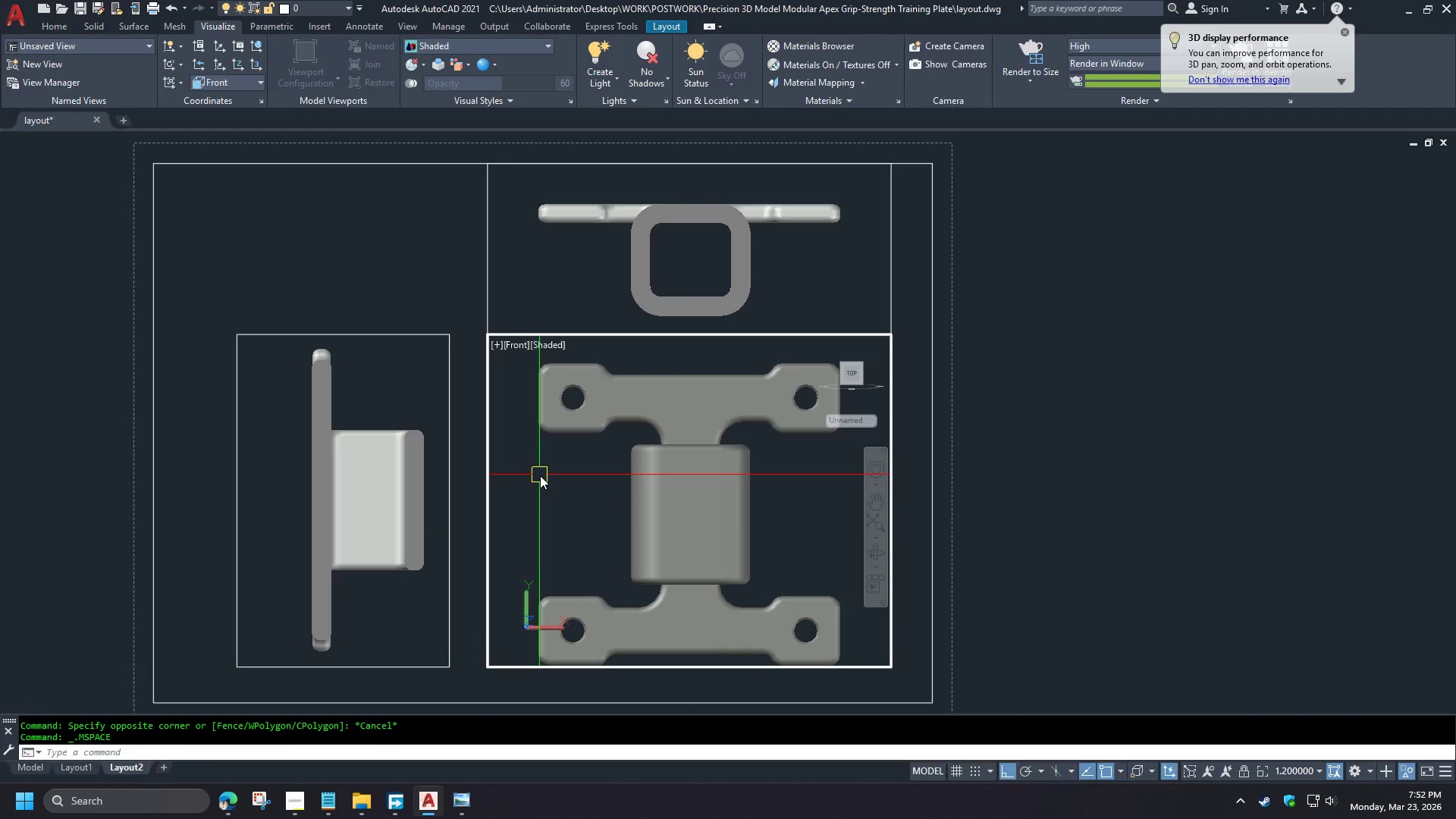 
type(vs )
 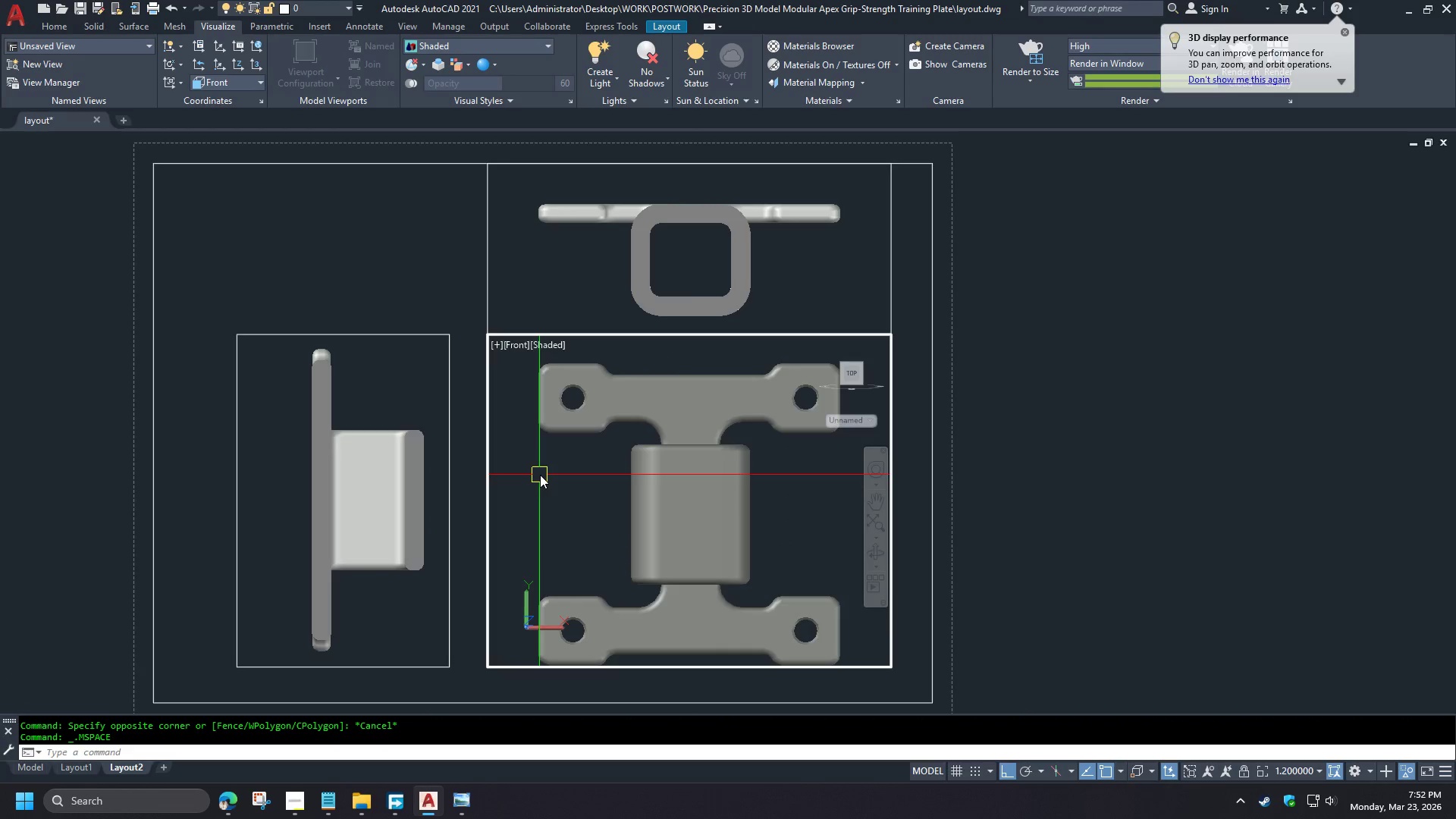 
scroll: coordinate [295, 300], scroll_direction: down, amount: 2.0
 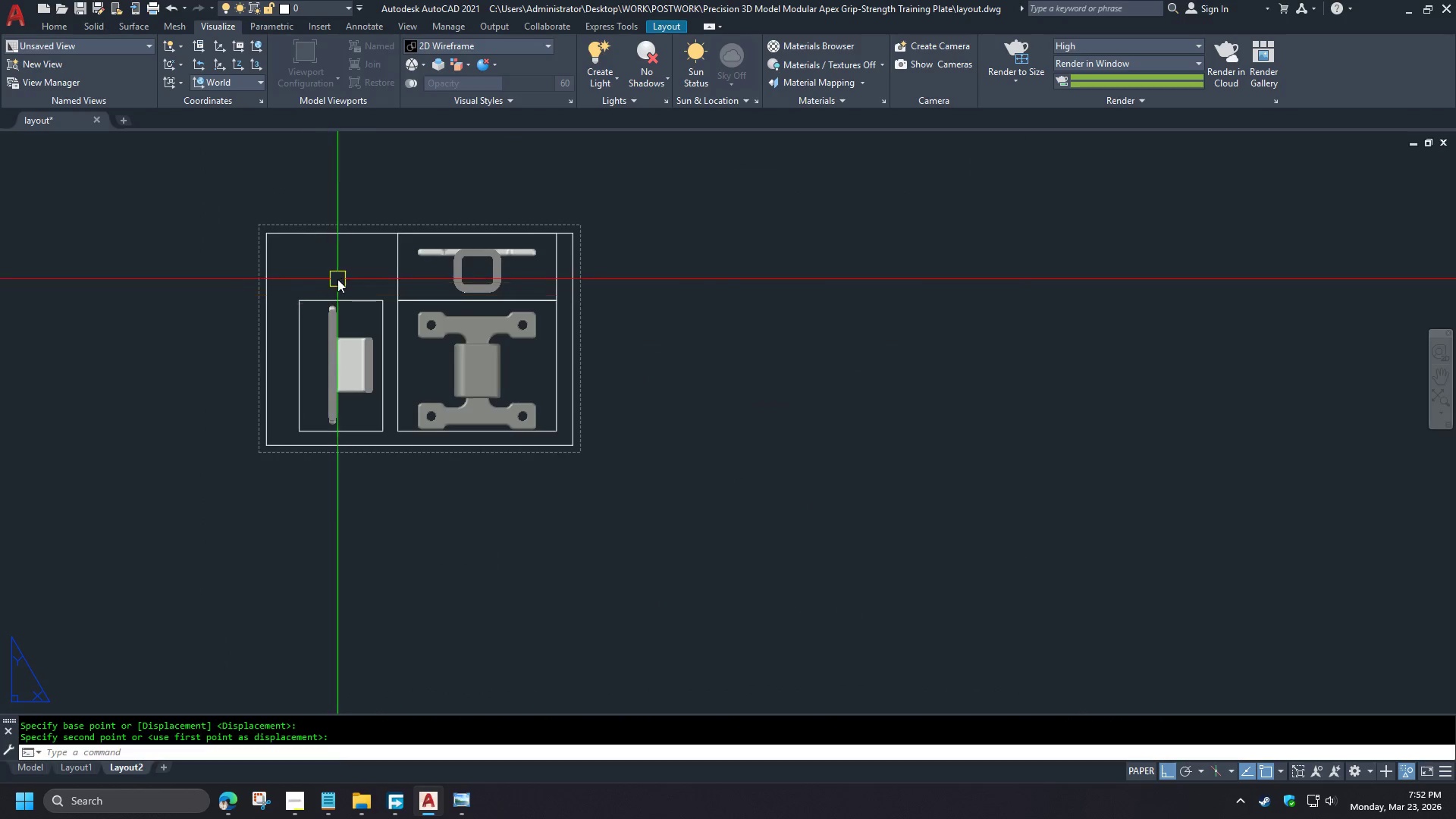 
scroll: coordinate [337, 278], scroll_direction: up, amount: 2.0
 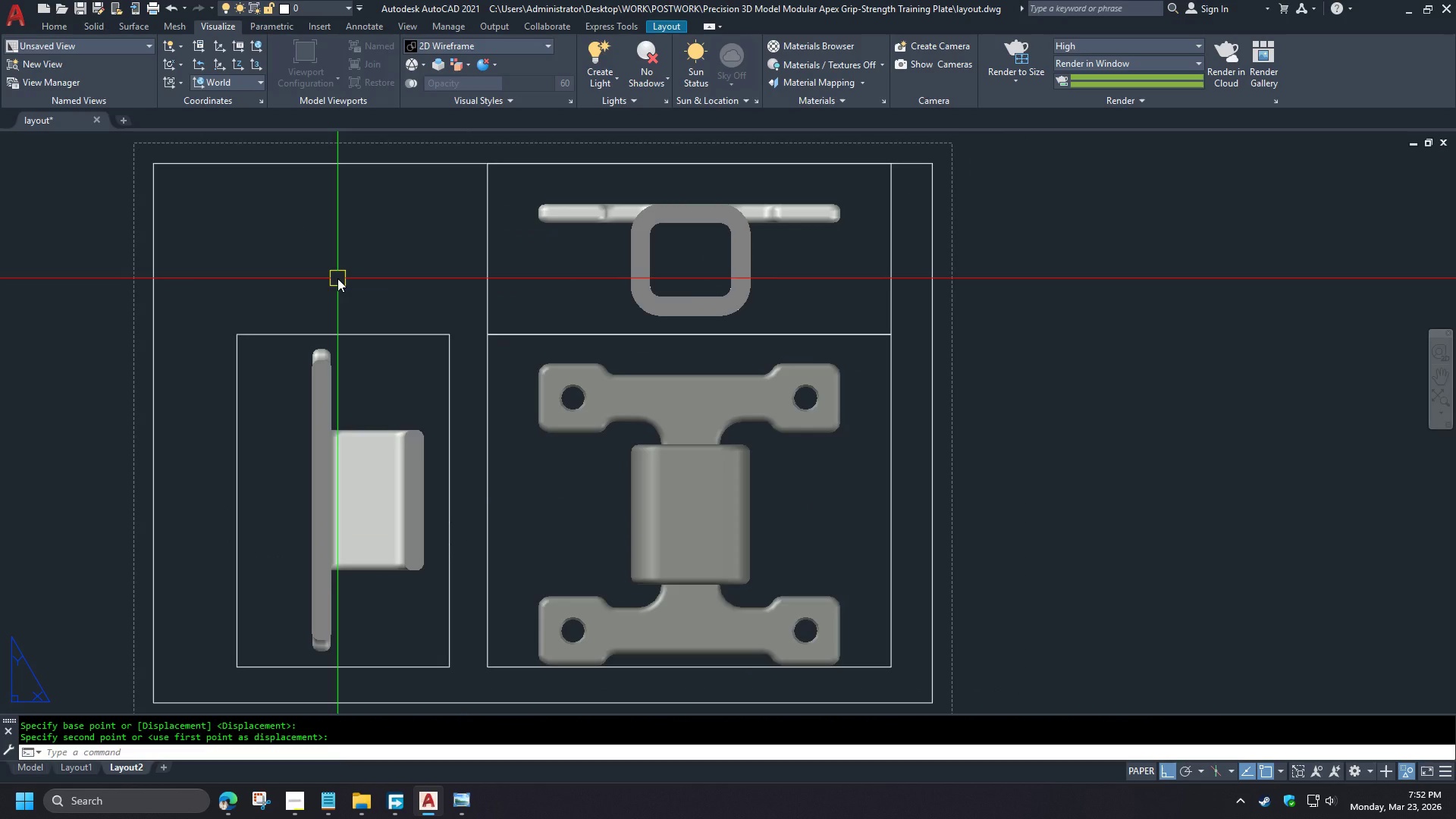 
type(vs )
key(Escape)
key(Escape)
type(vs )
 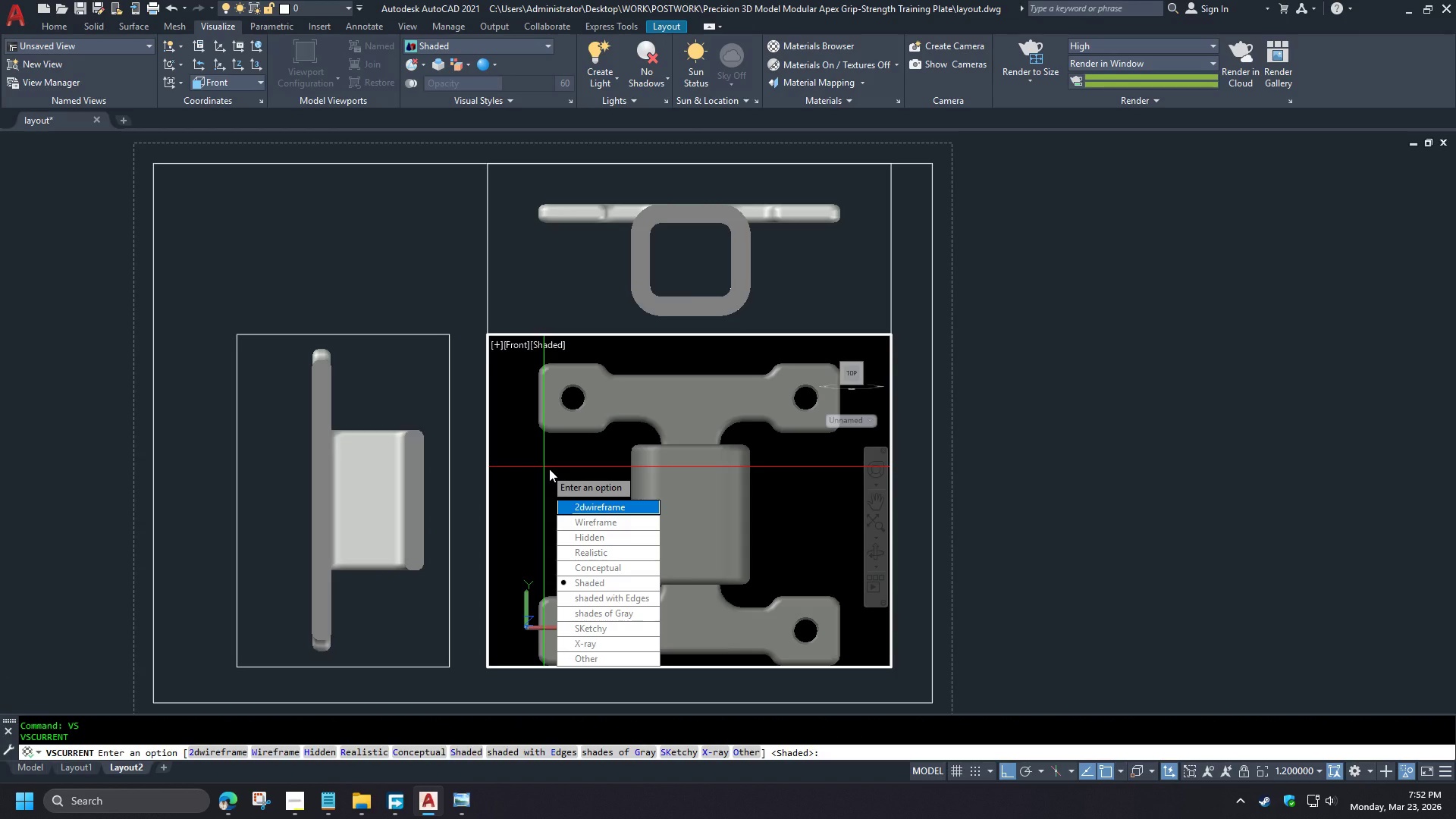 
key(S)
 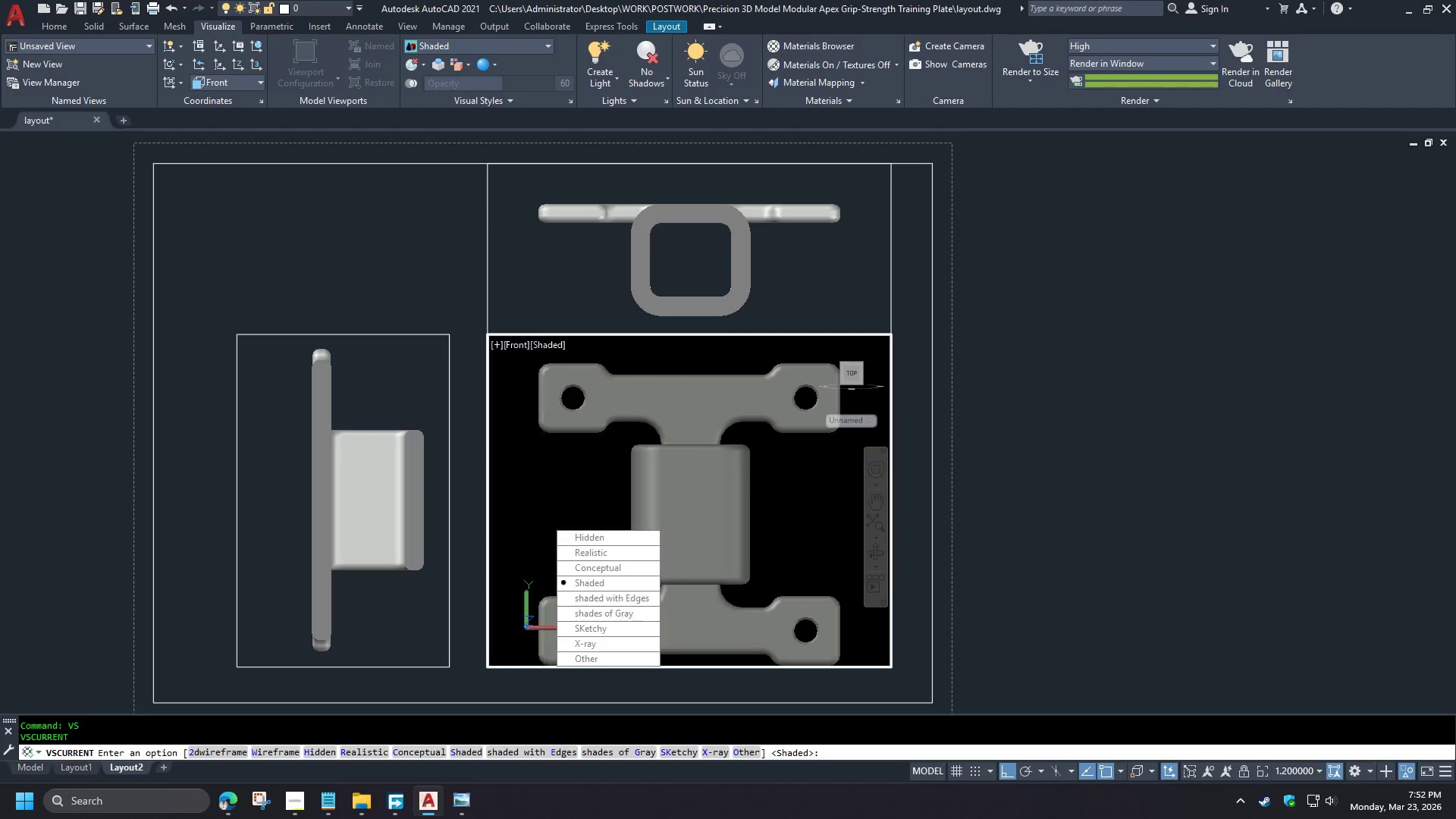 
key(Space)
 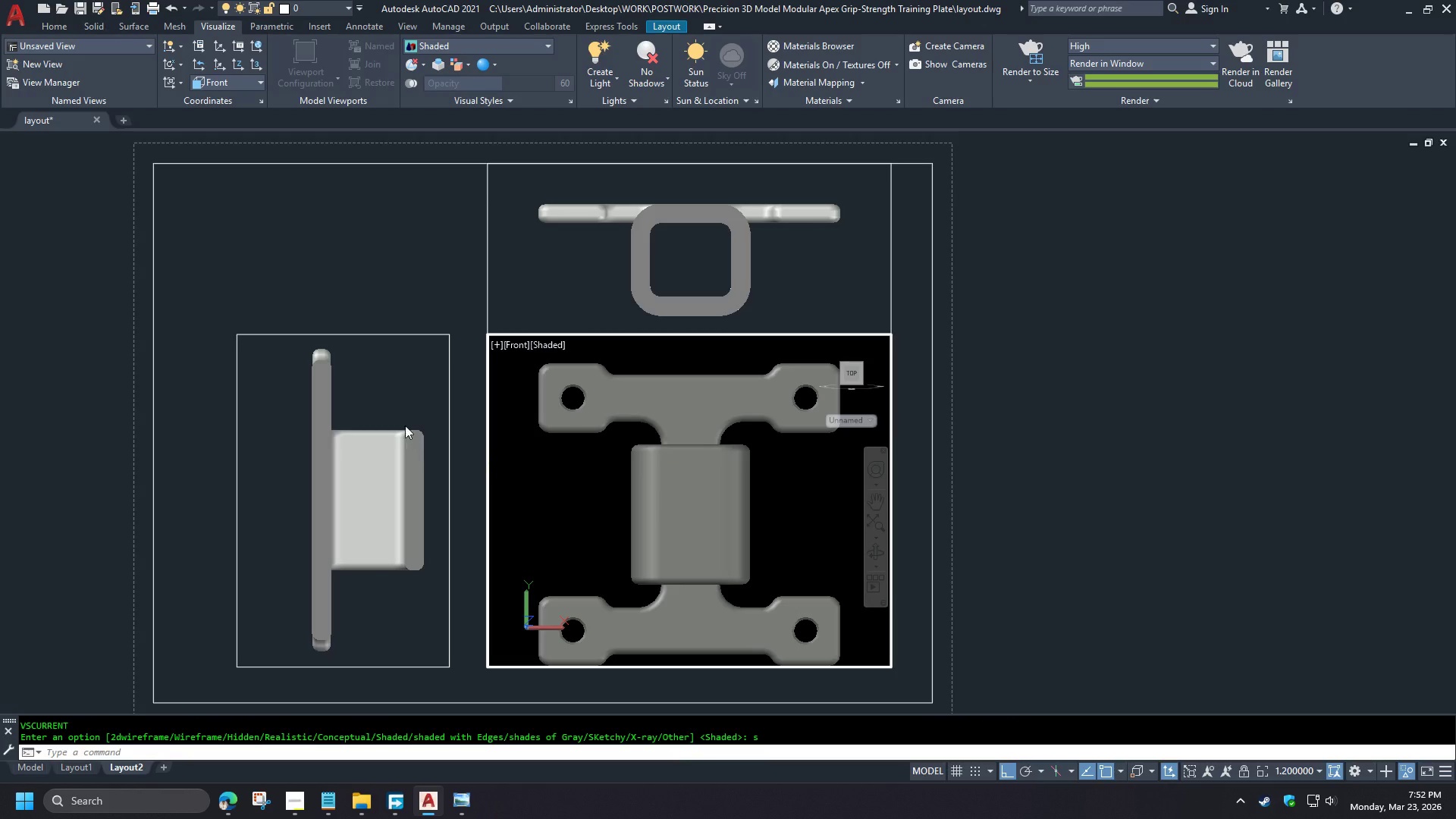 
double_click([400, 409])
 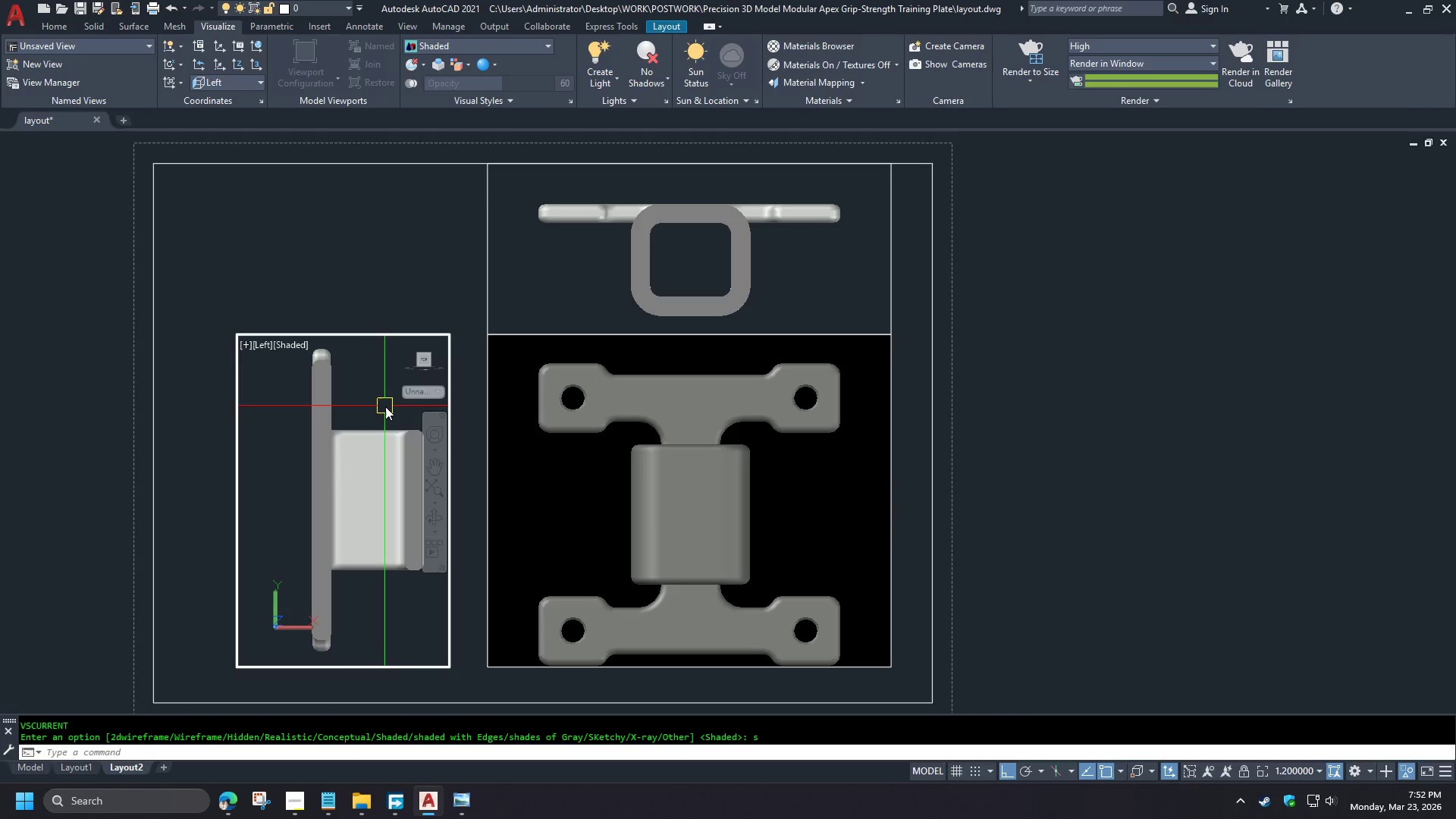 
type(vs s )
 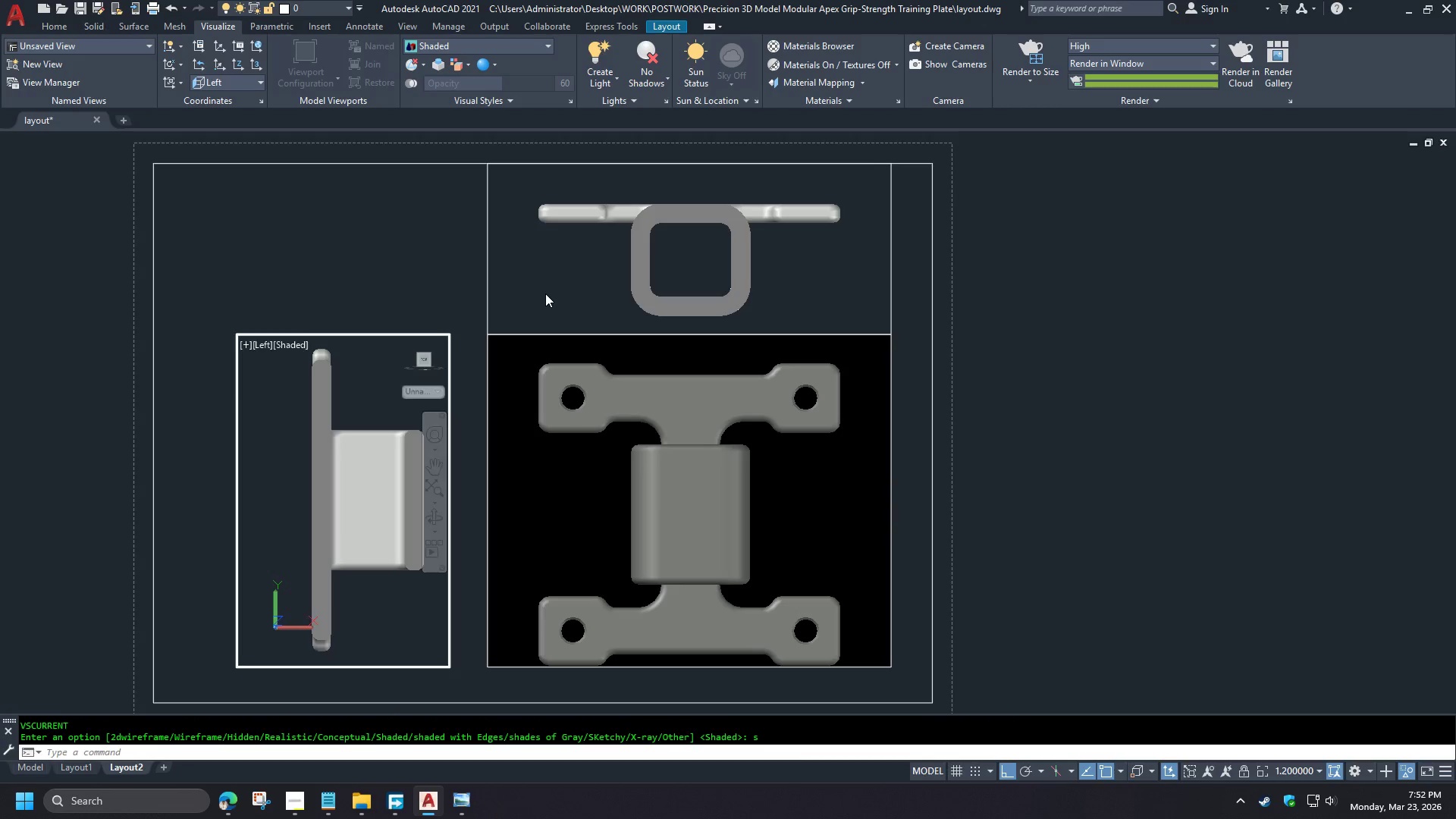 
double_click([545, 293])
 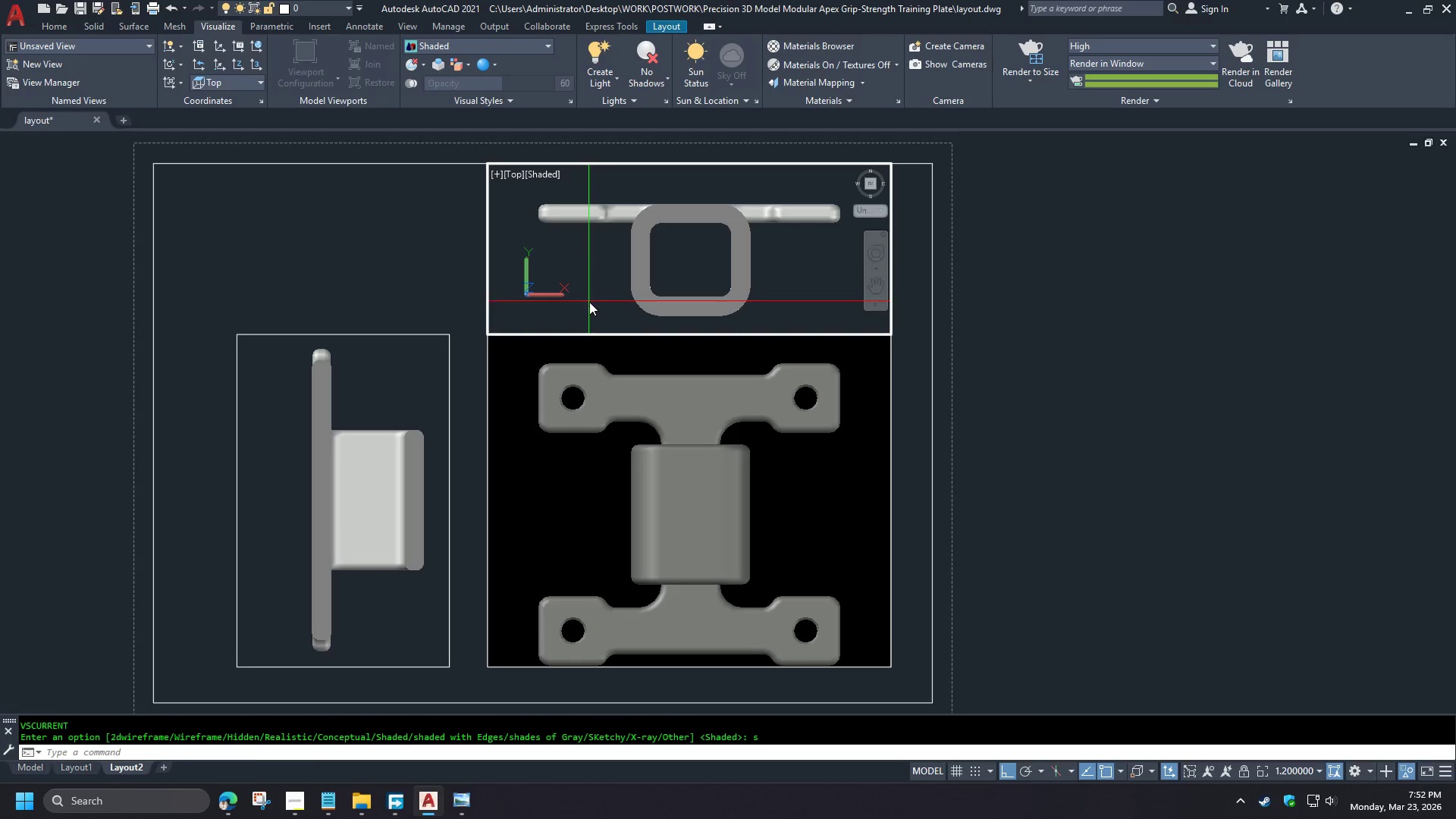 
double_click([602, 309])
 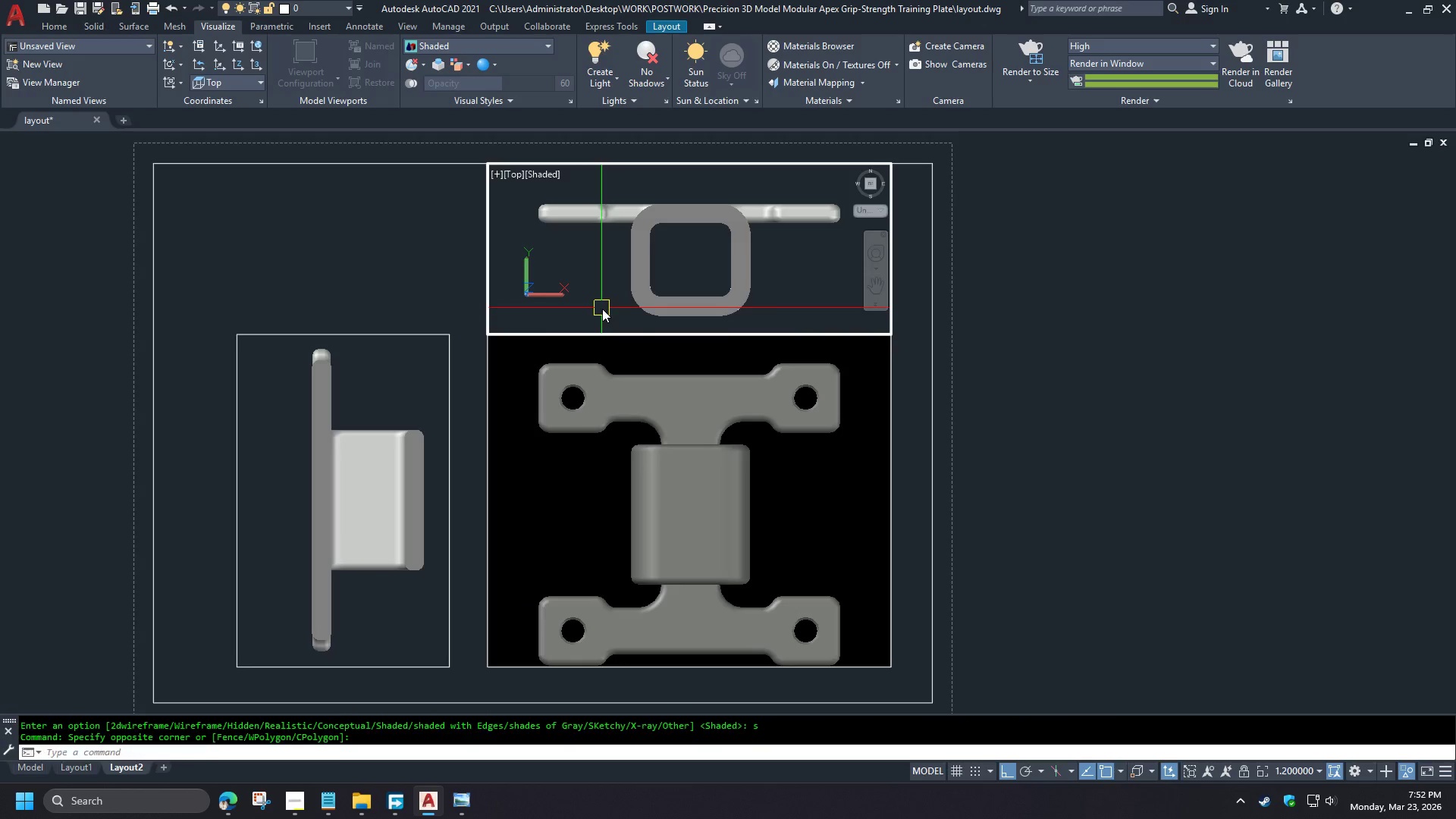 
type(vs s )
 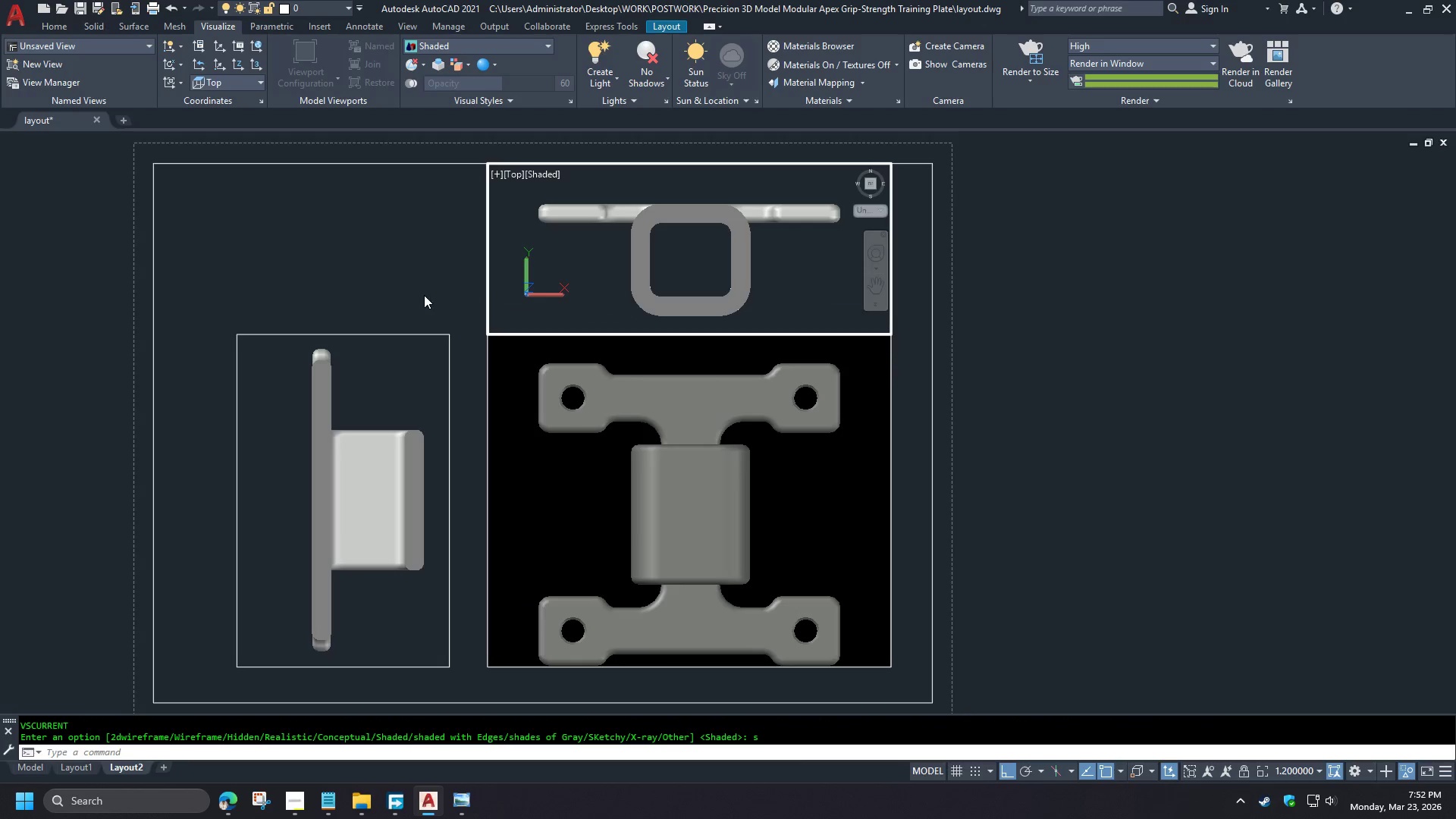 
double_click([425, 292])
 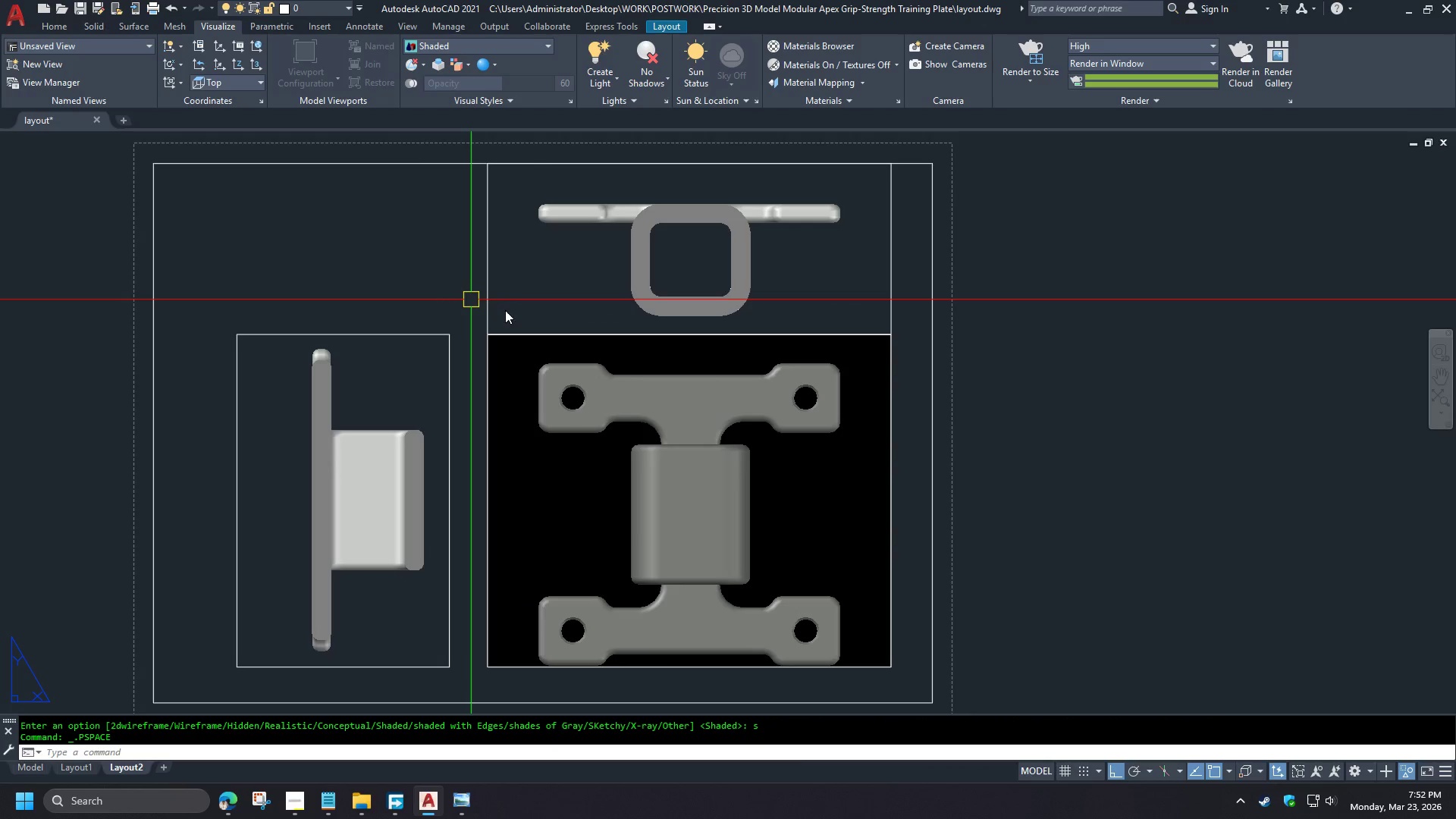 
left_click([527, 312])
 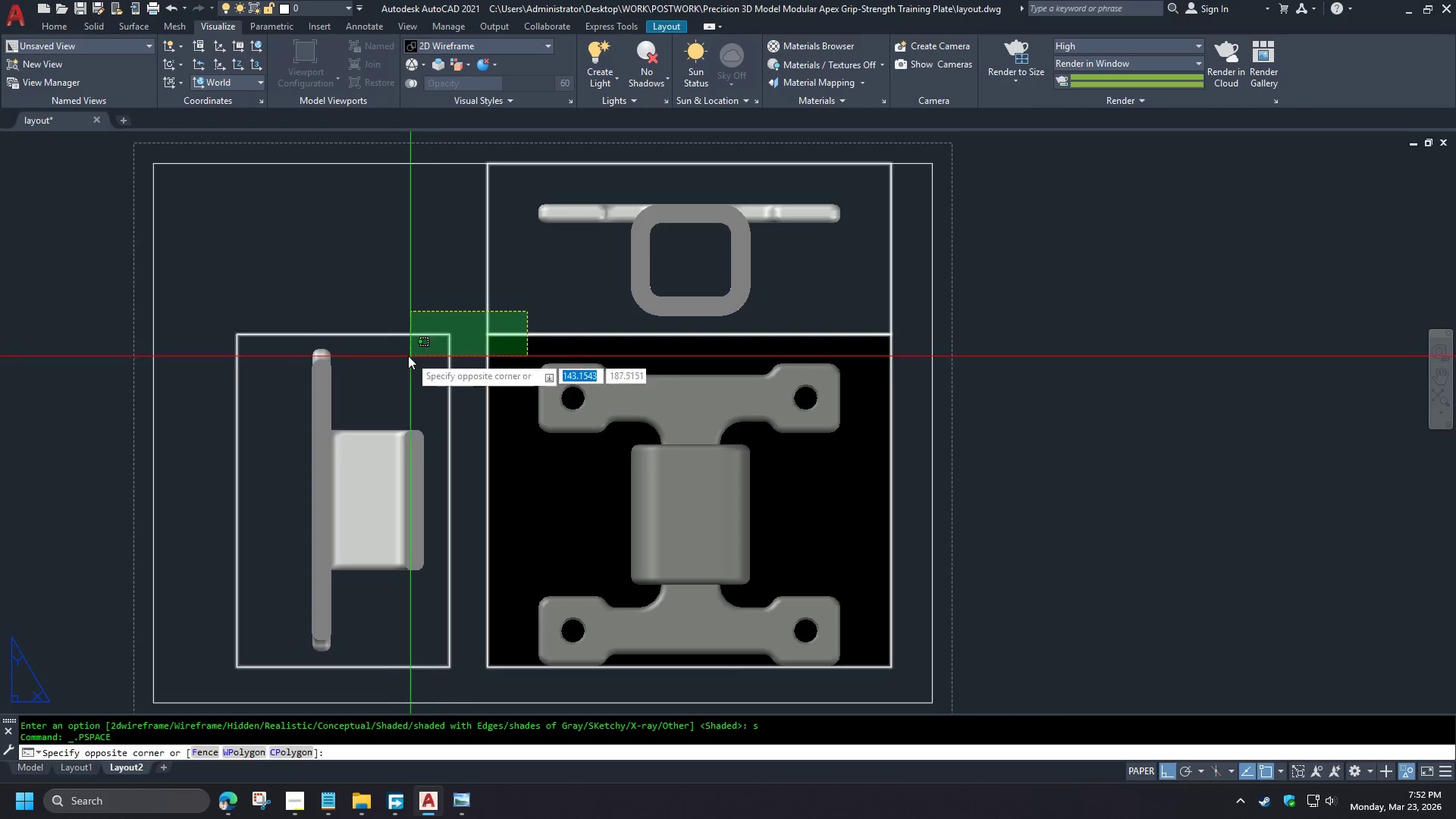 
left_click([379, 351])
 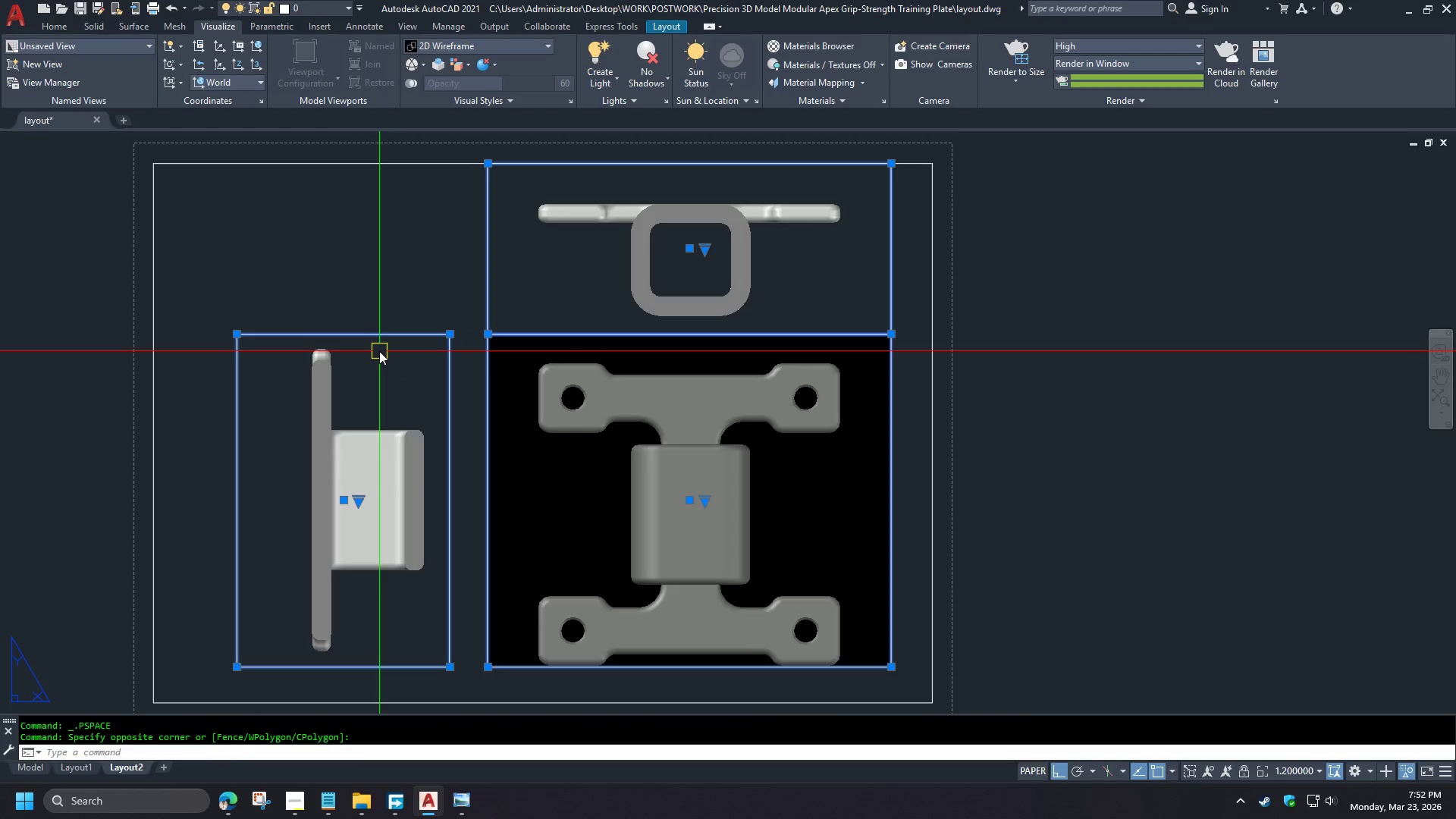 
key(Control+1)
 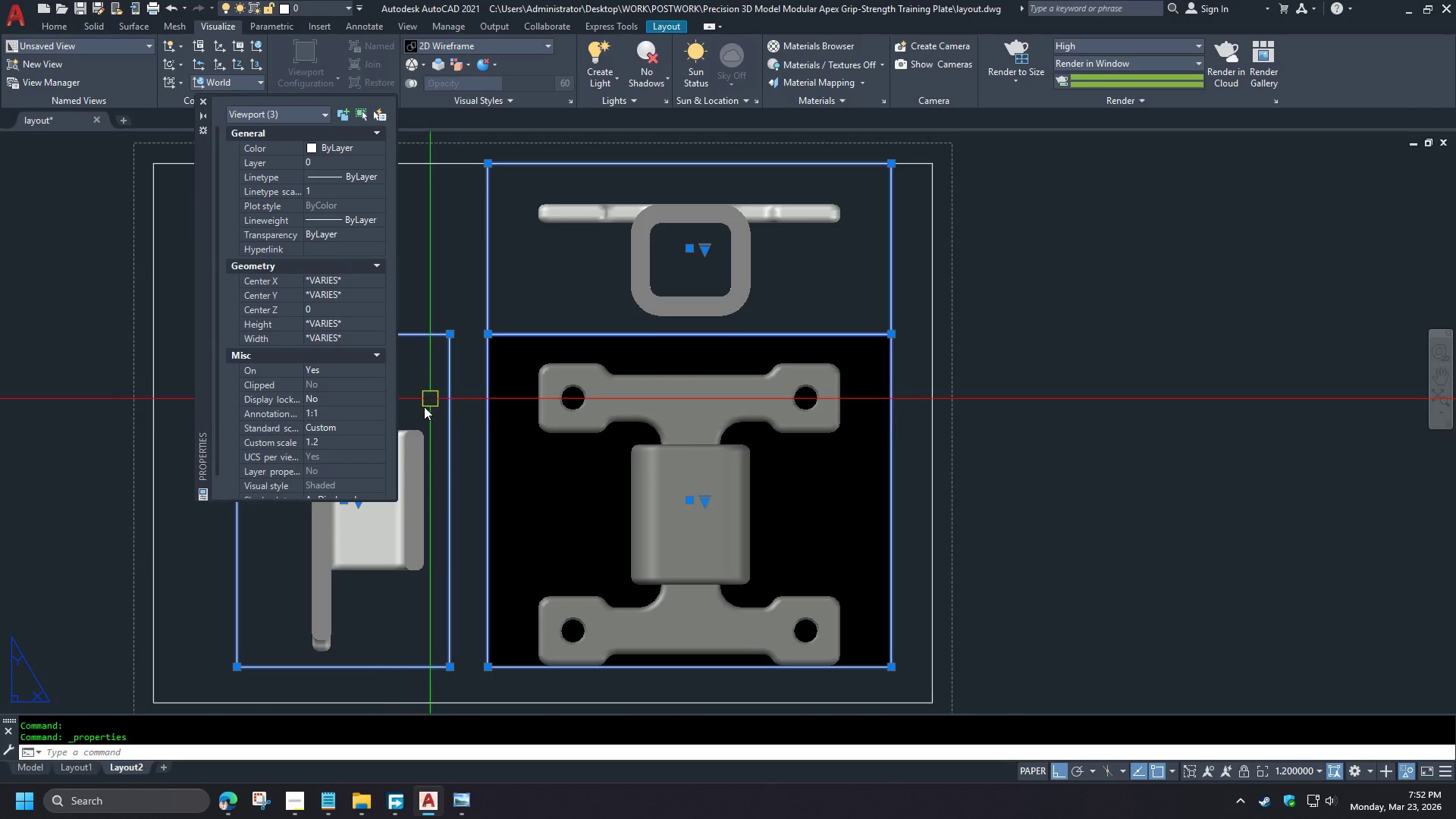 
left_click([353, 443])
 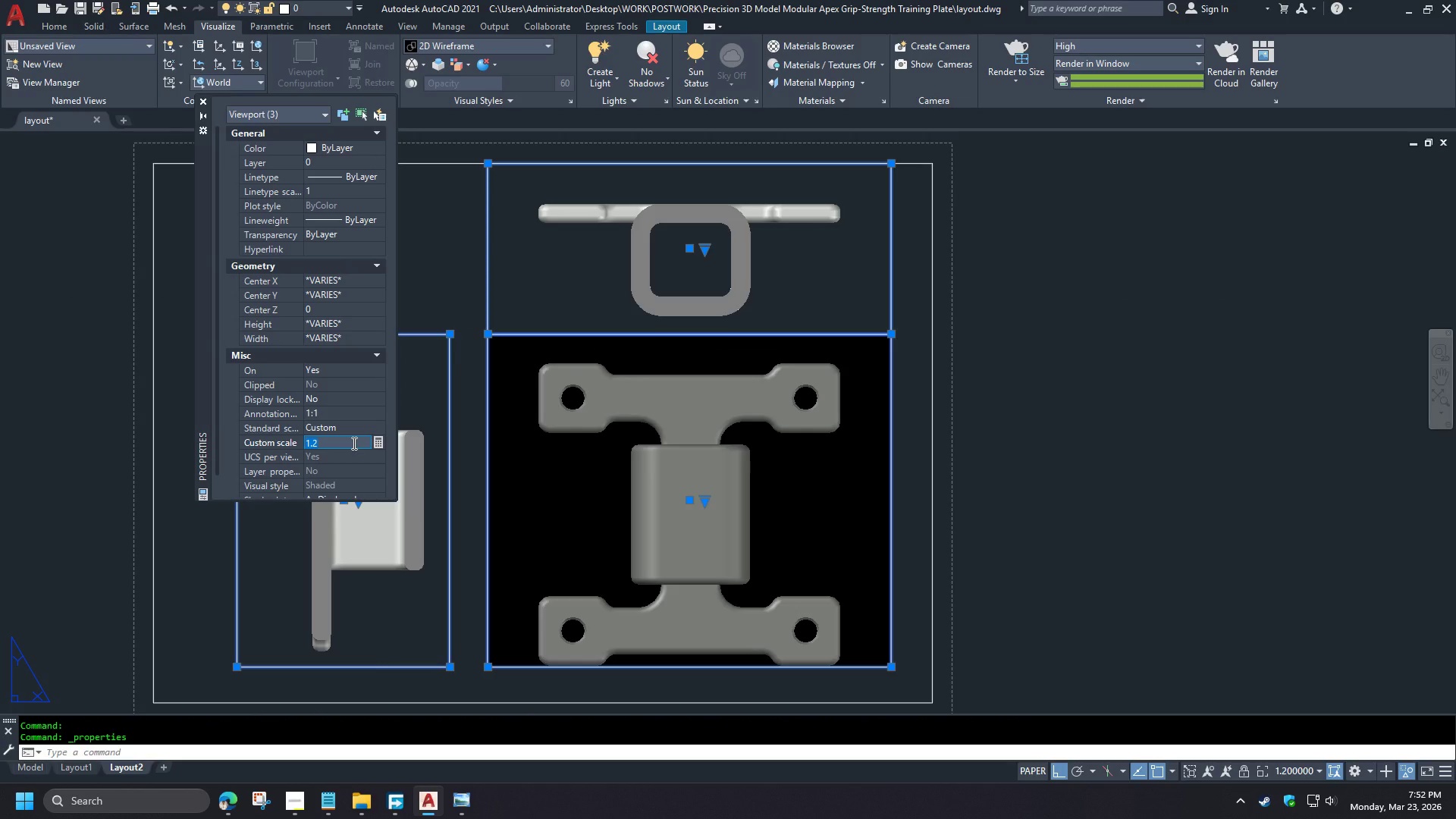 
key(Numpad1)
 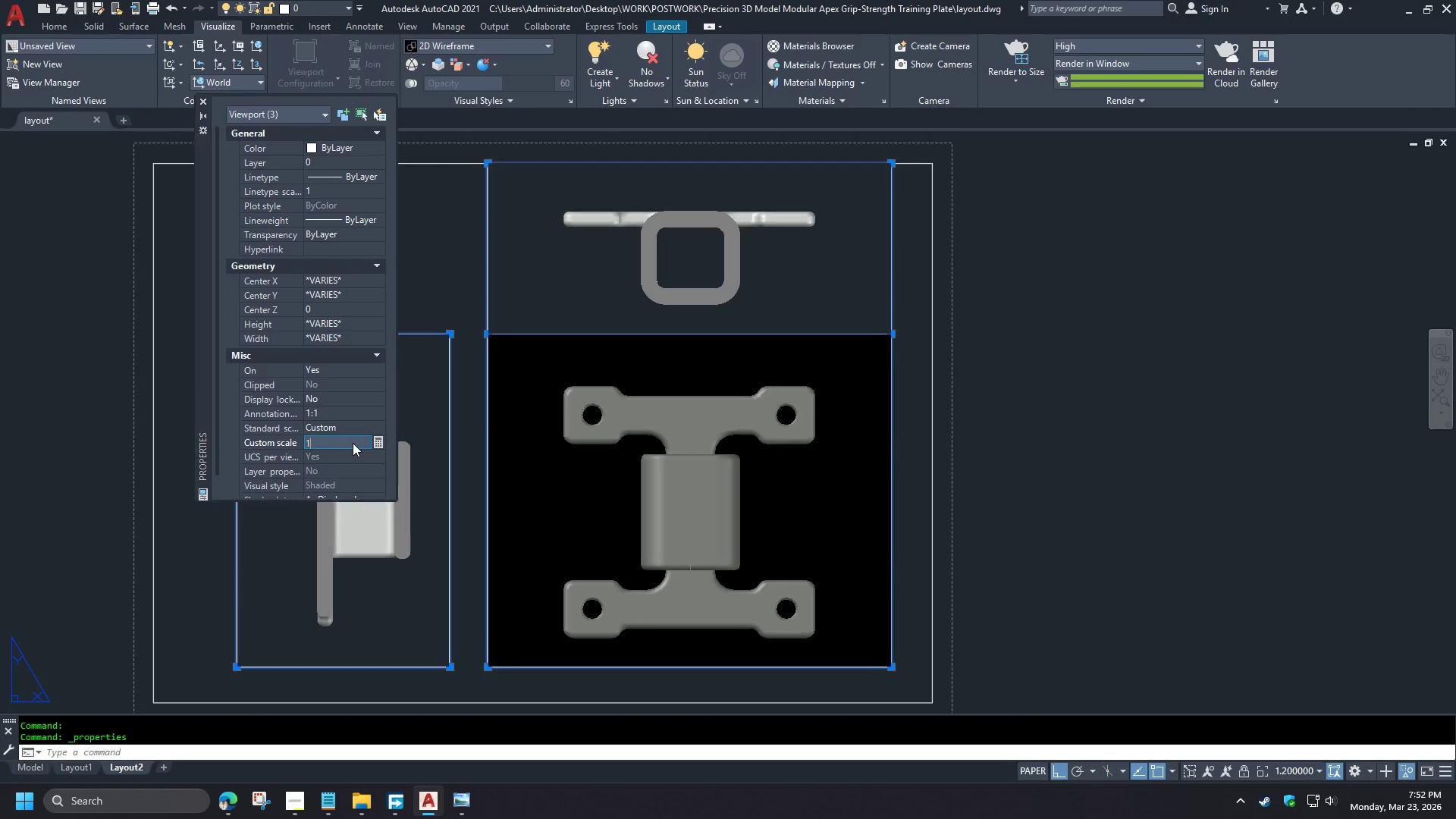 
key(NumpadEnter)
 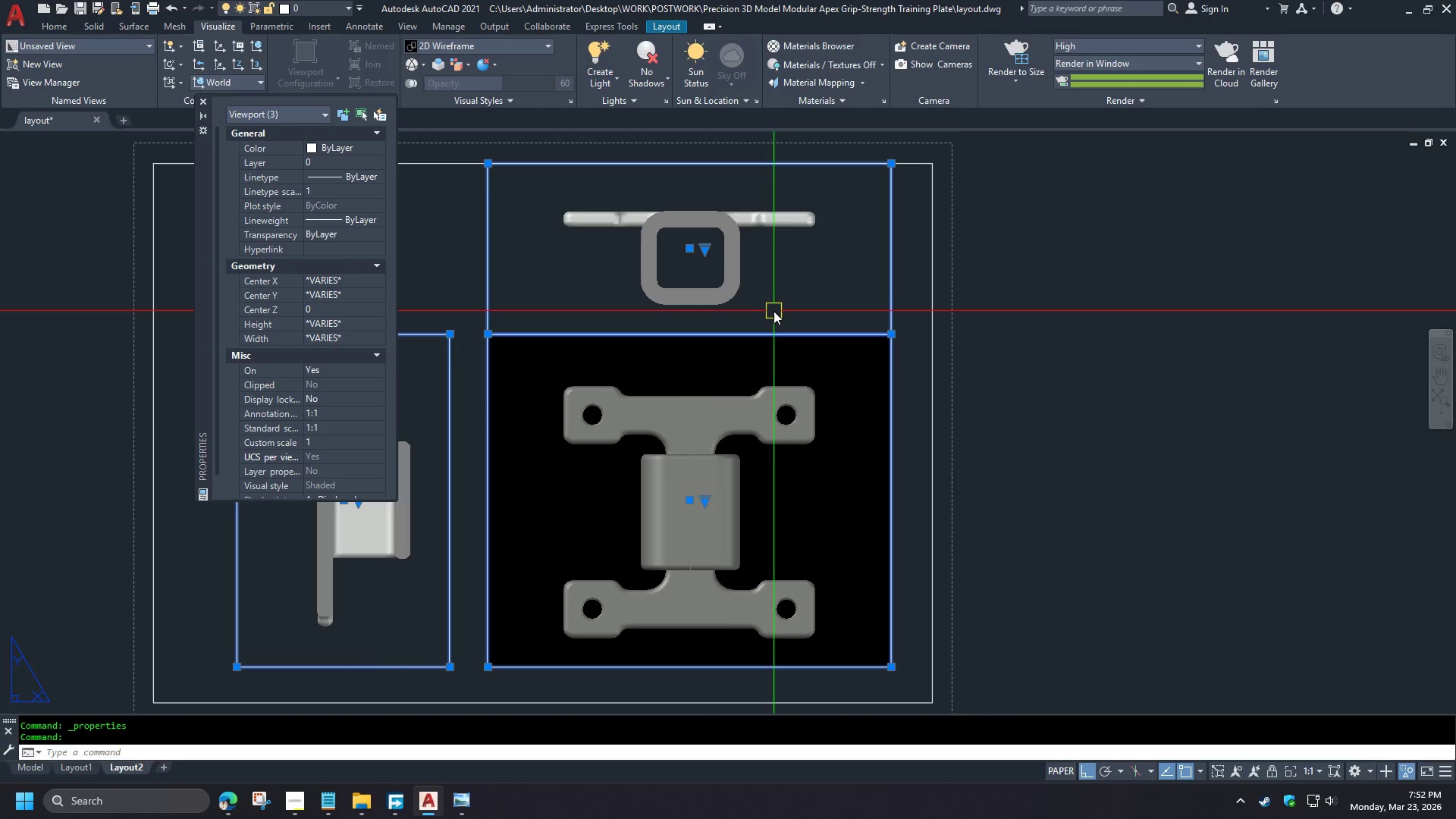 
key(Control+1)
 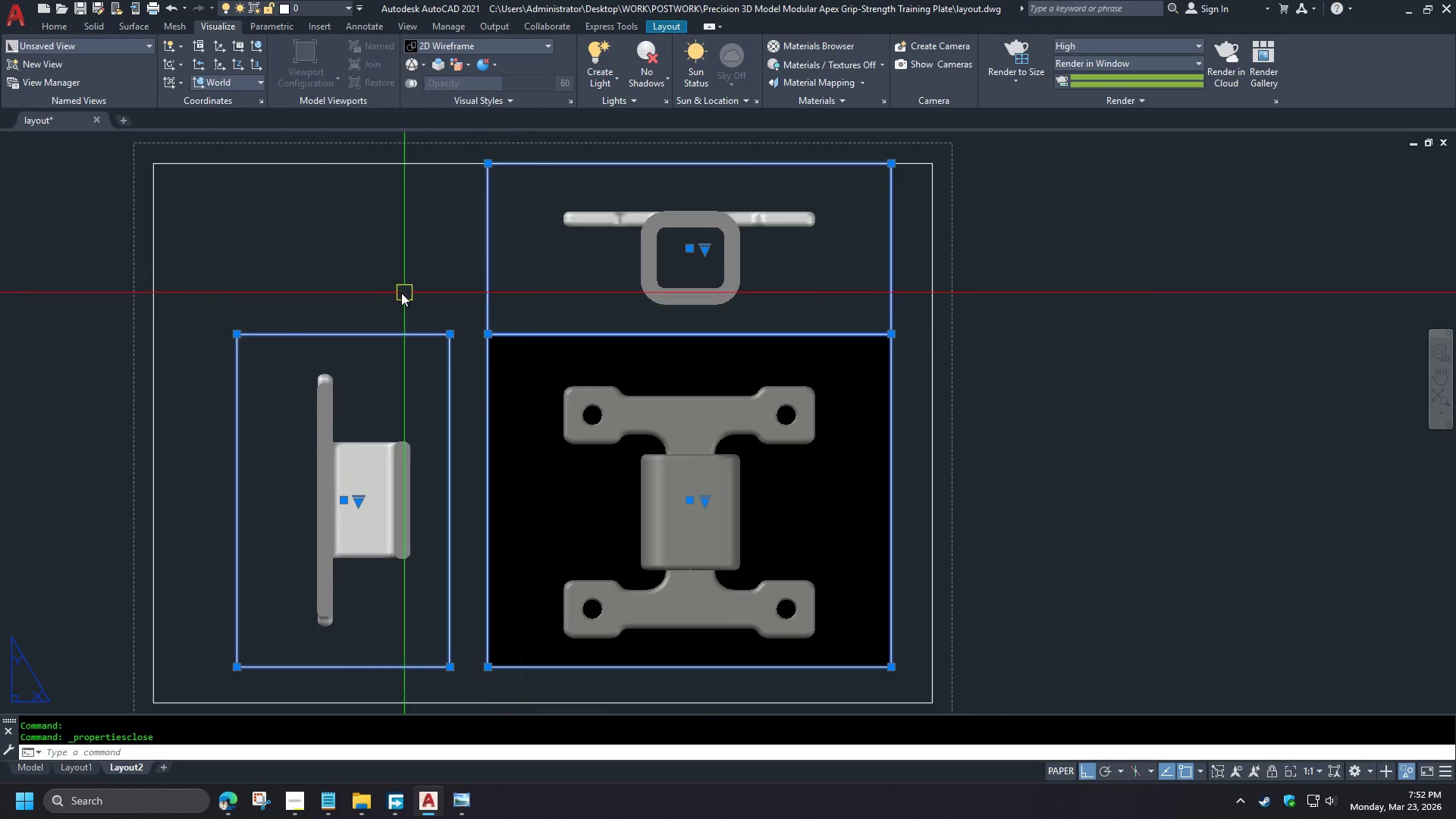 
key(Escape)
type(re )
 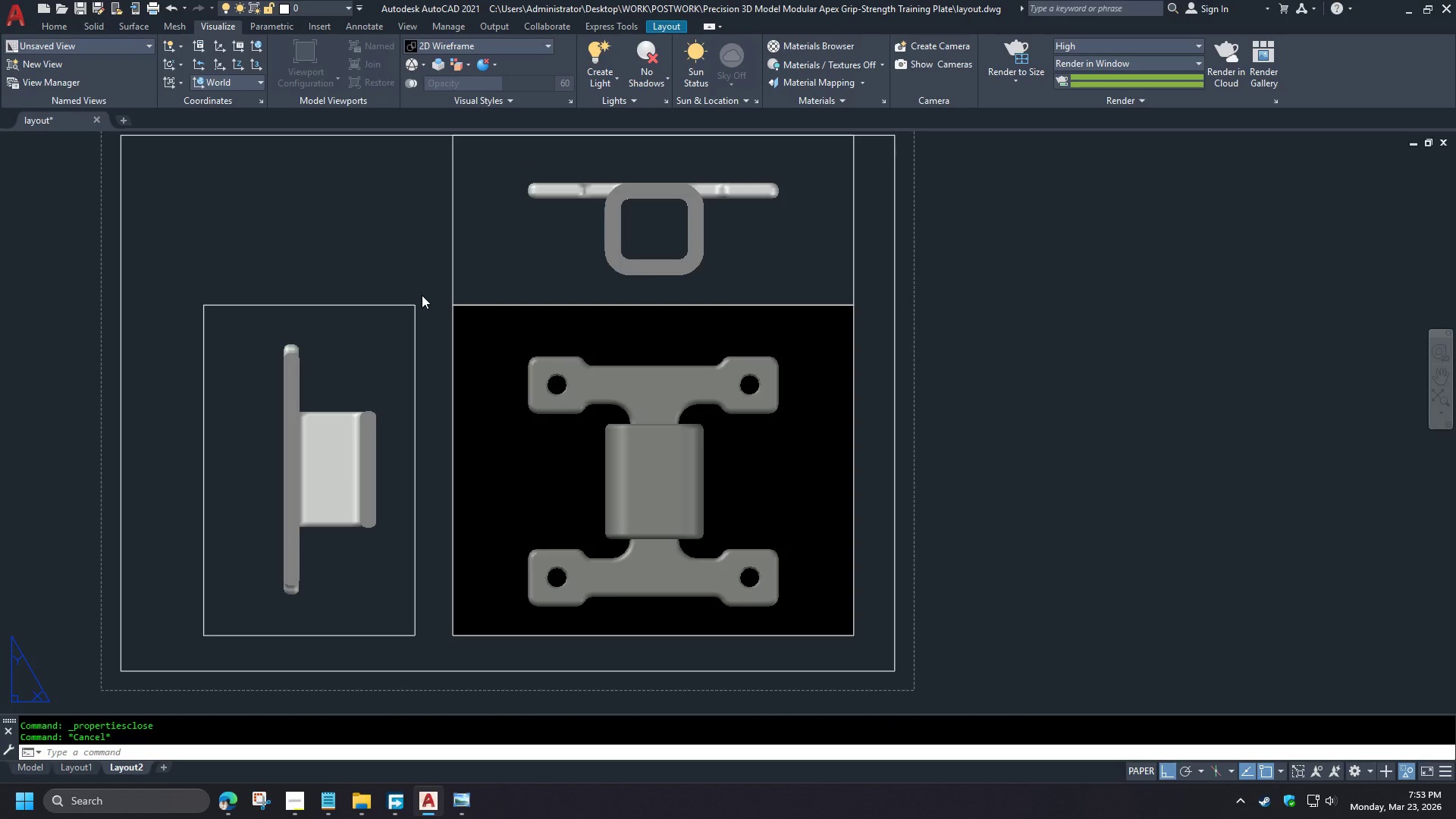 
type(pre )
 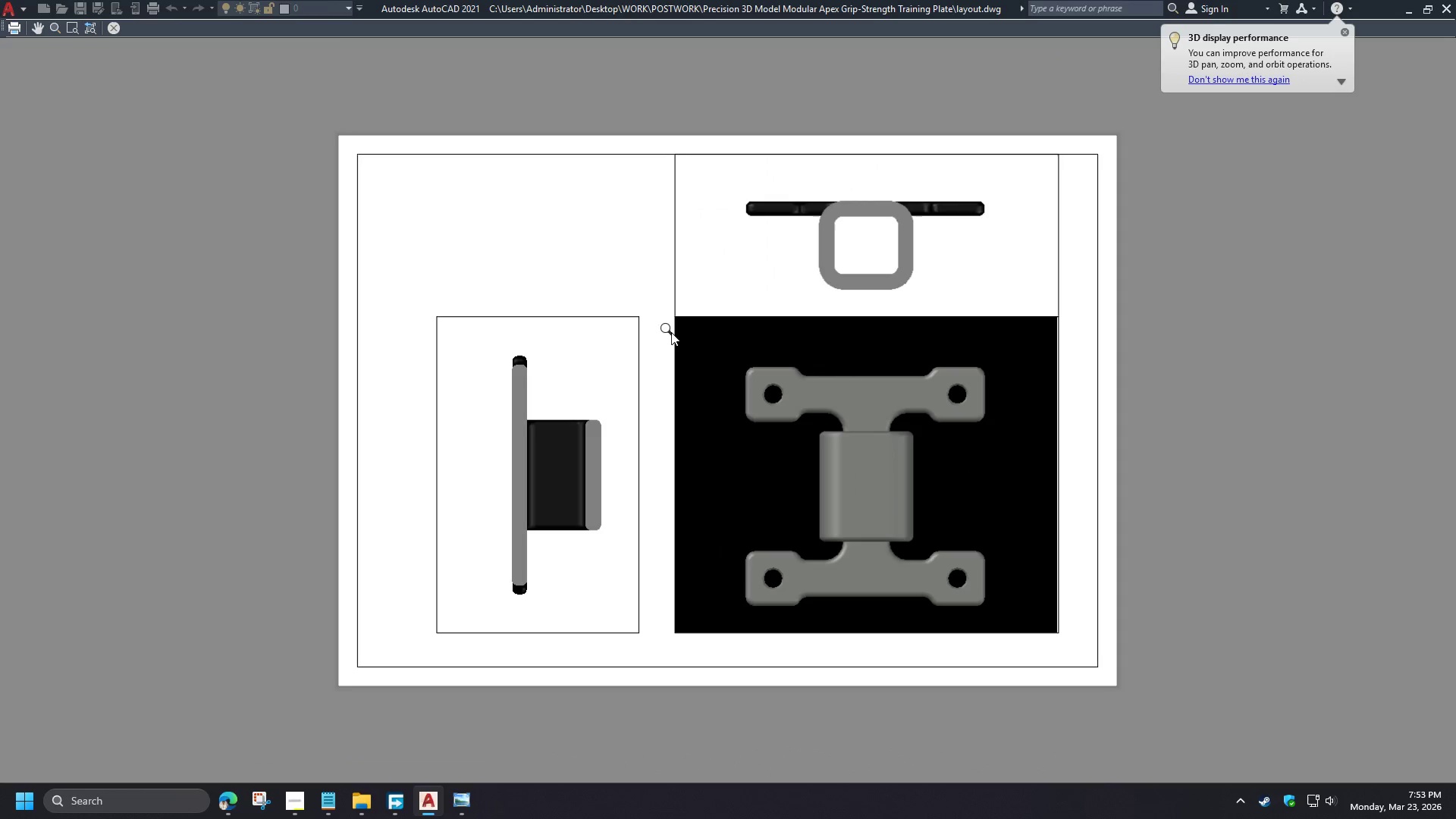 
key(Escape)
 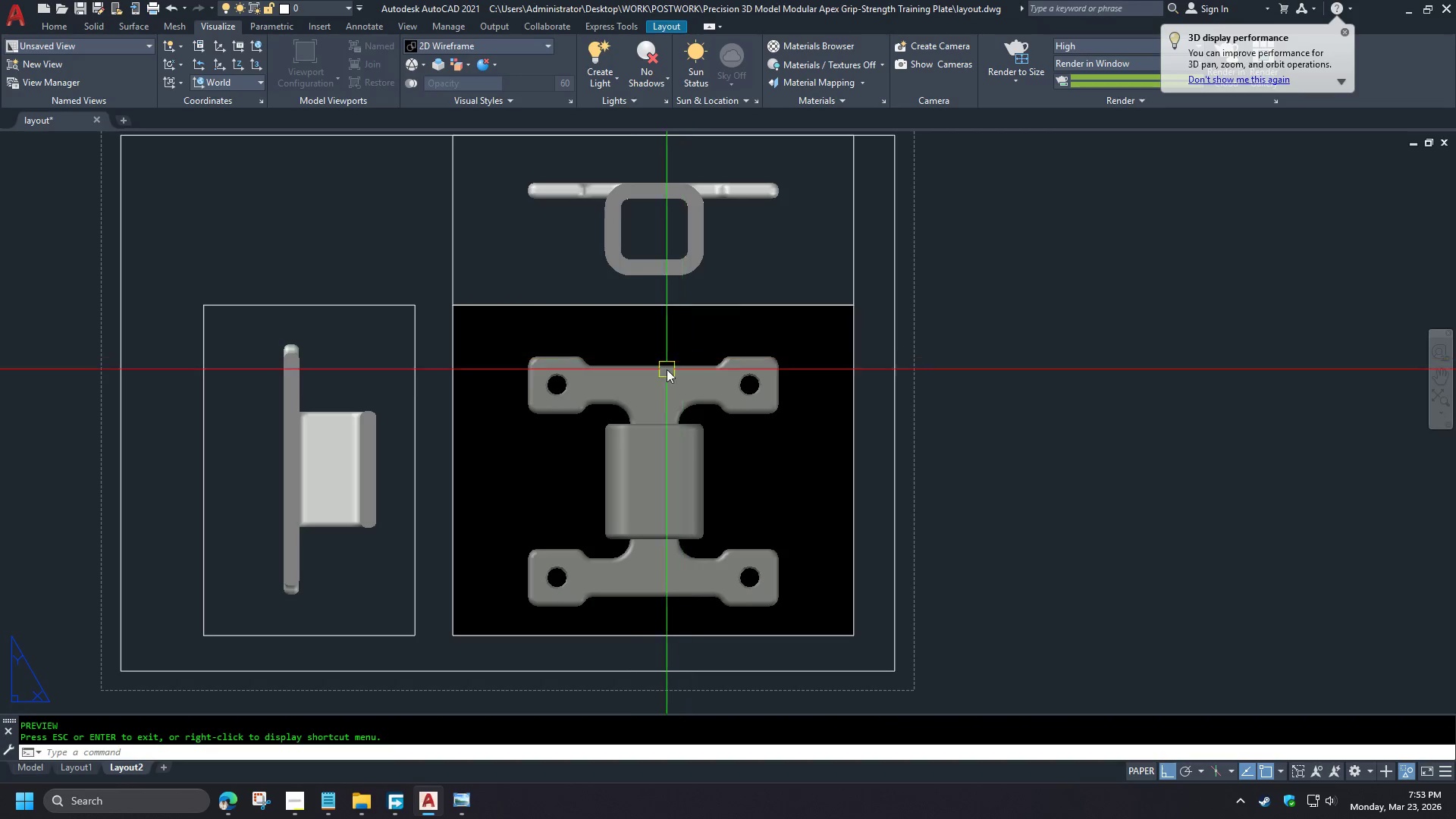 
double_click([523, 460])
 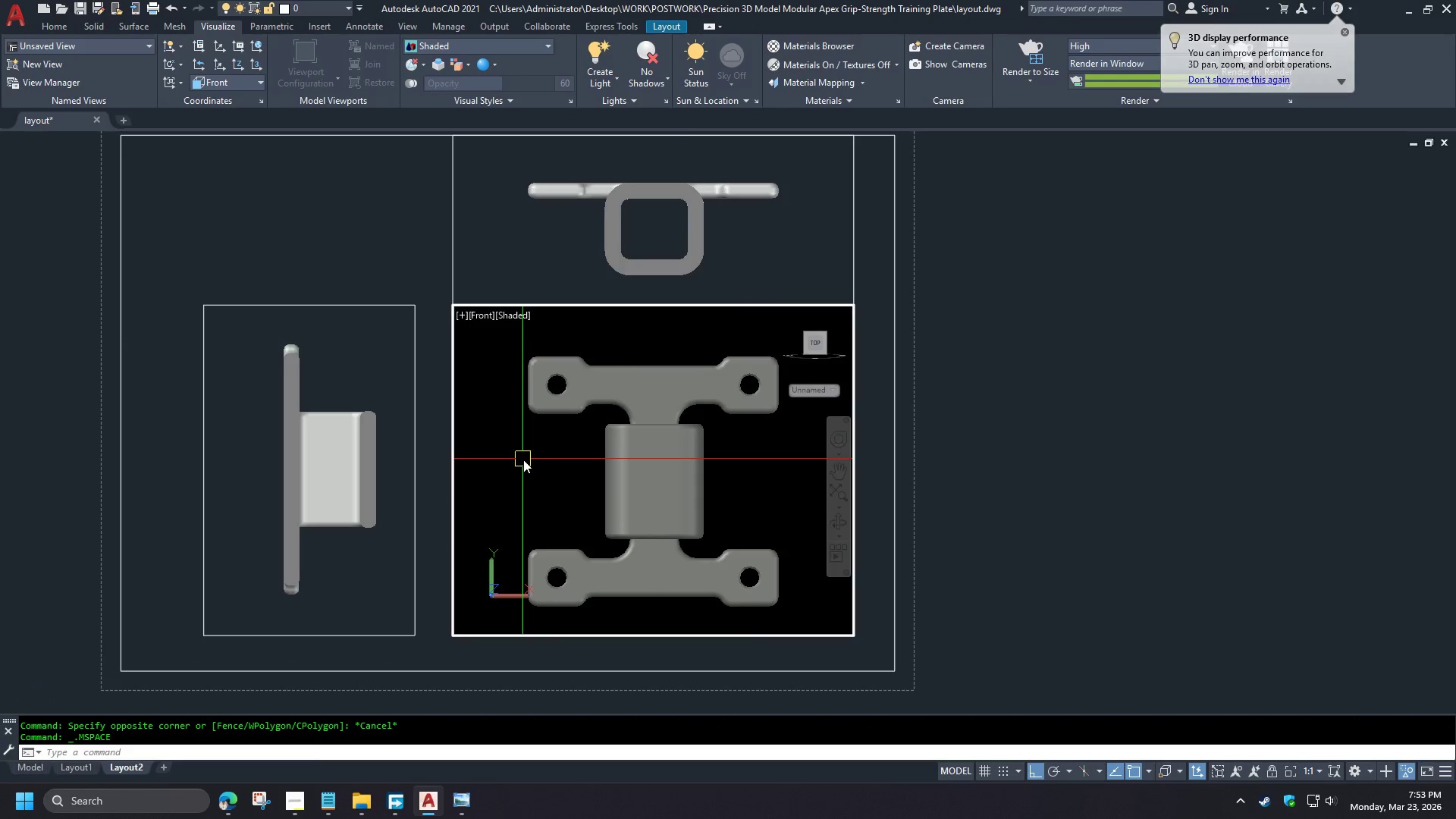 
scroll: coordinate [400, 309], scroll_direction: none, amount: 0.0
 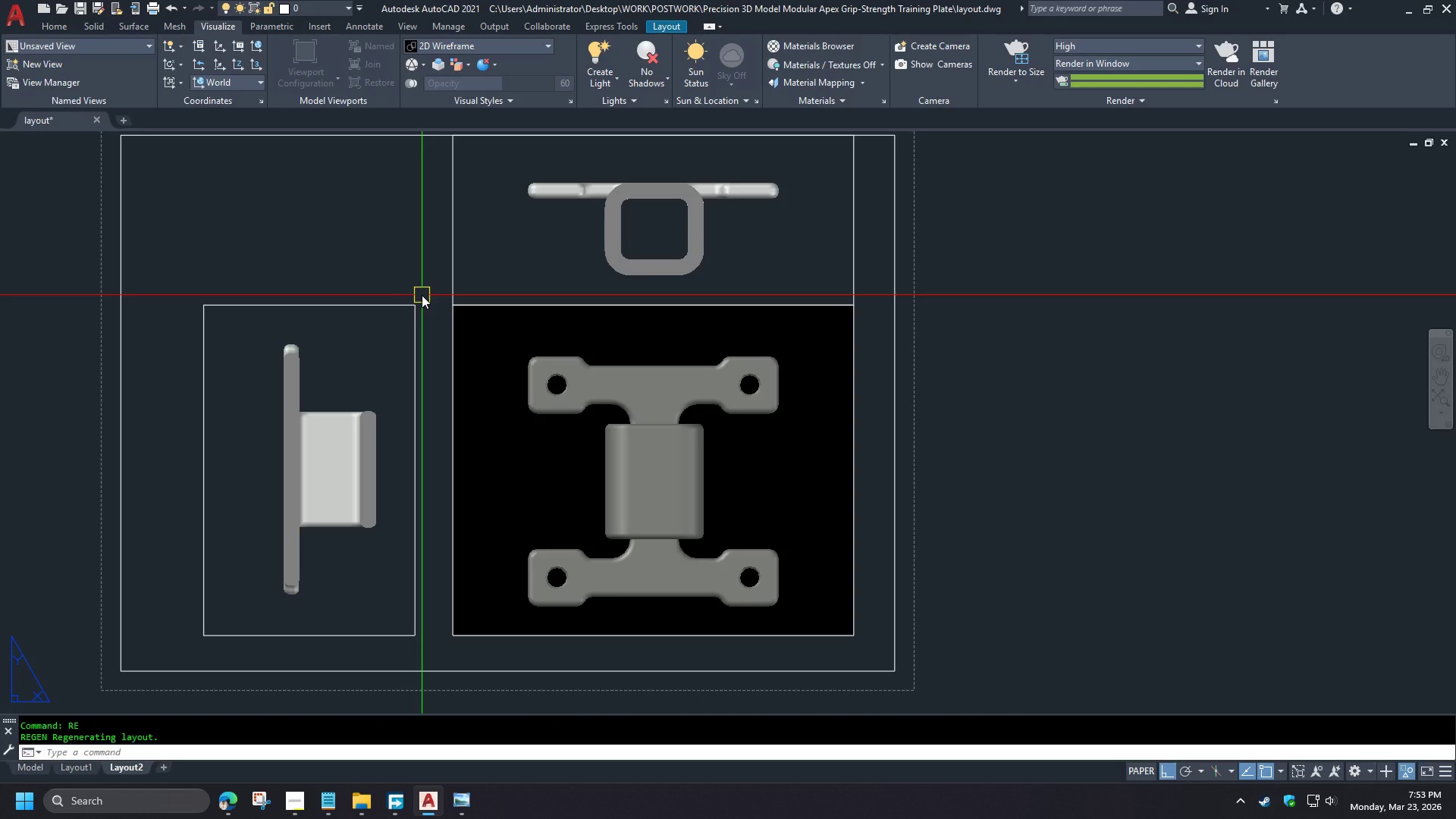 
type(vs )
 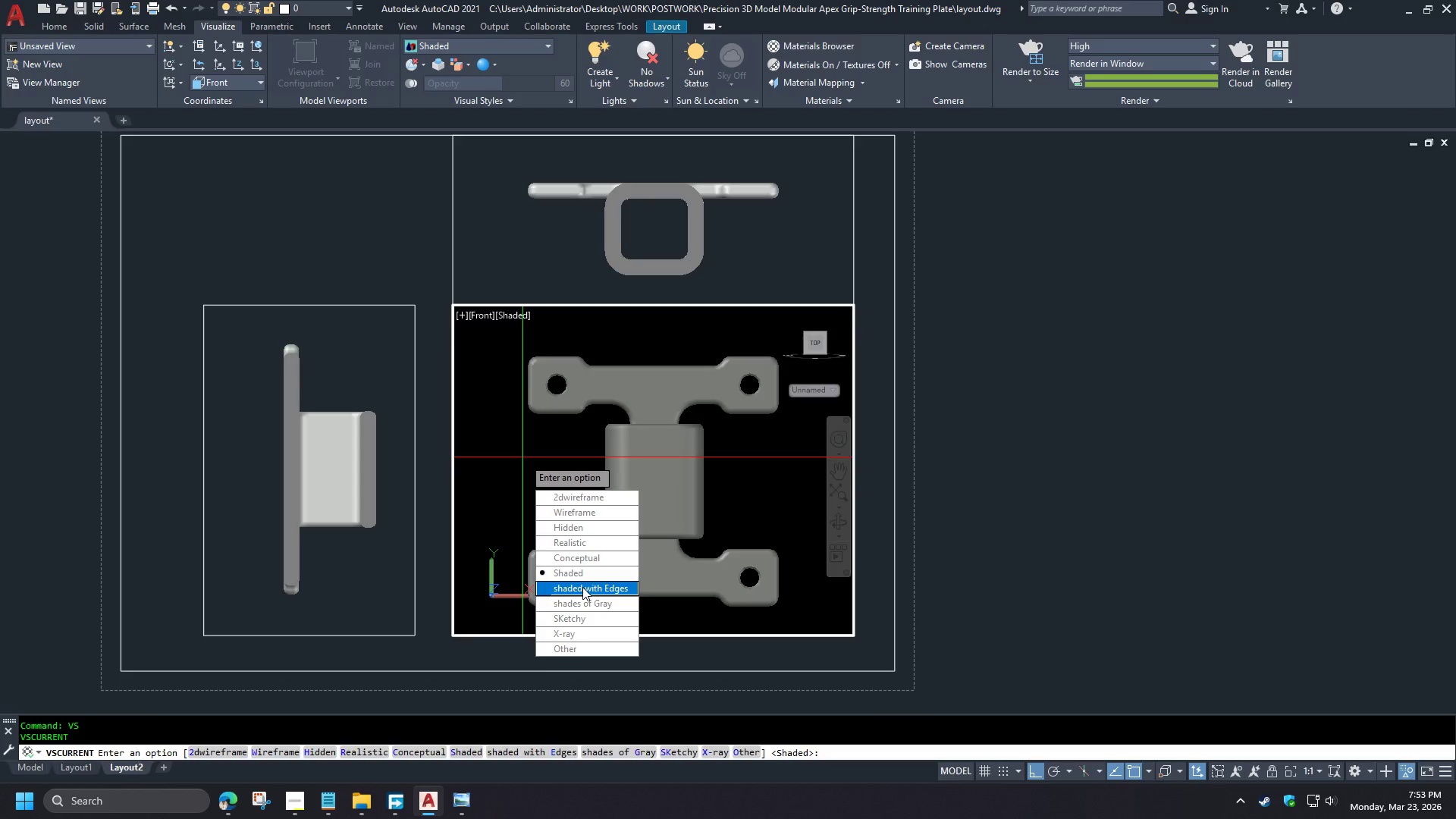 
left_click_drag(start_coordinate=[576, 551], to_coordinate=[523, 458])
 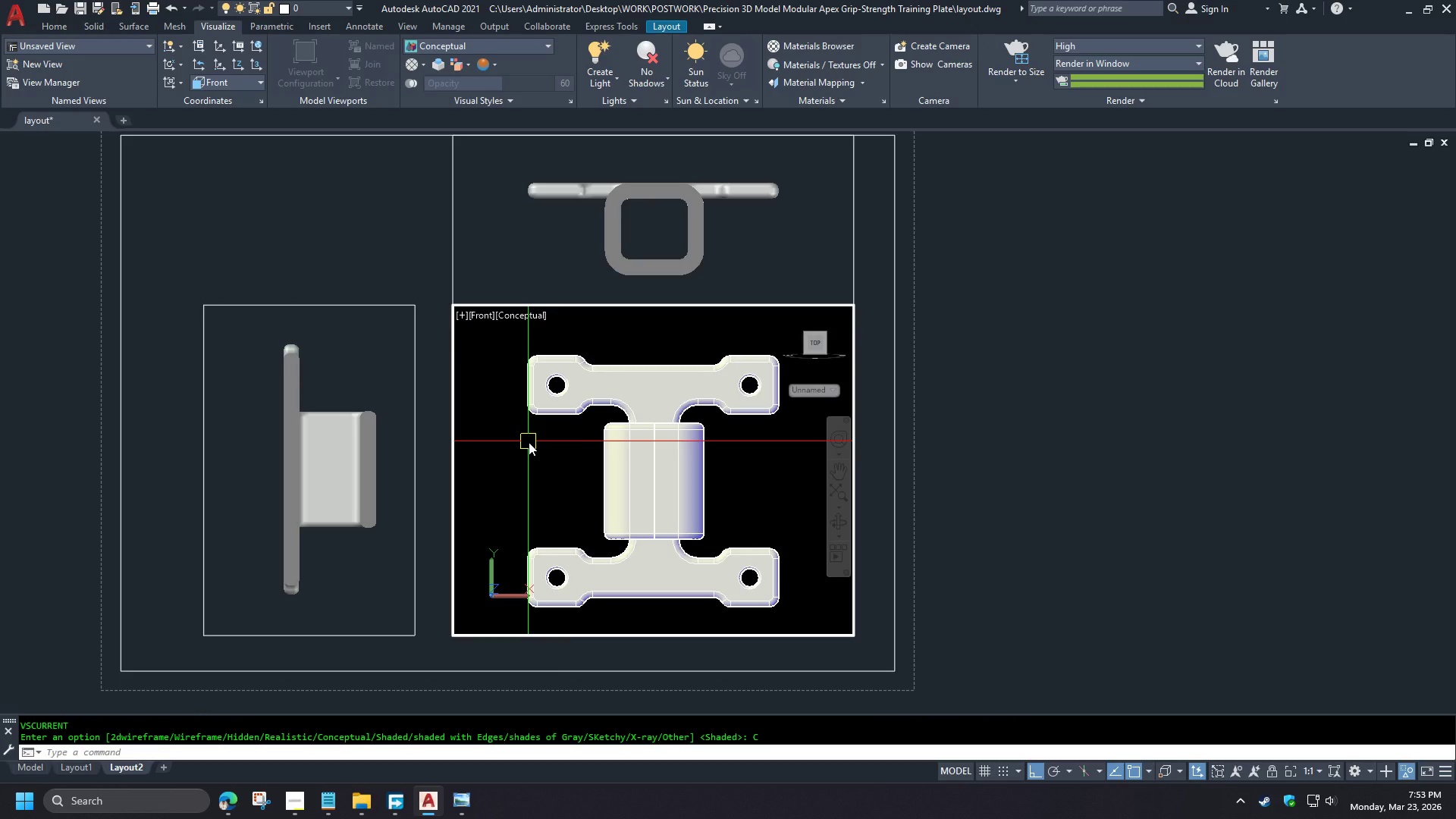 
wait(5.17)
 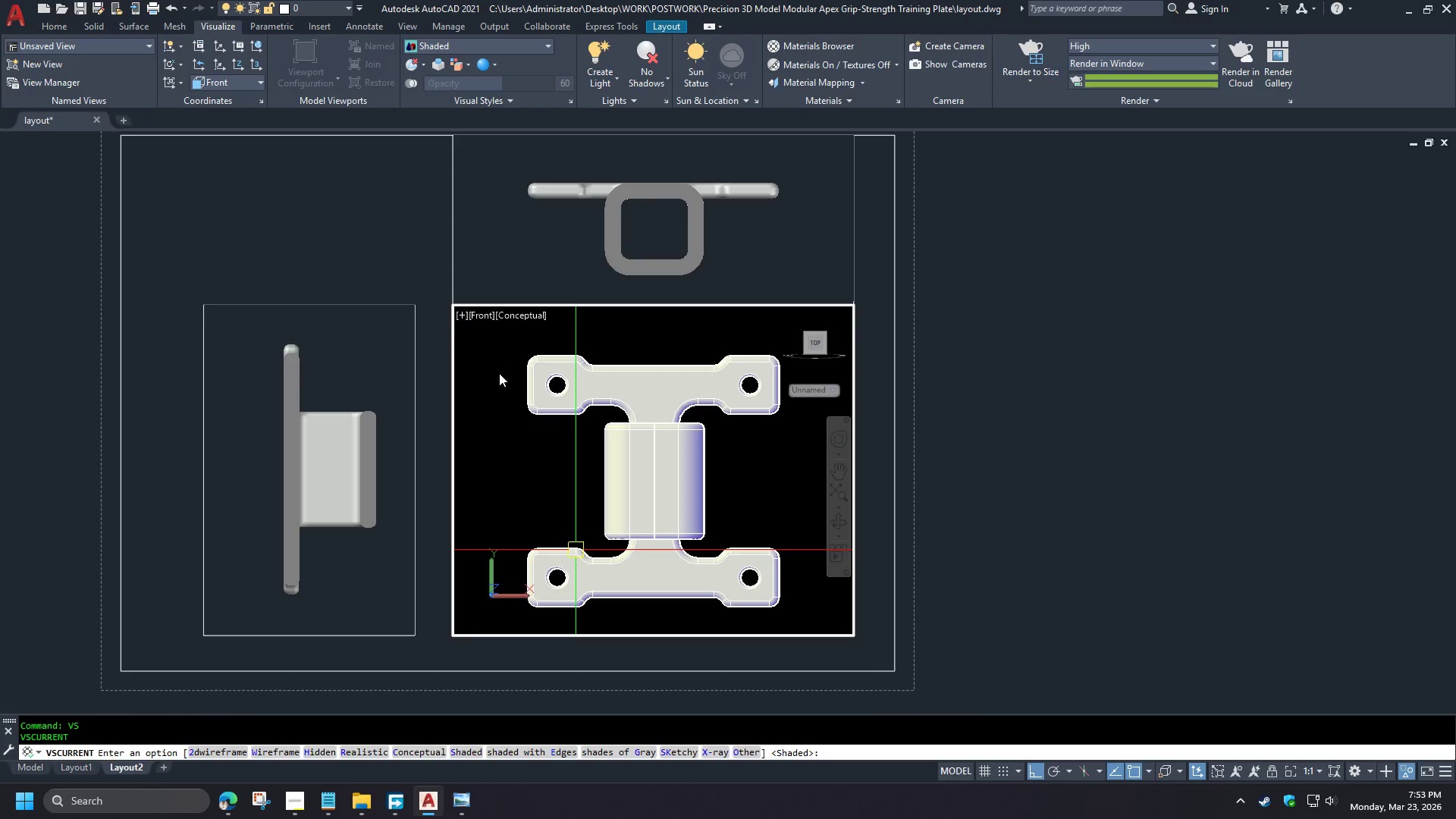 
right_click([529, 442])
 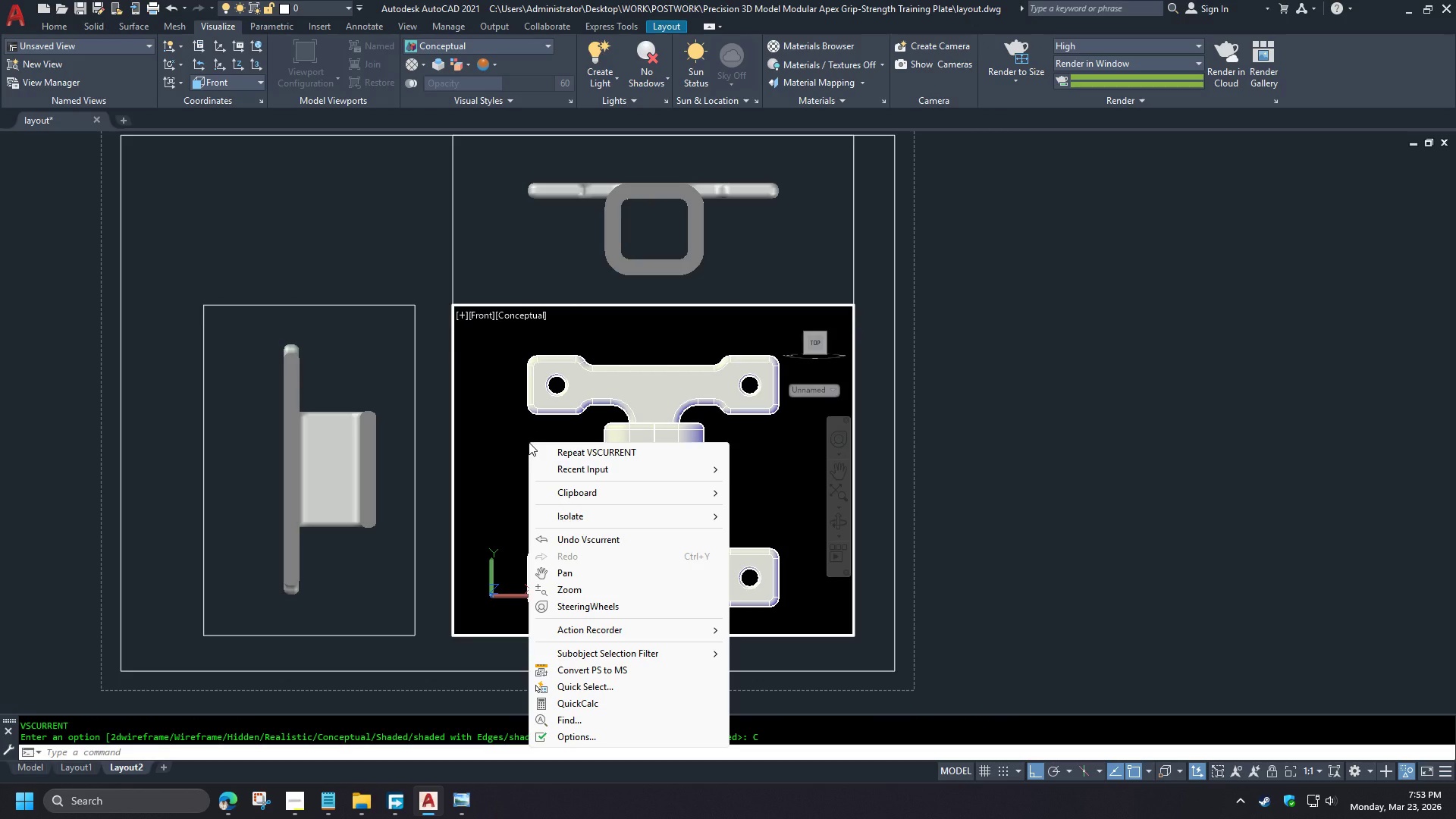 
key(Escape)
 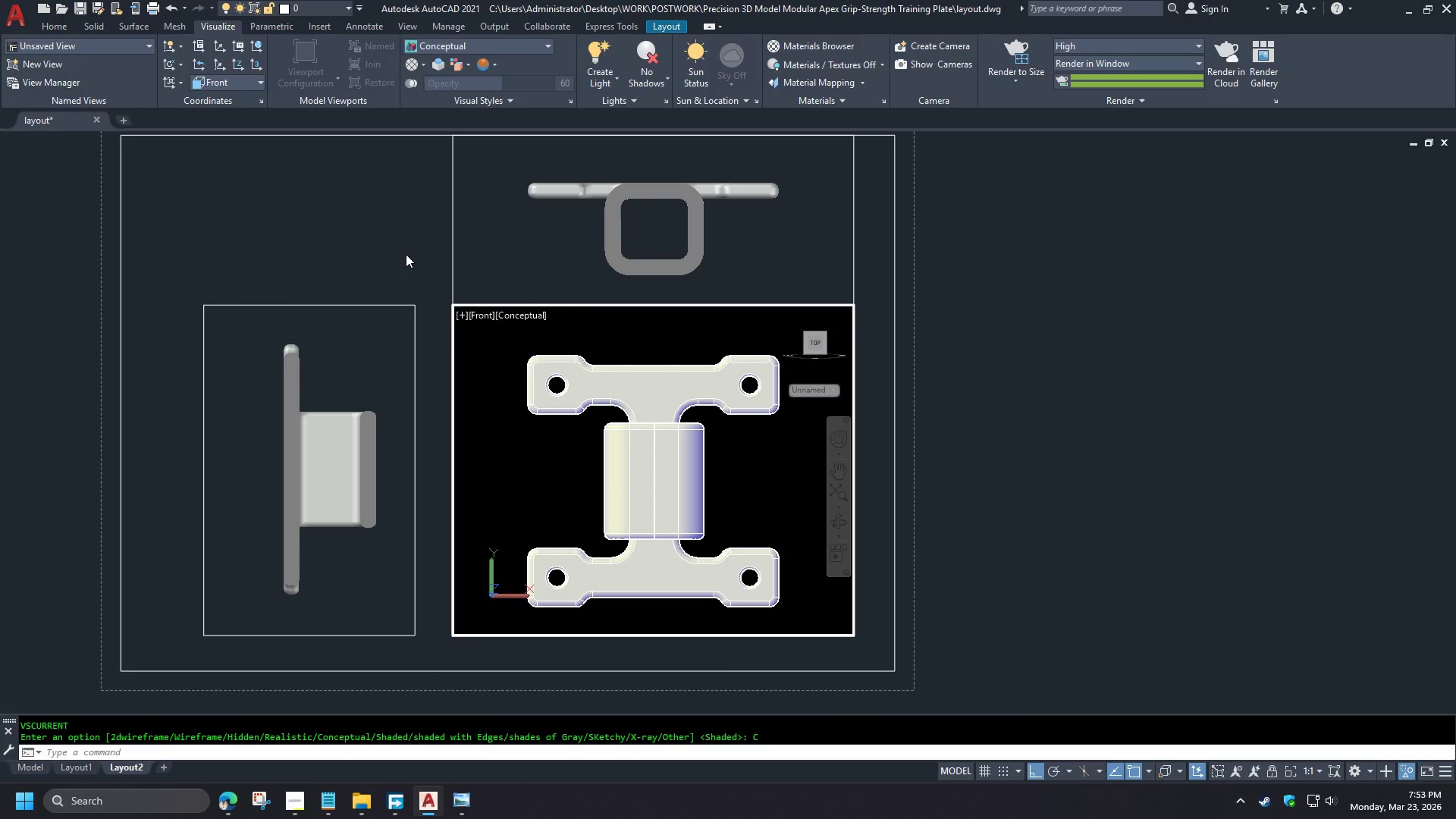 
double_click([406, 254])
 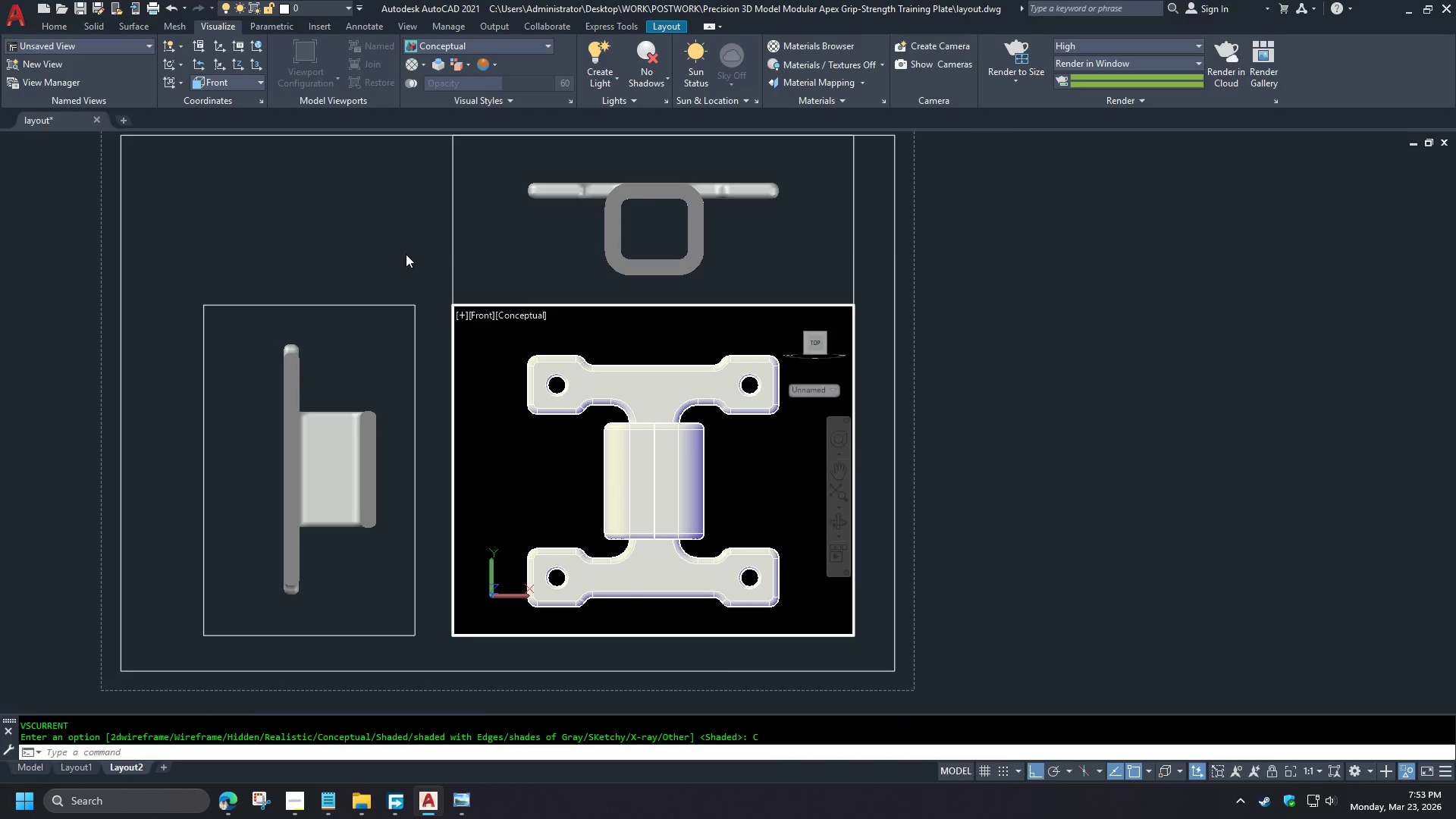 
triple_click([406, 254])
 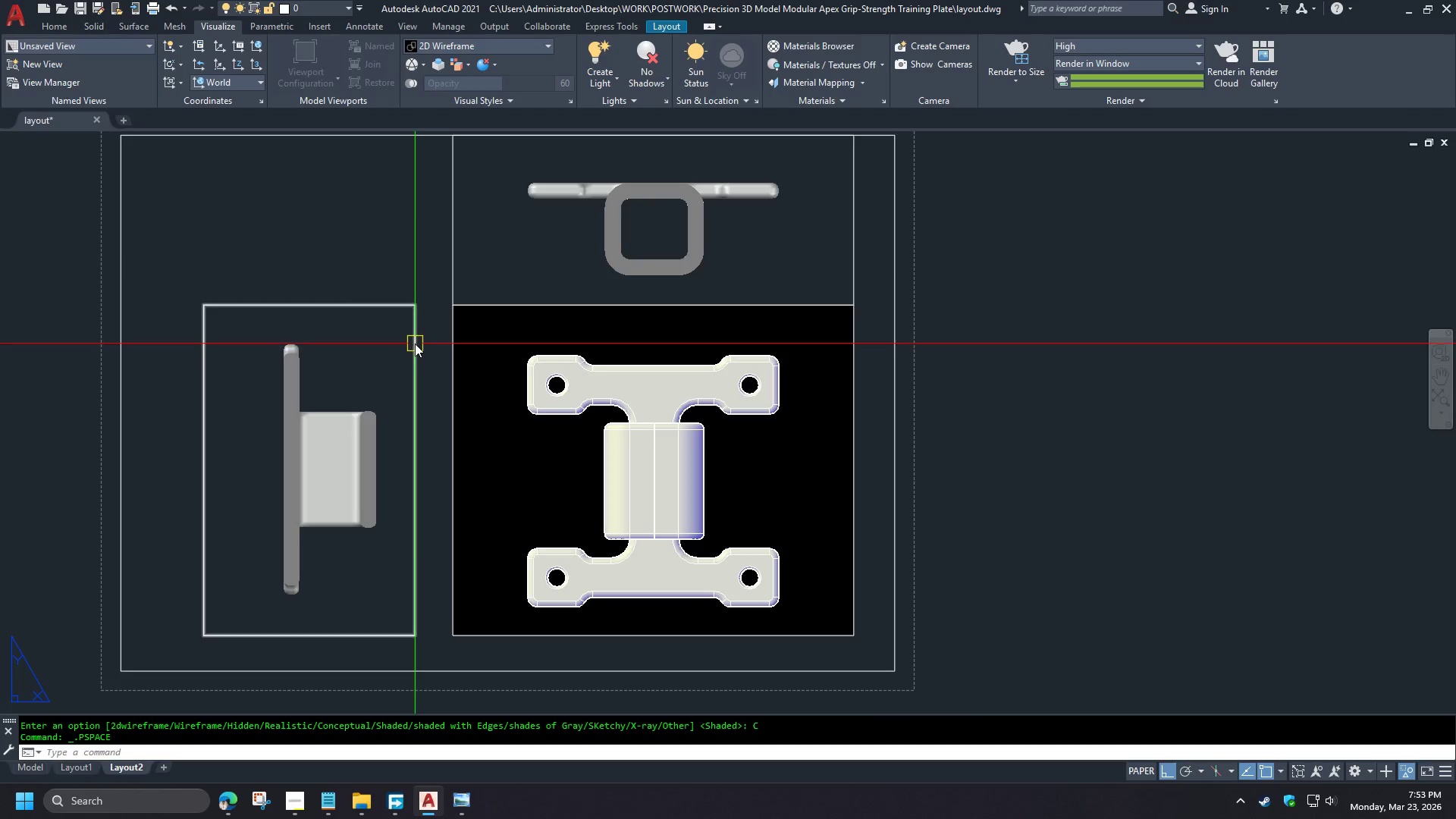 
left_click([454, 347])
 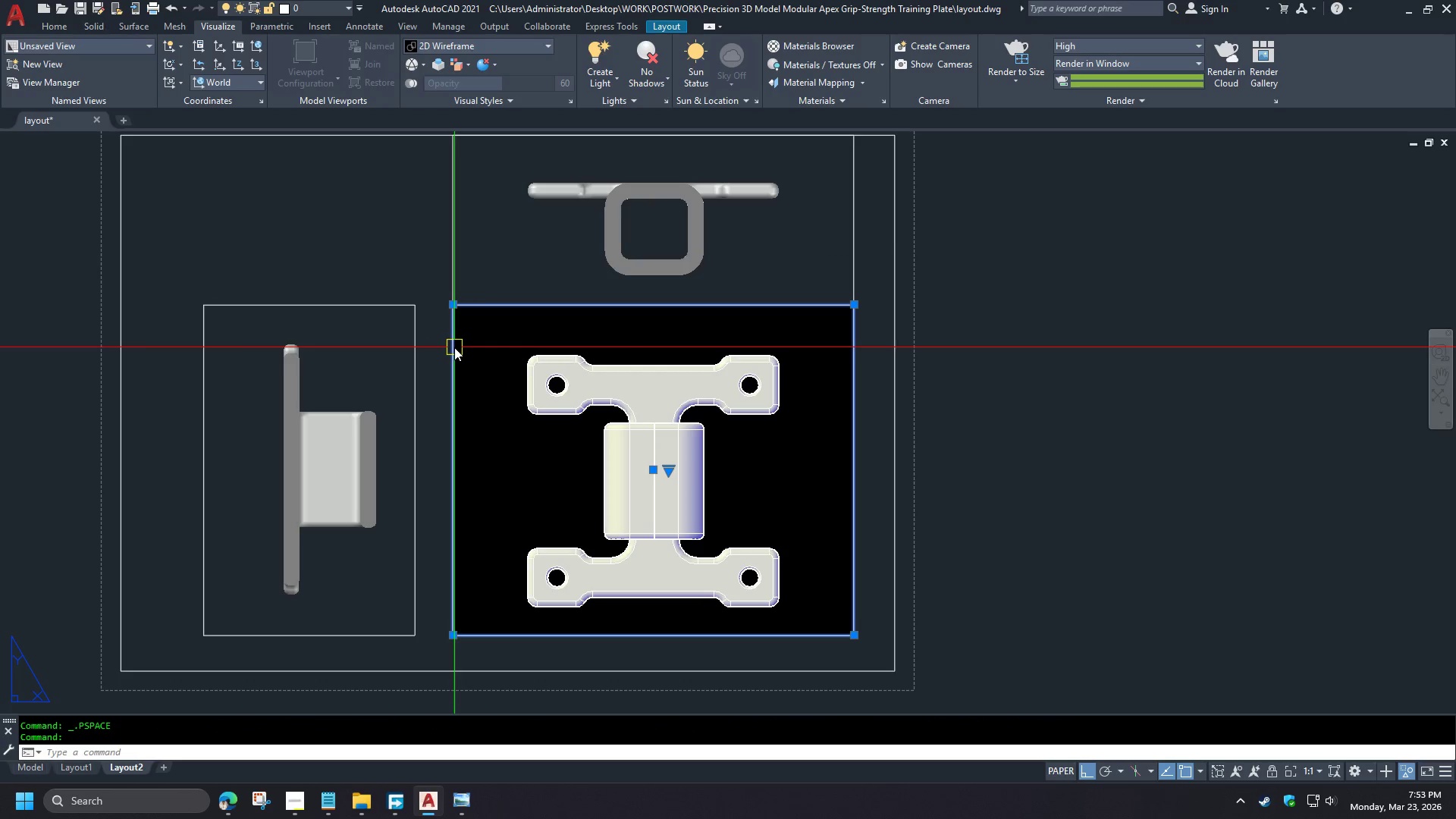 
type(e mv )
 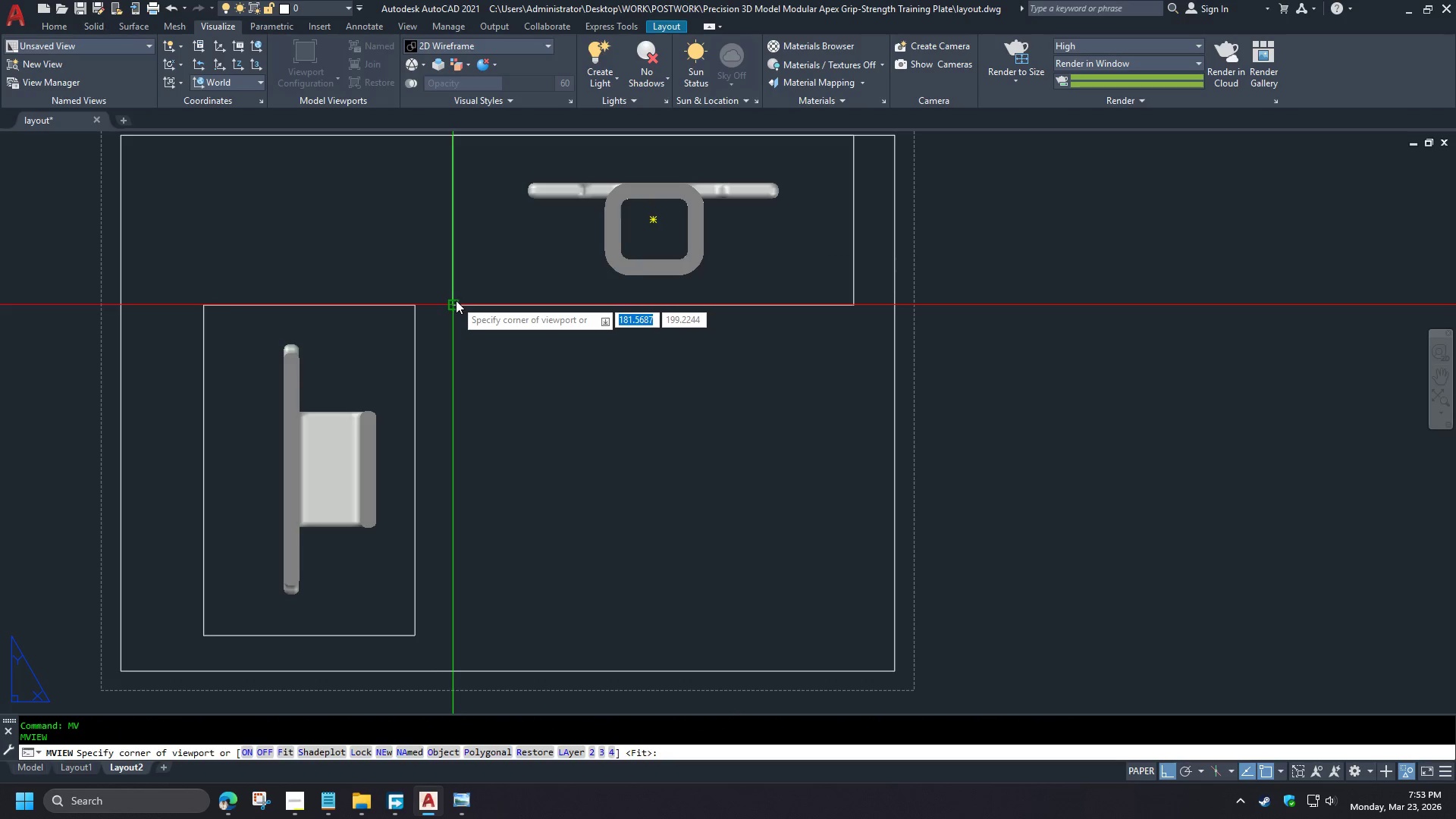 
left_click([456, 300])
 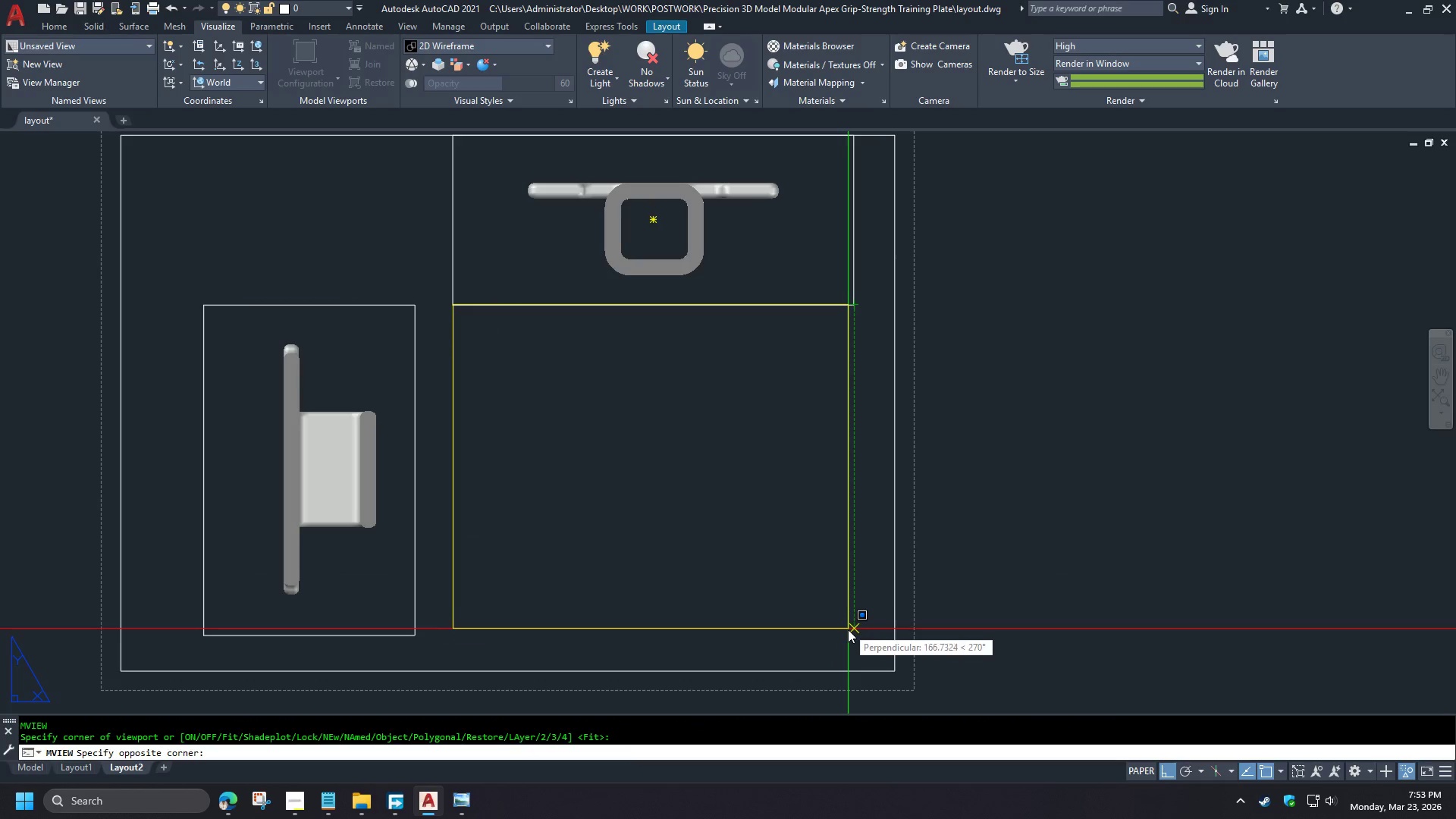 
wait(8.33)
 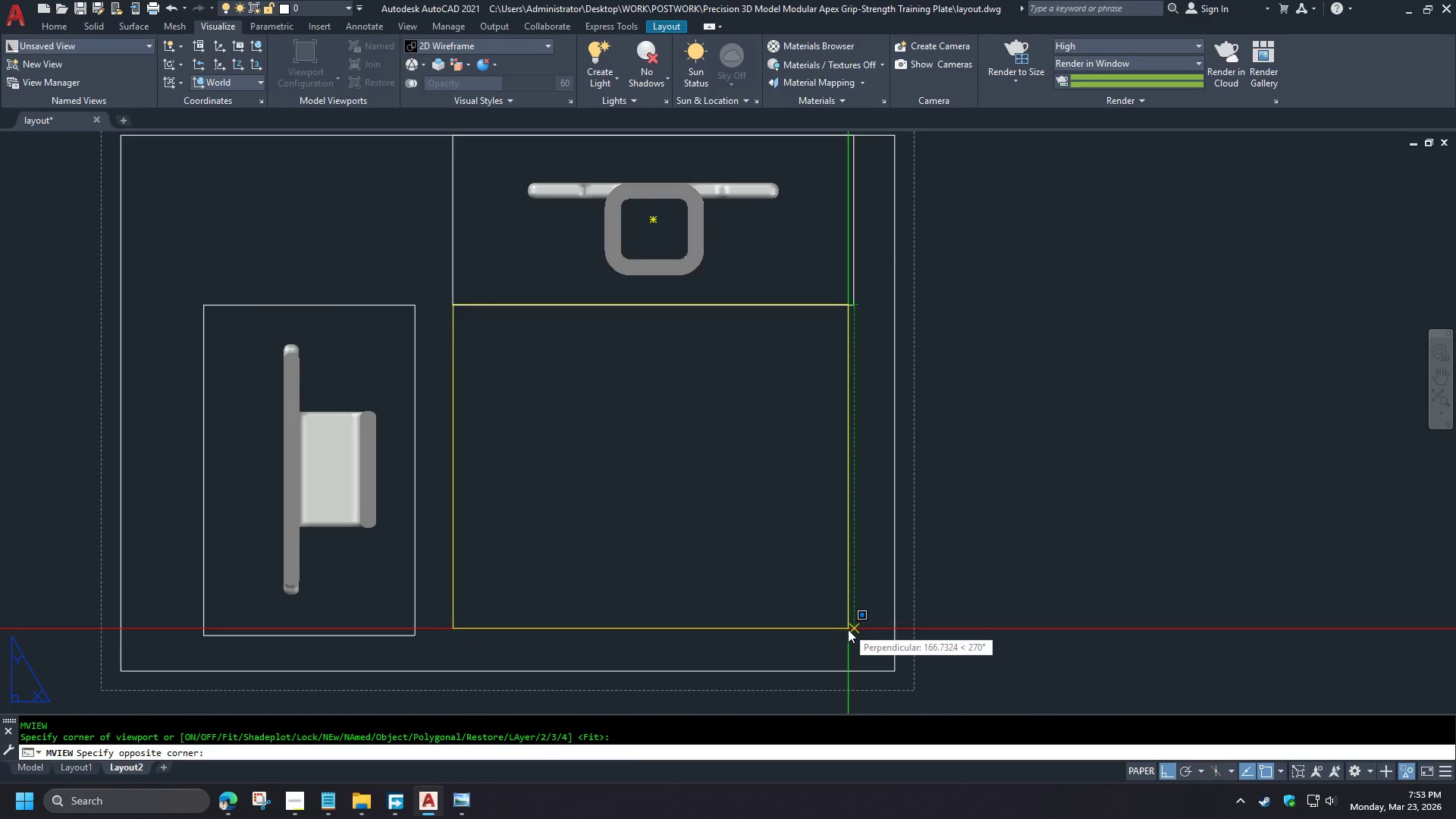 
left_click([852, 641])
 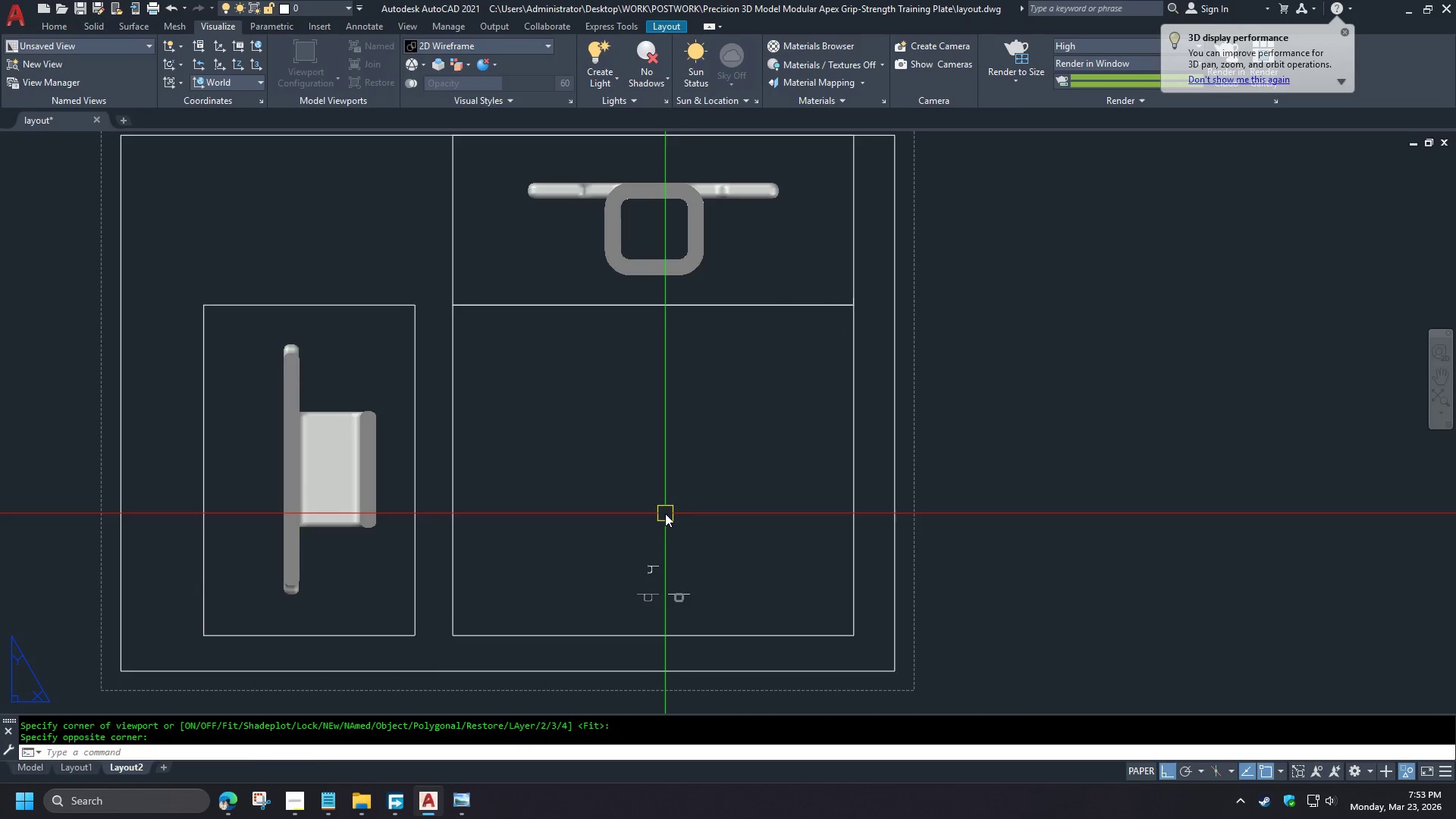 
double_click([665, 513])
 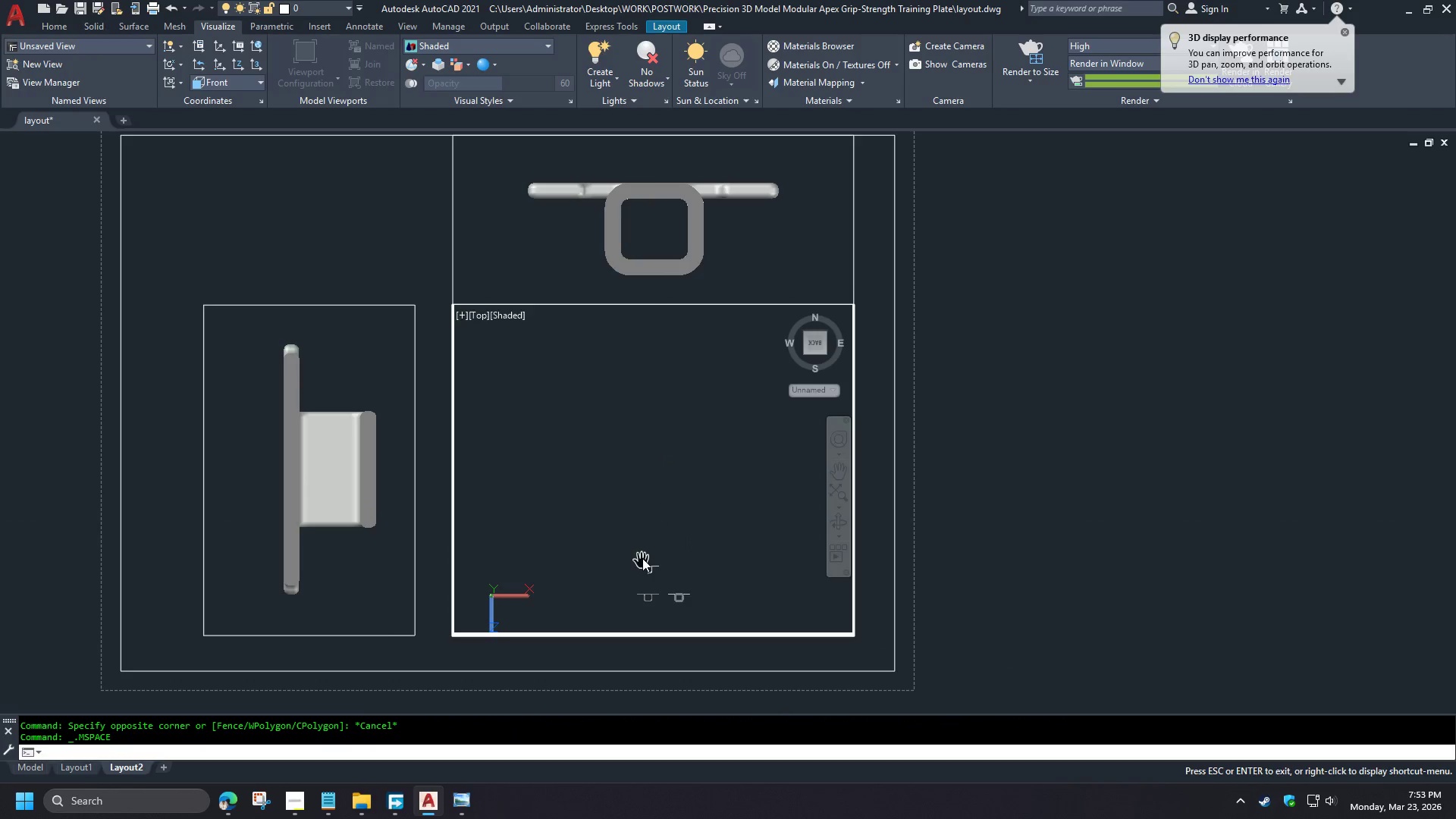 
left_click([661, 551])
 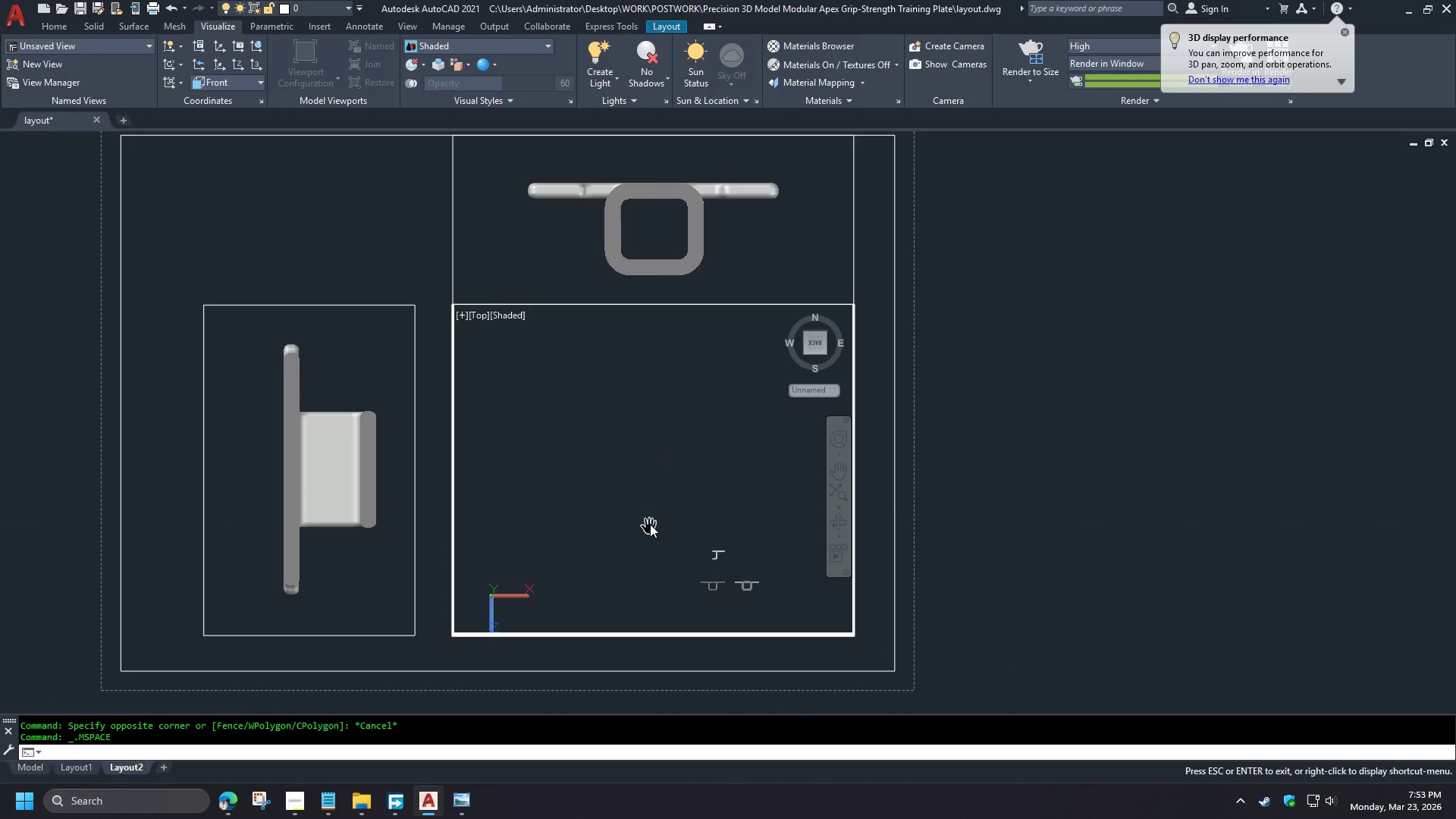 
key(Escape)
type(-v fr z)
 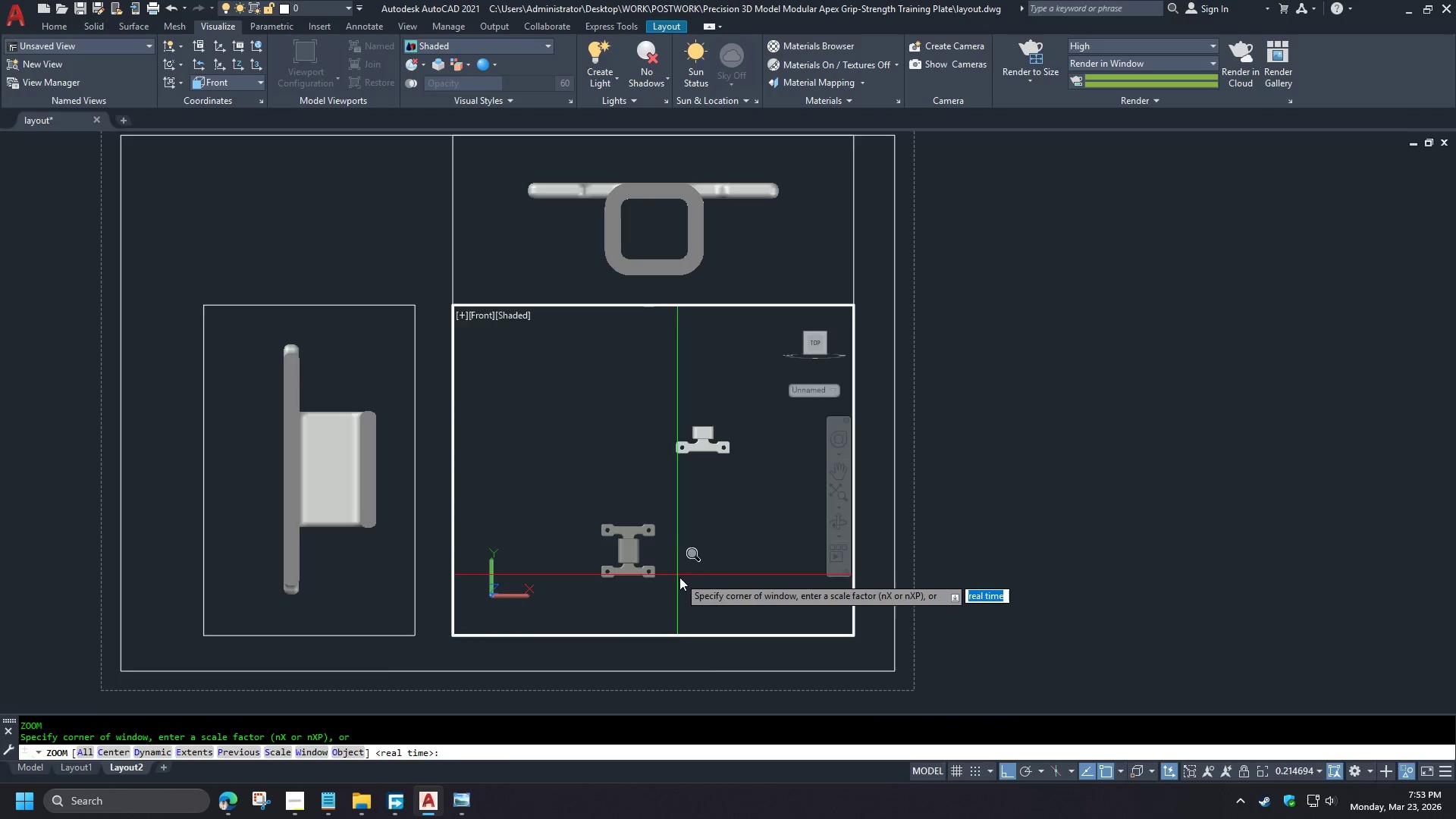 
hold_key(key=Space, duration=0.75)
 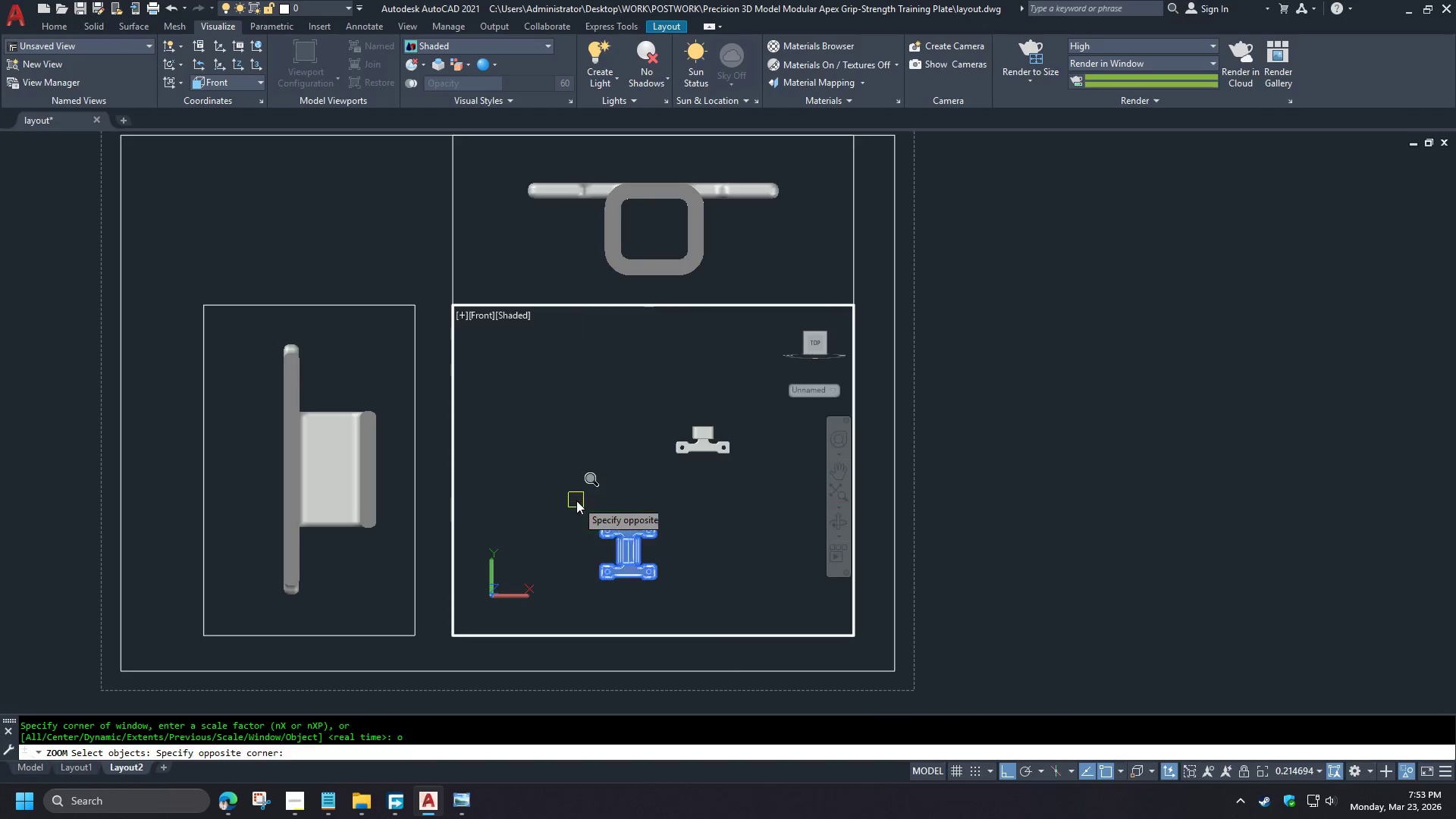 
key(O)
 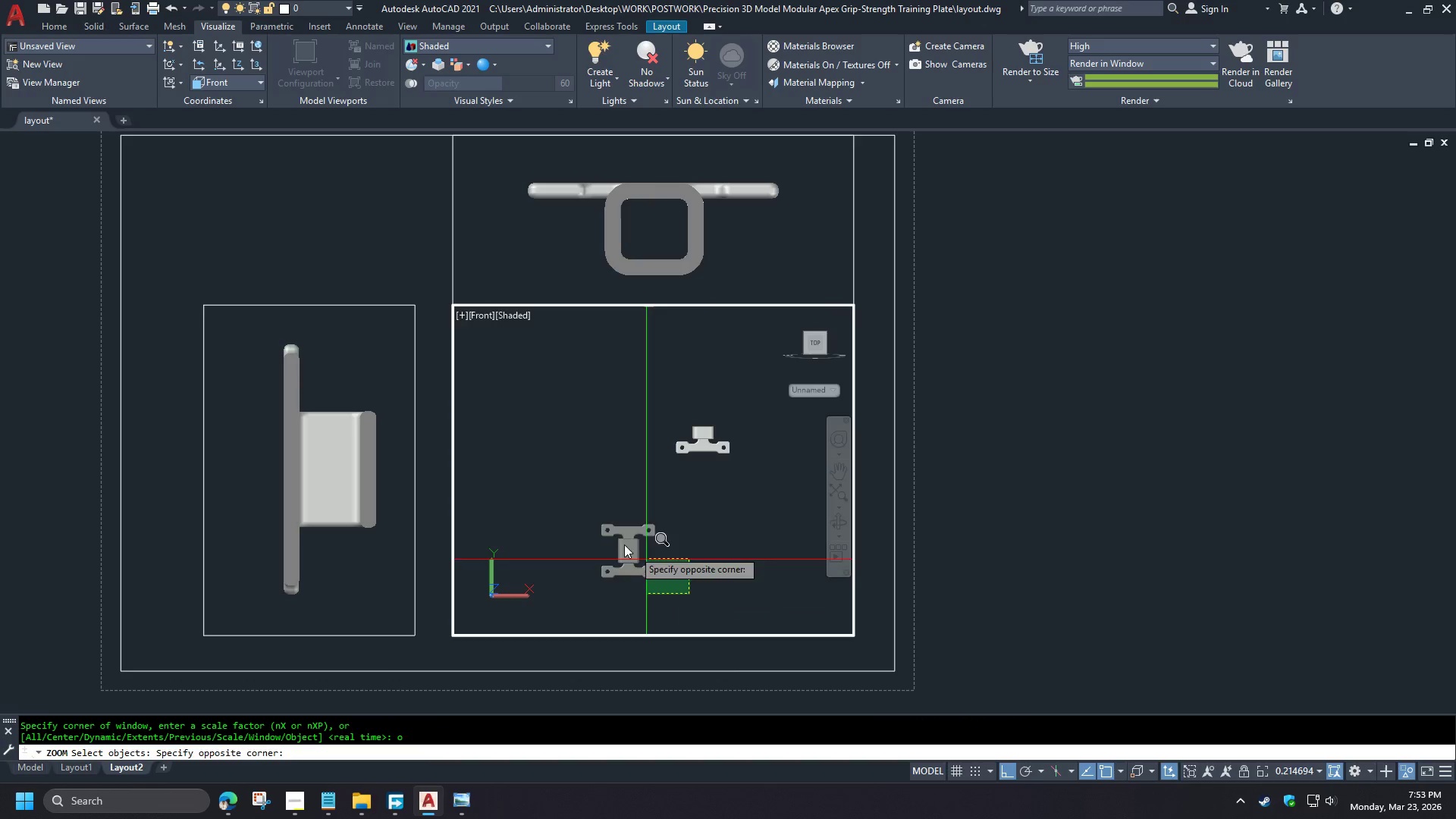 
double_click([576, 500])
 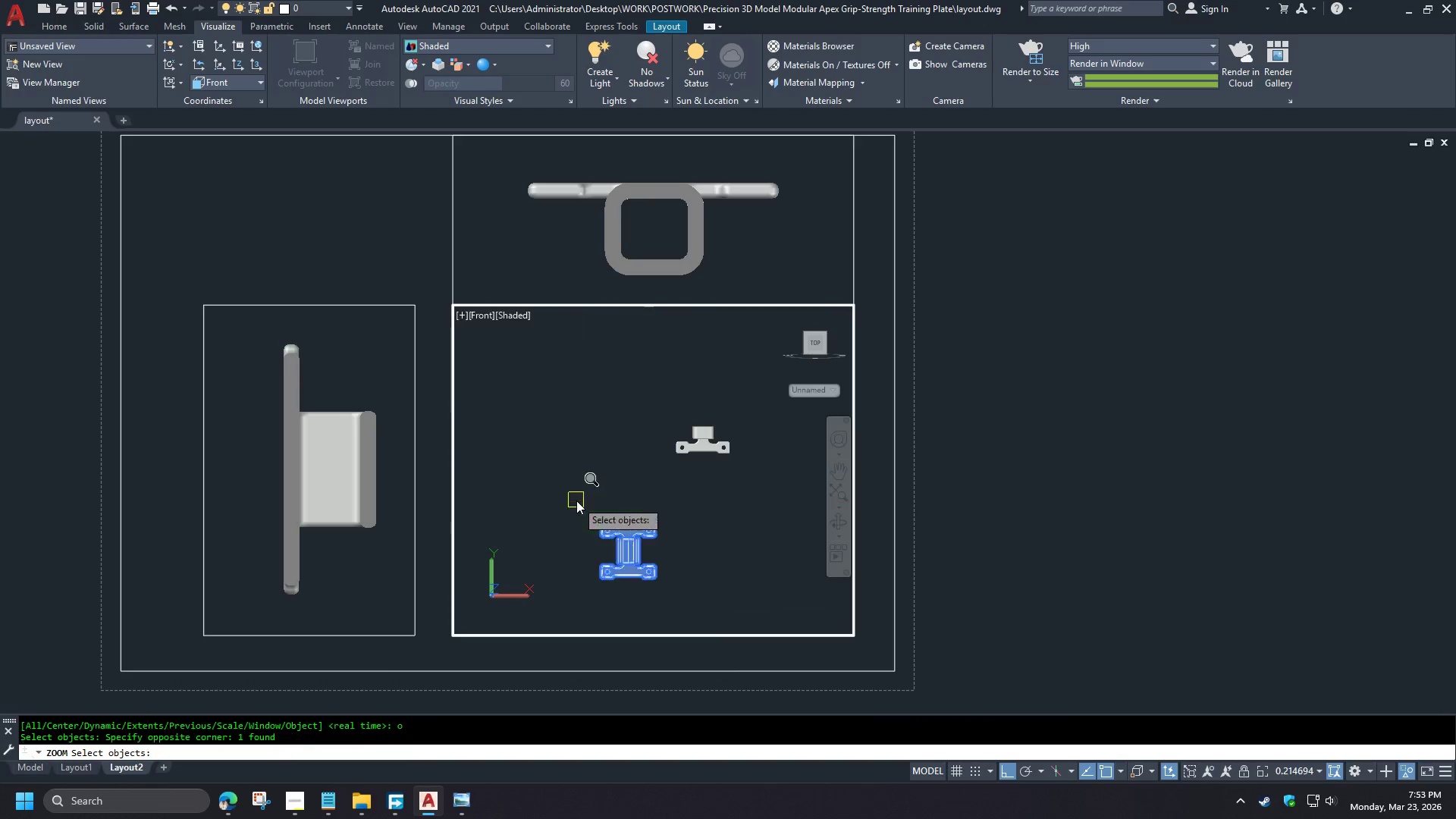 
key(Space)
 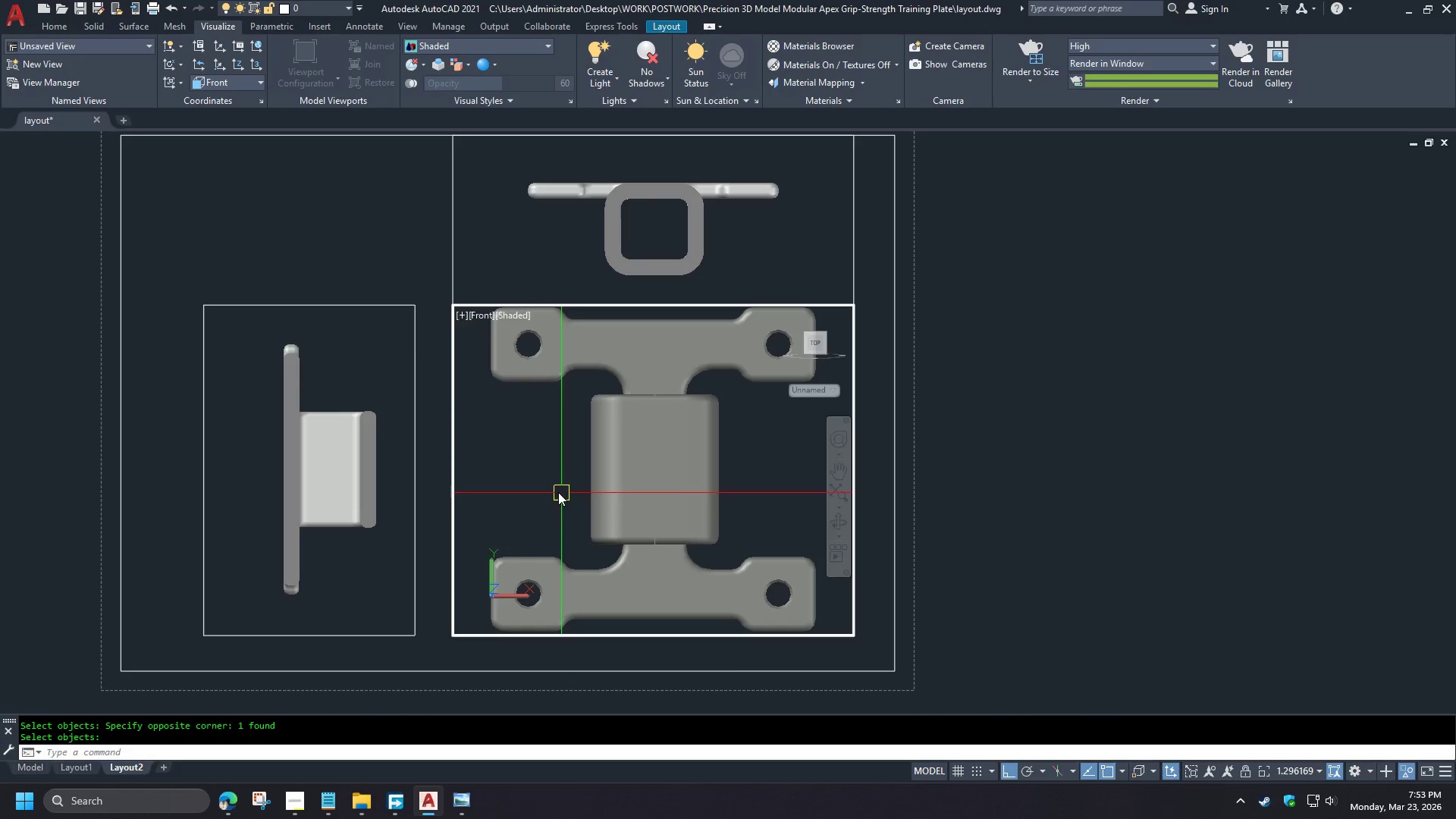 
double_click([385, 268])
 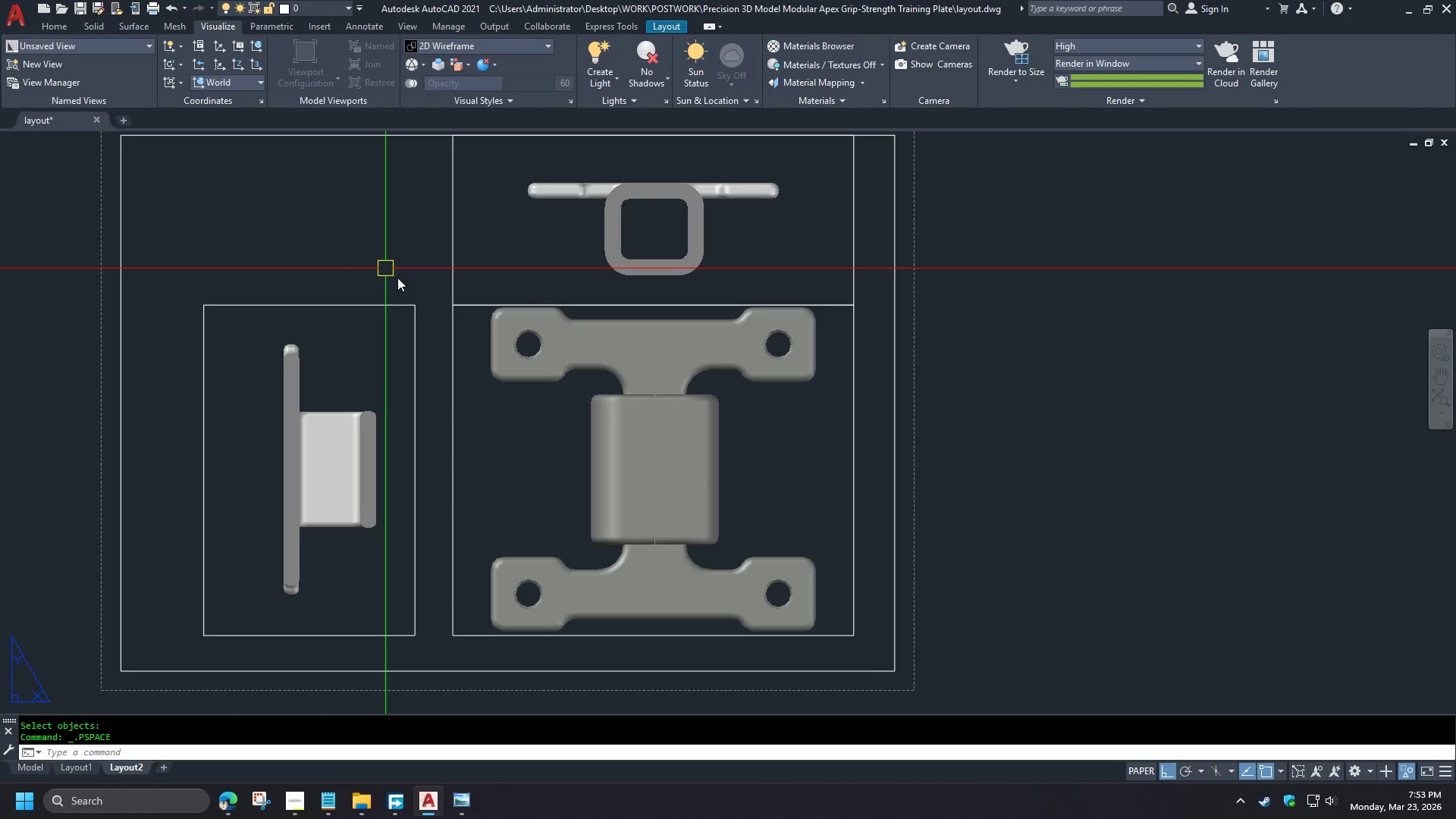 
scroll: coordinate [657, 604], scroll_direction: up, amount: 1.0
 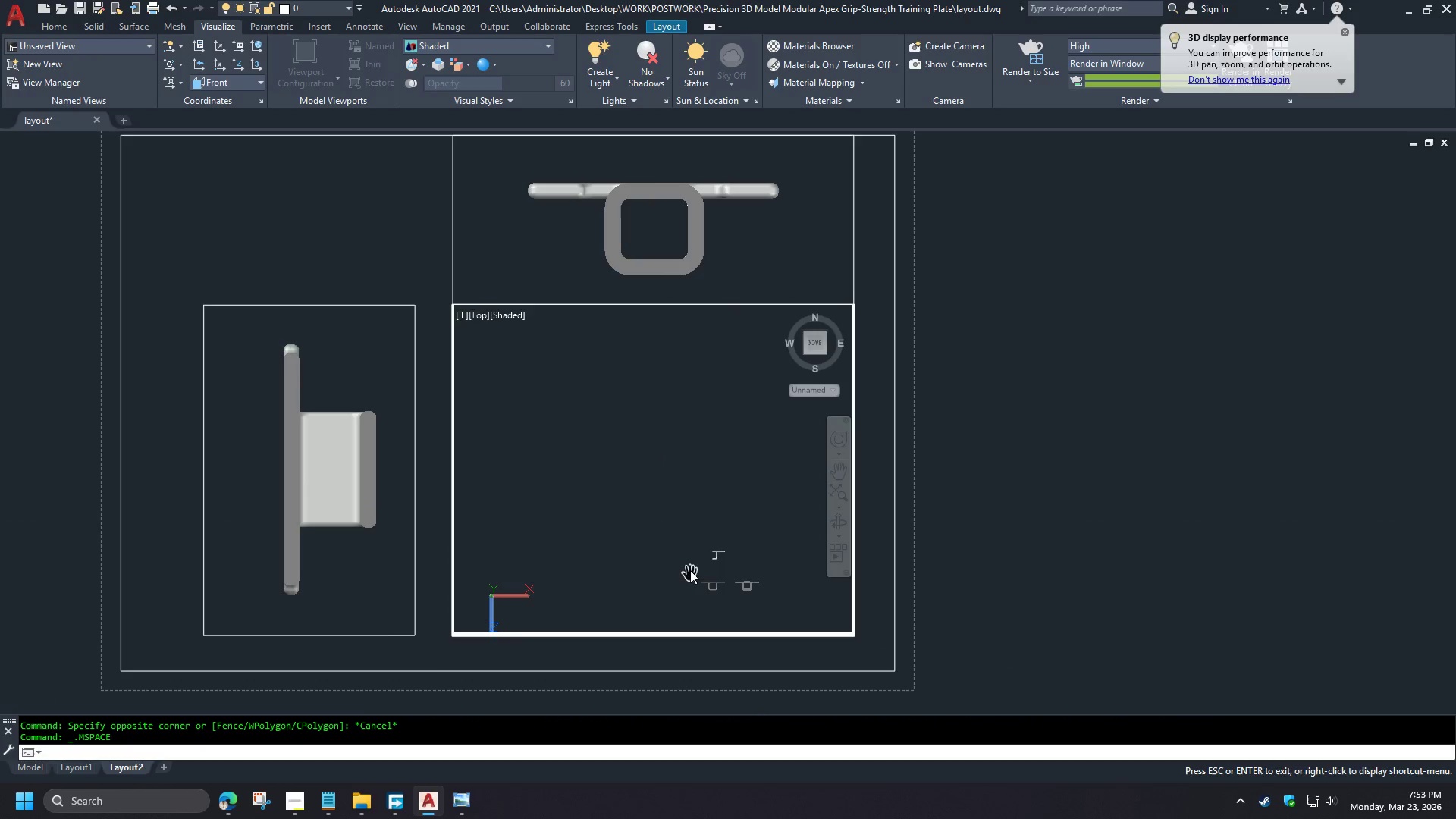 
type(ma )
 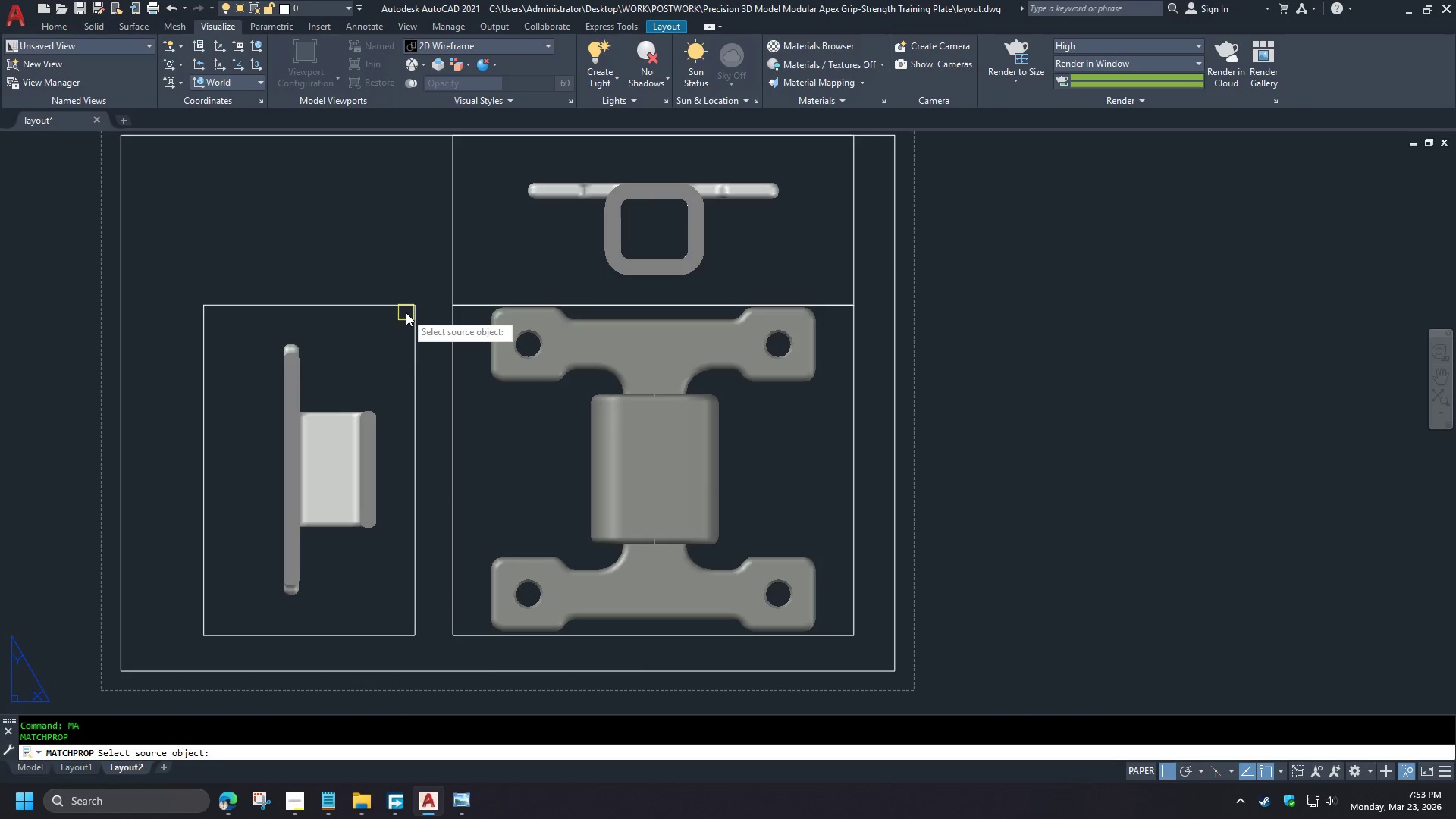 
left_click([397, 309])
 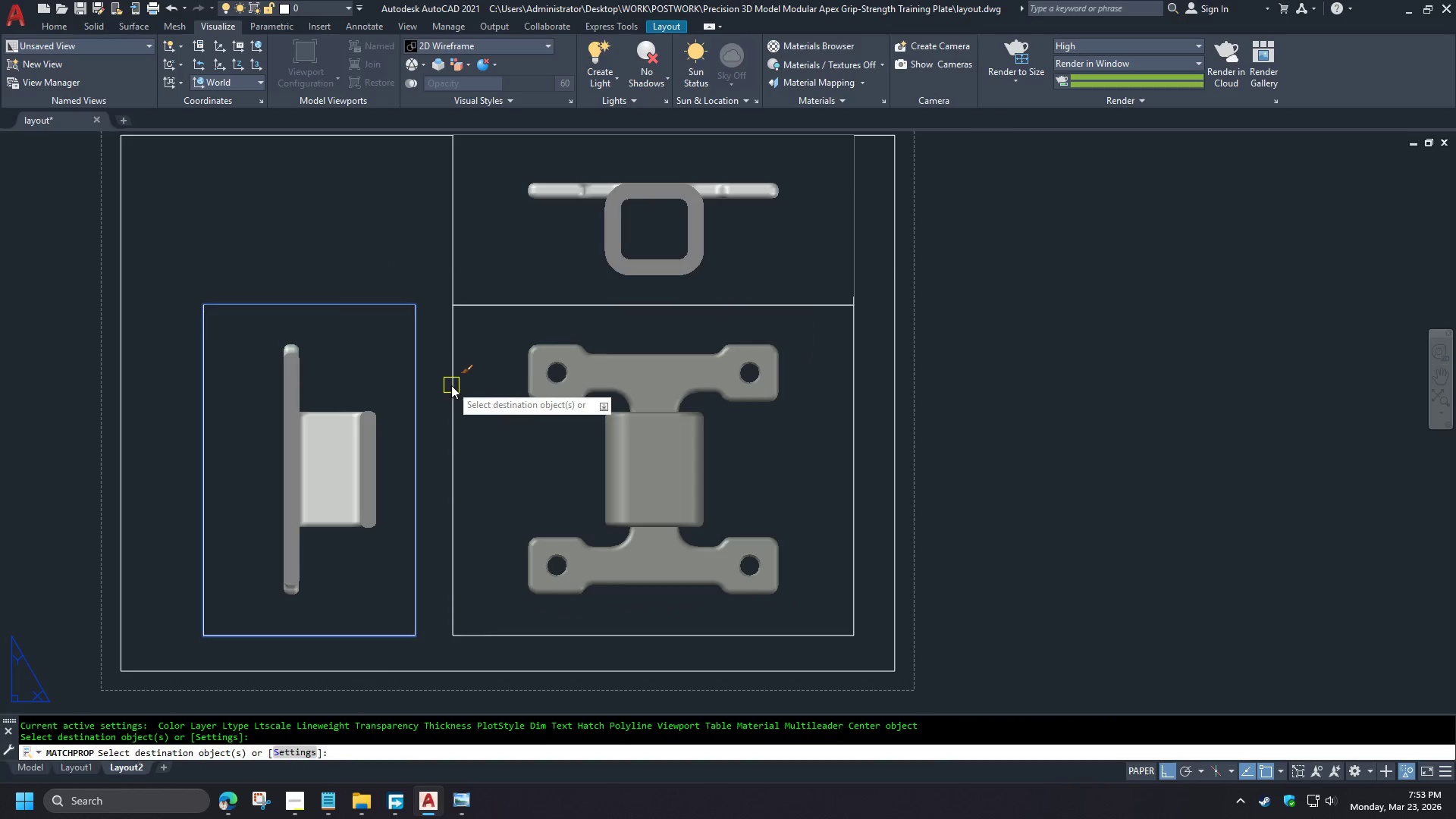 
scroll: coordinate [599, 507], scroll_direction: up, amount: 2.0
 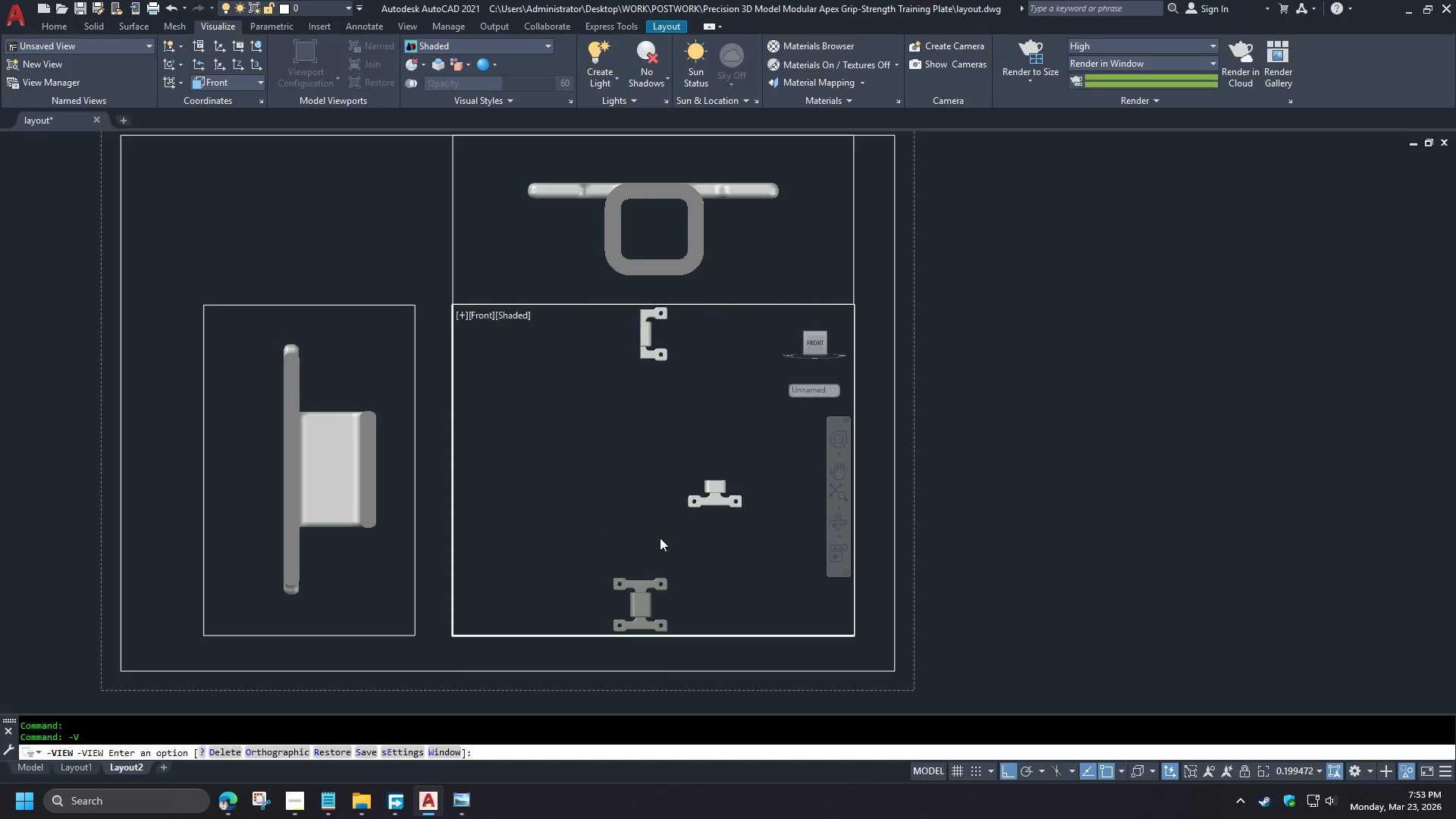 
key(Space)
 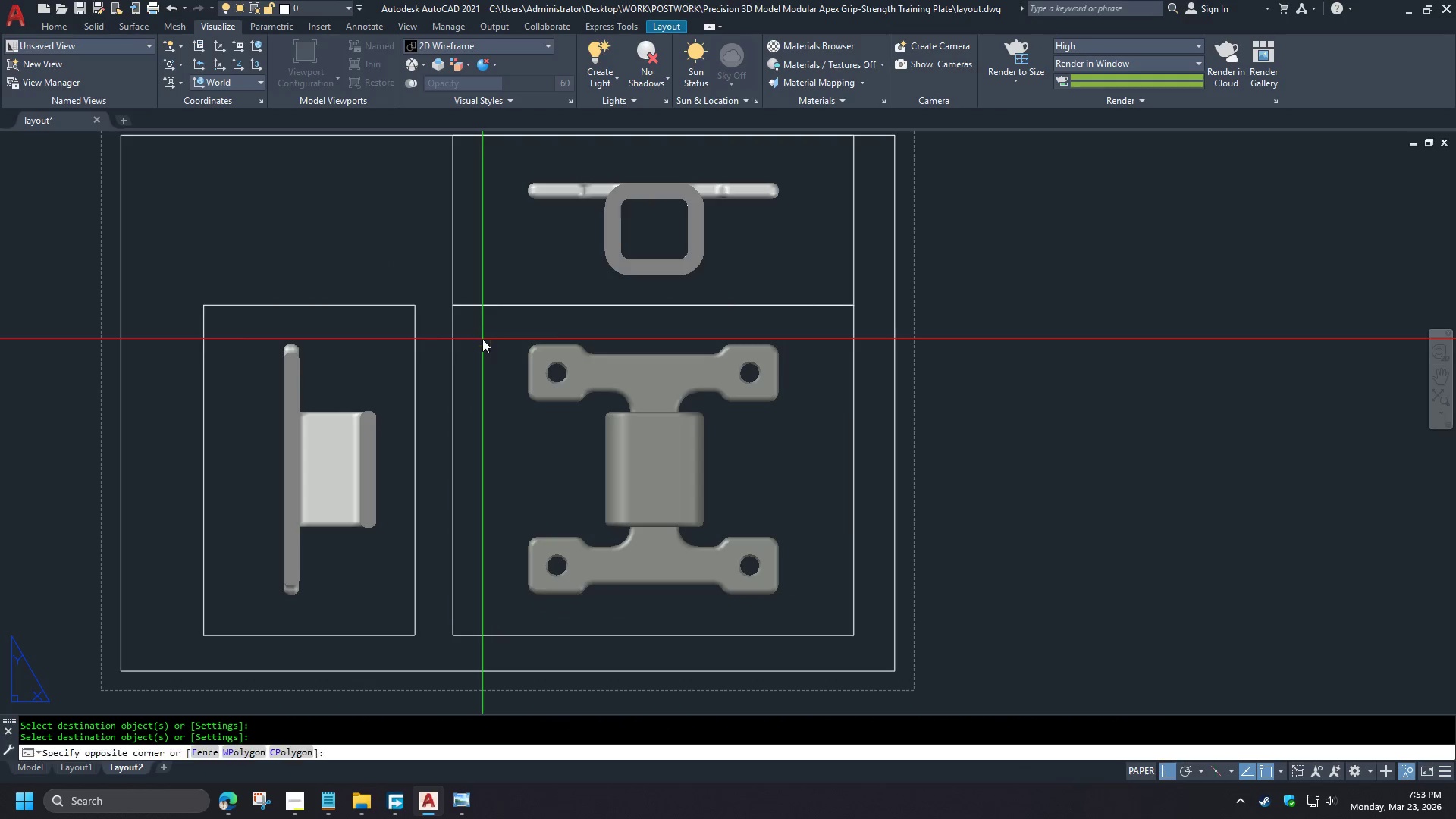 
double_click([344, 253])
 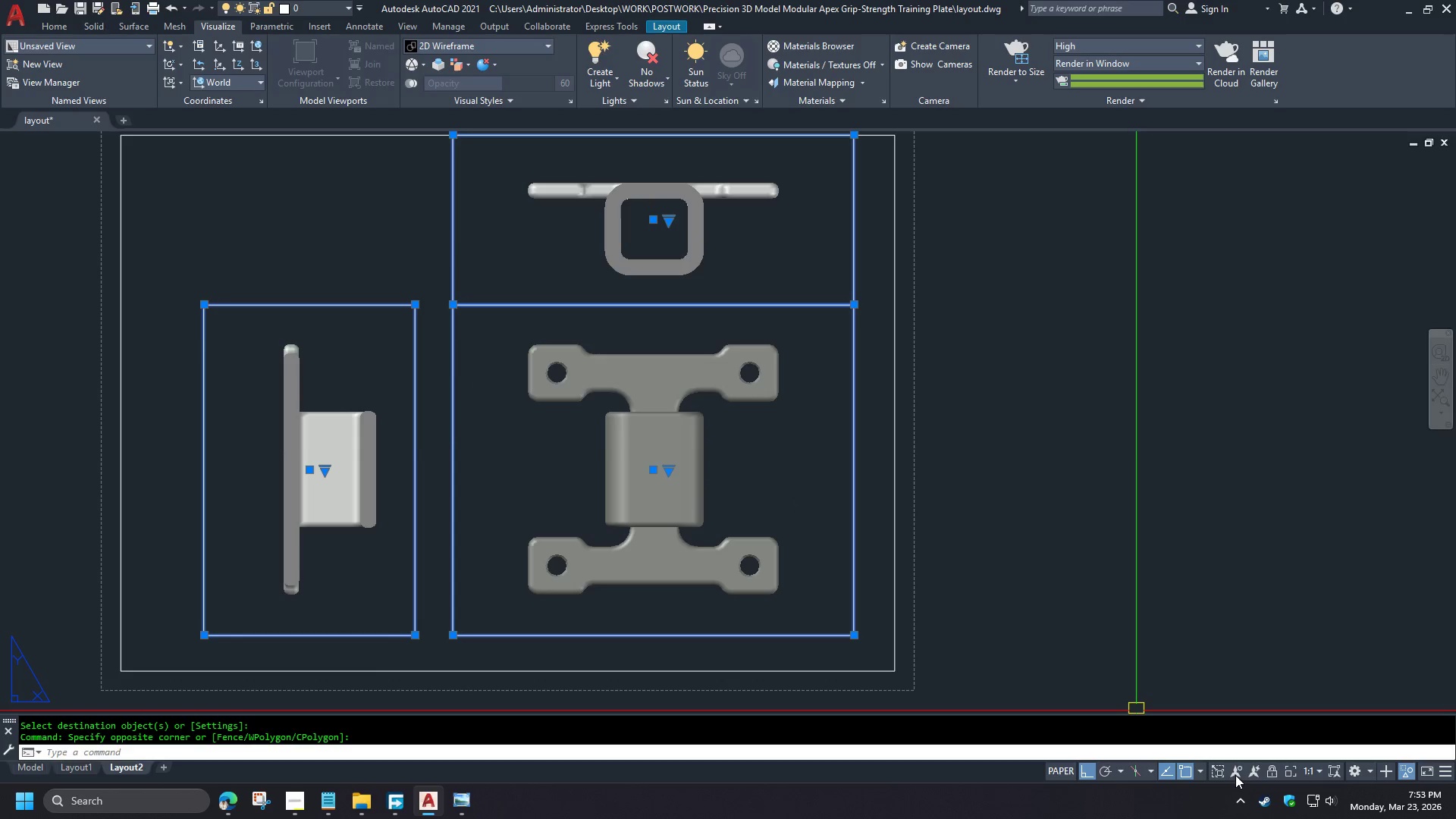 
left_click([1272, 775])
 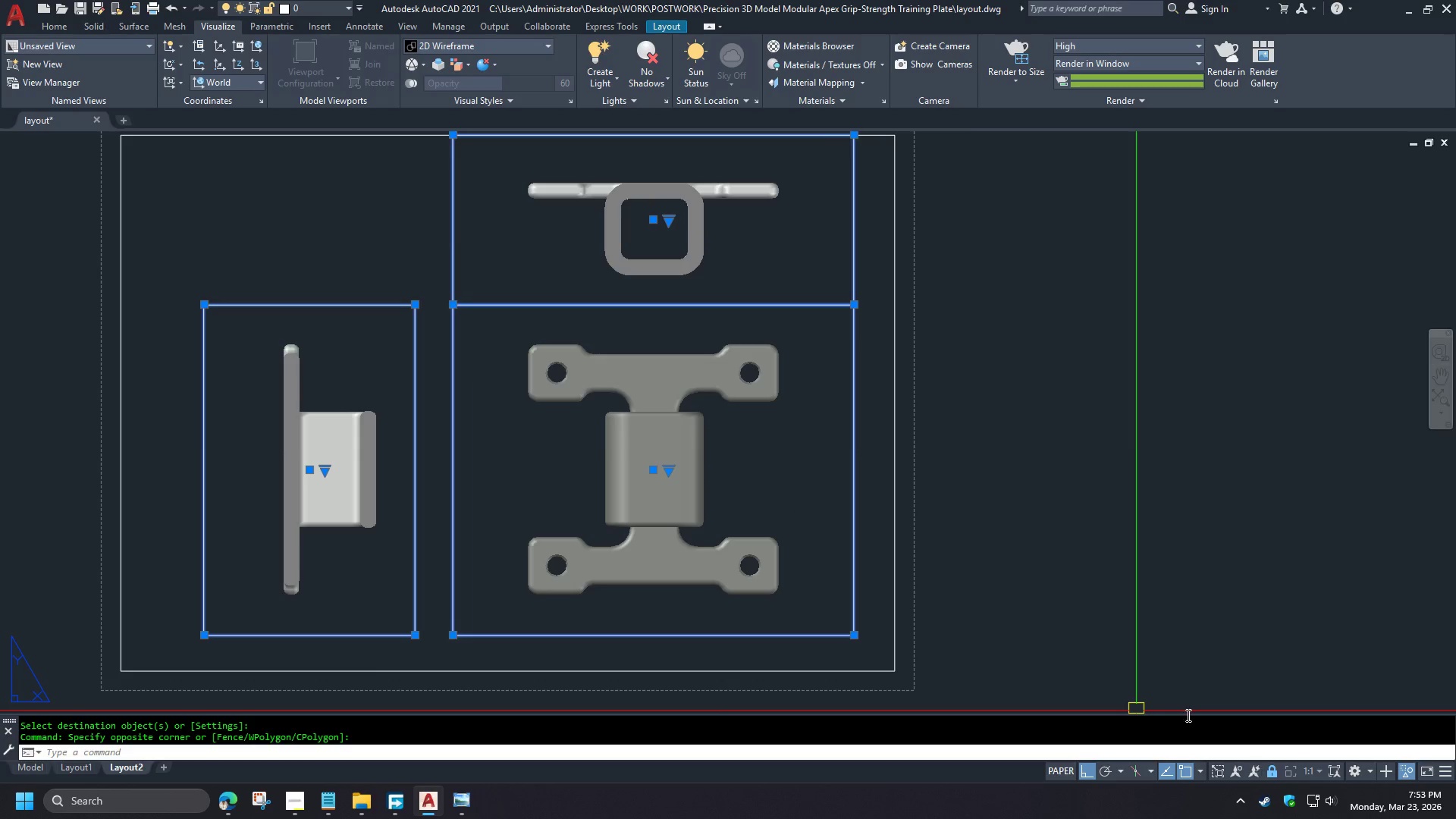 
key(Escape)
type(pre )
 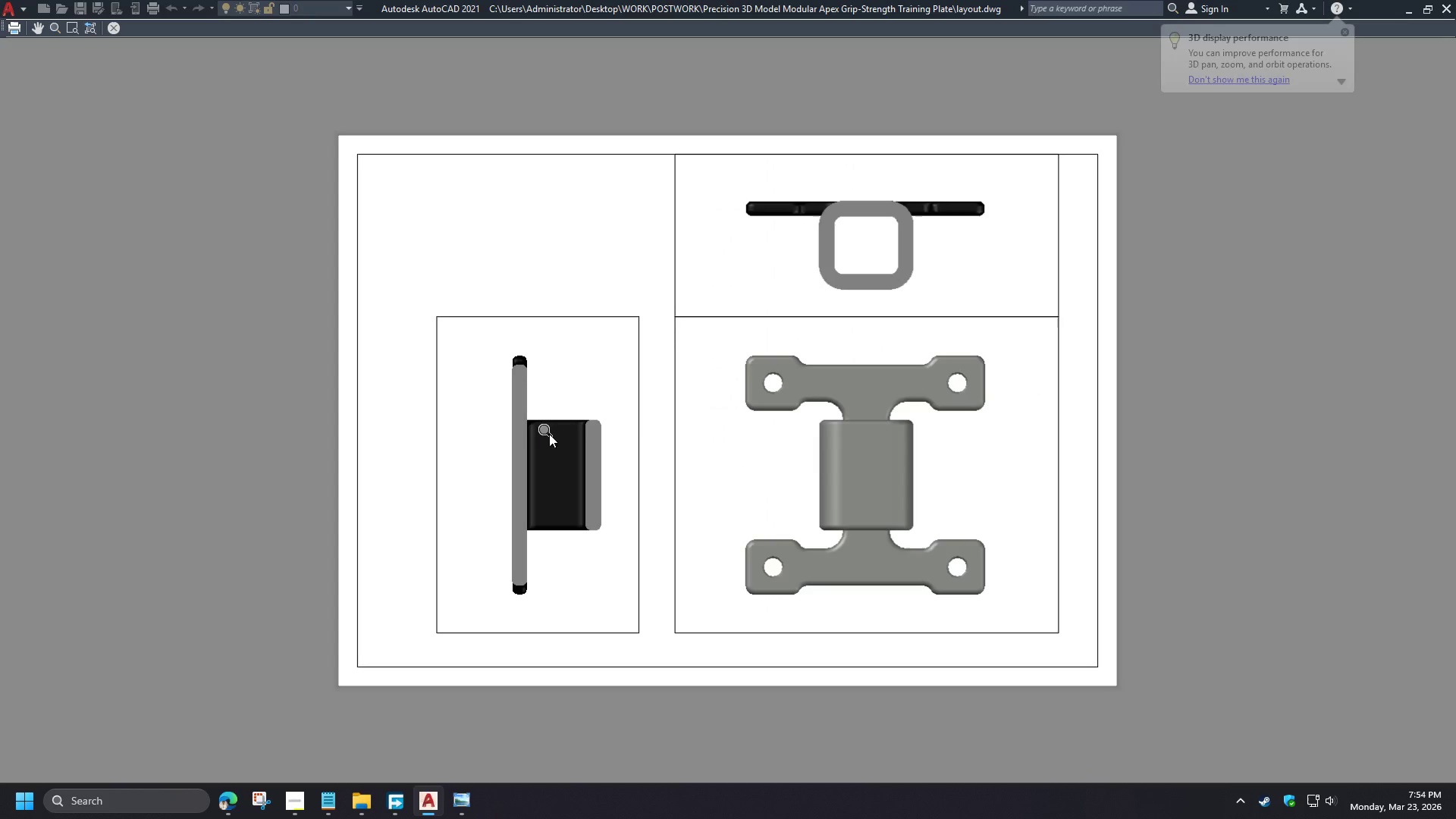 
scroll: coordinate [760, 440], scroll_direction: up, amount: 1.0
 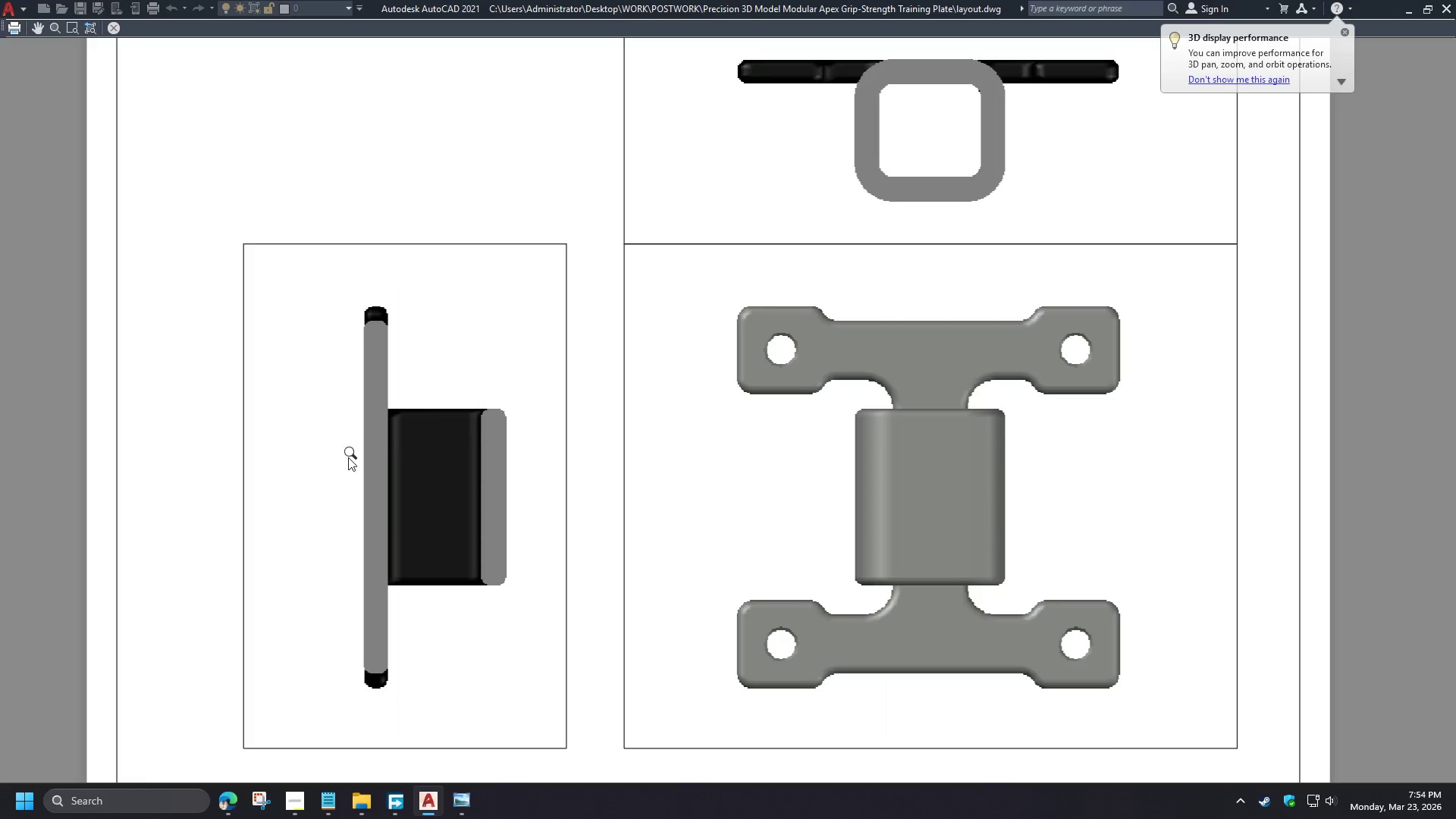 
scroll: coordinate [309, 467], scroll_direction: down, amount: 1.0
 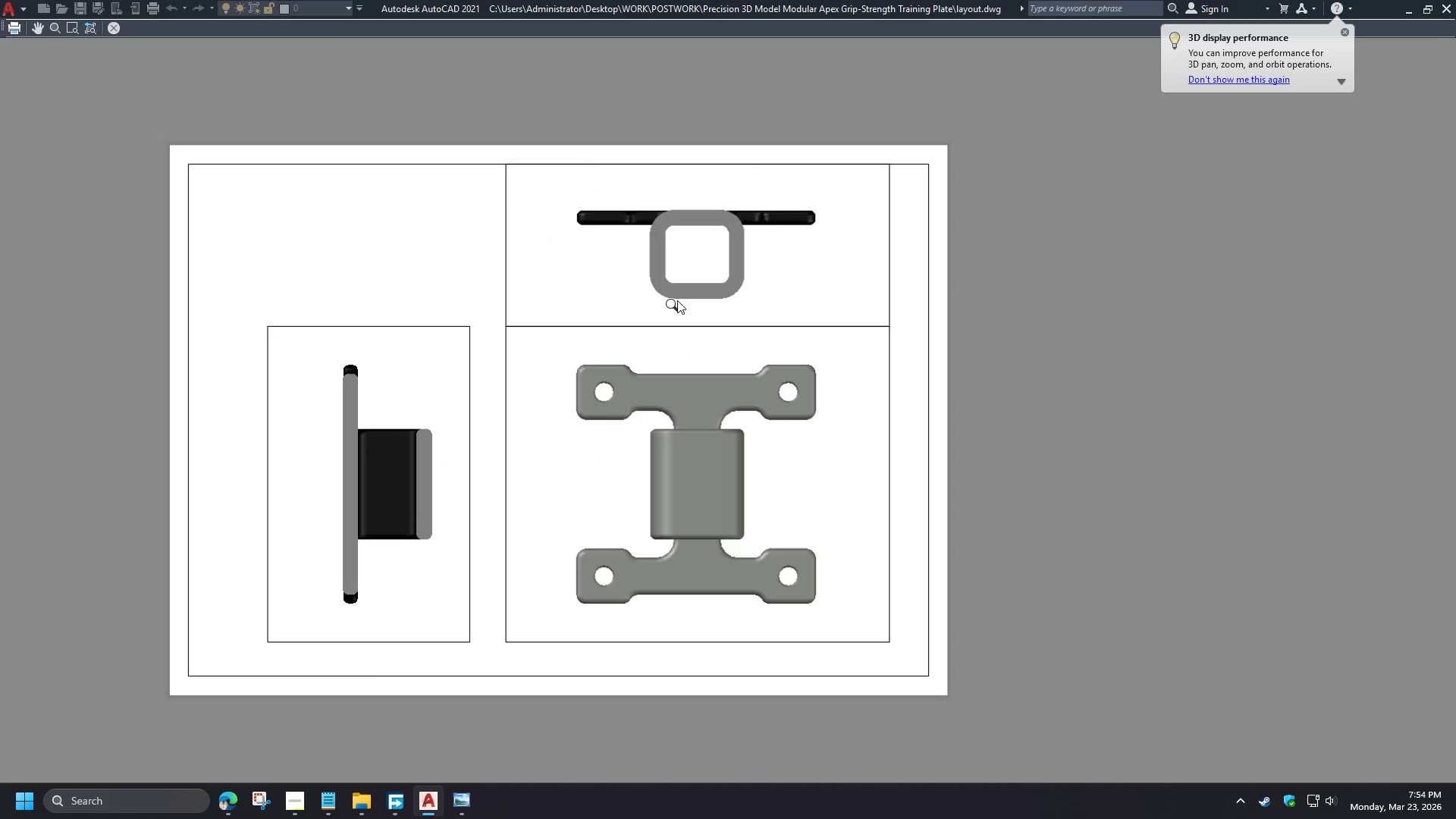 
scroll: coordinate [704, 183], scroll_direction: up, amount: 1.0
 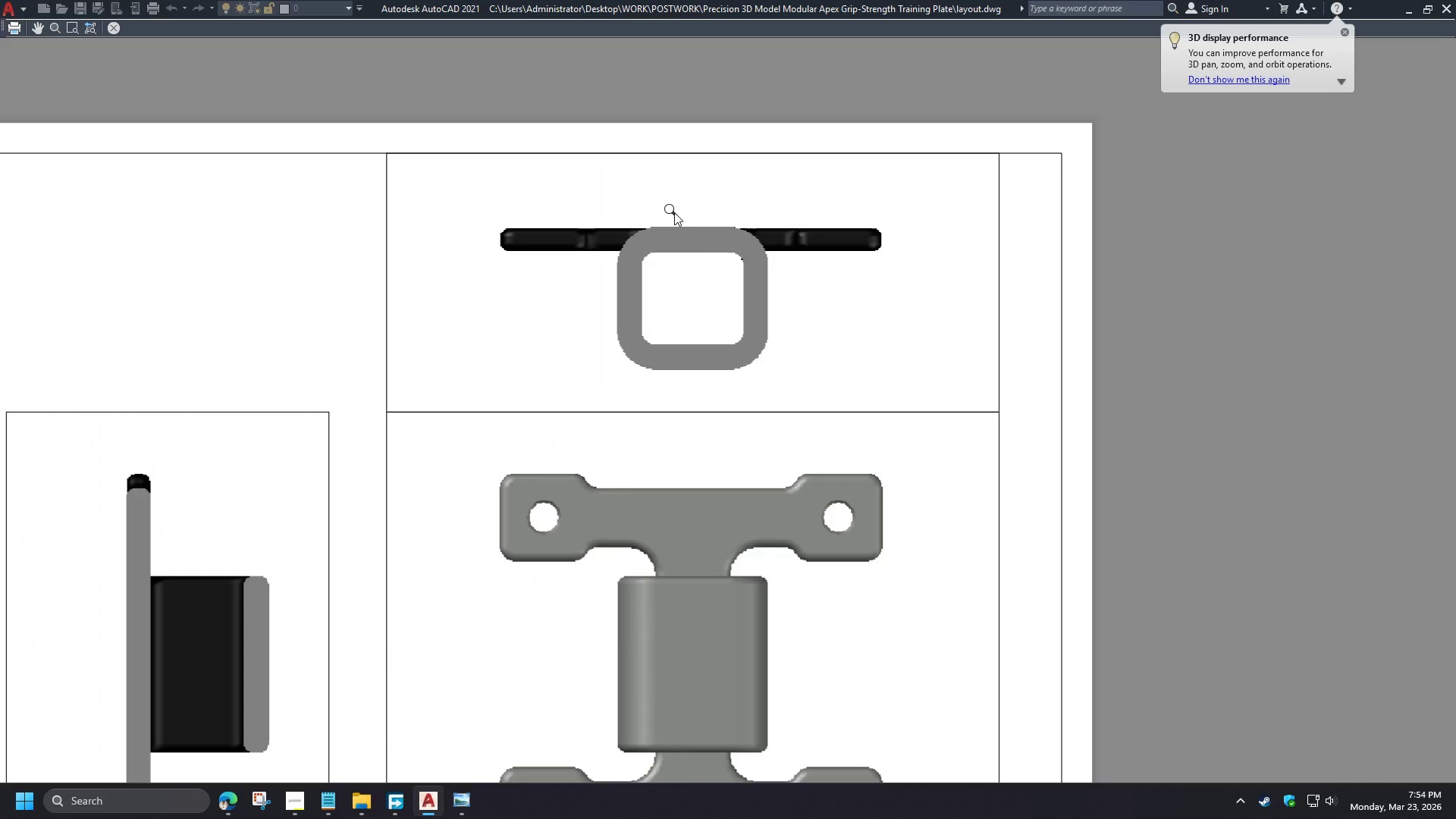 
wait(11.08)
 